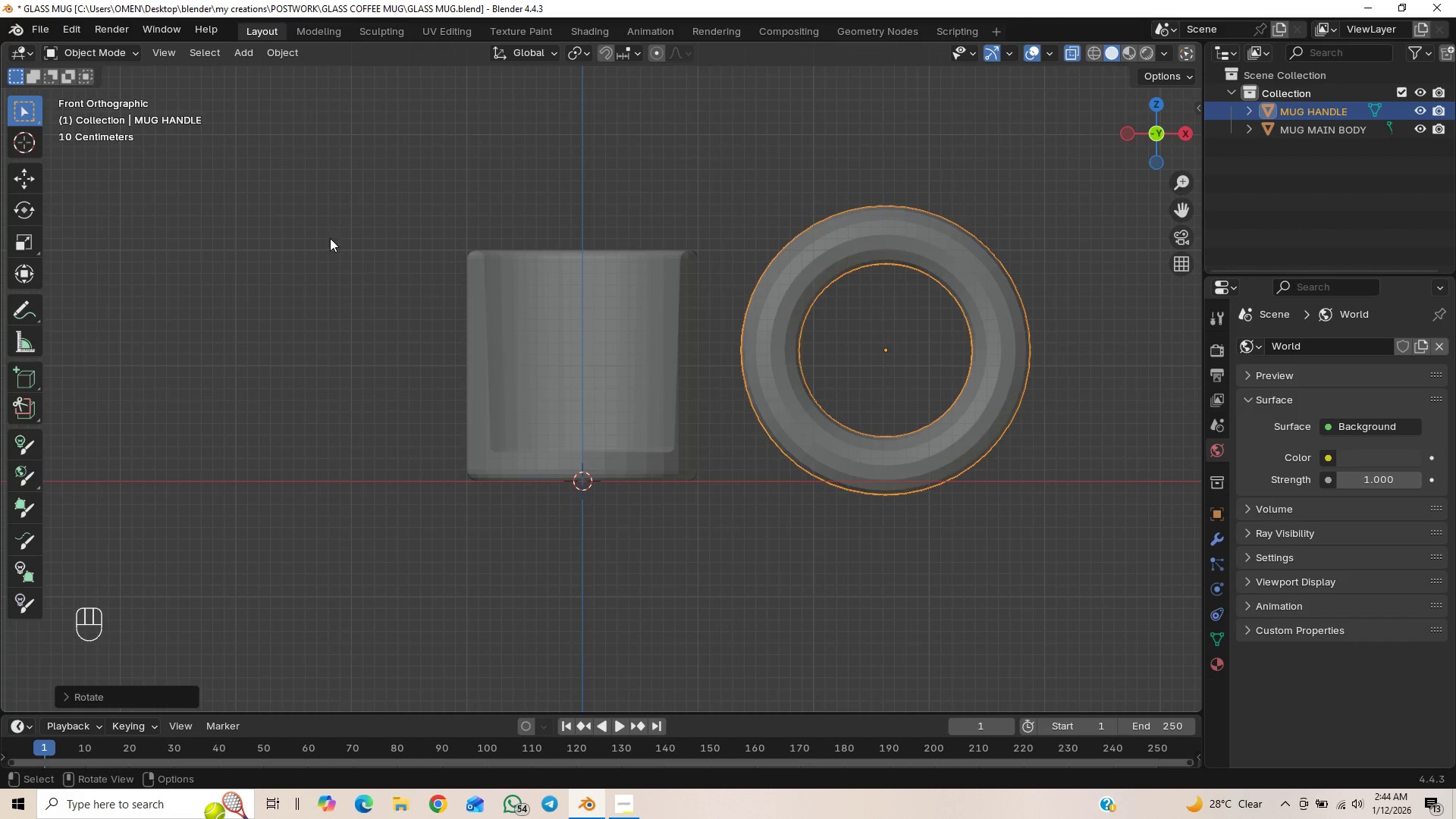 
key(Tab)
 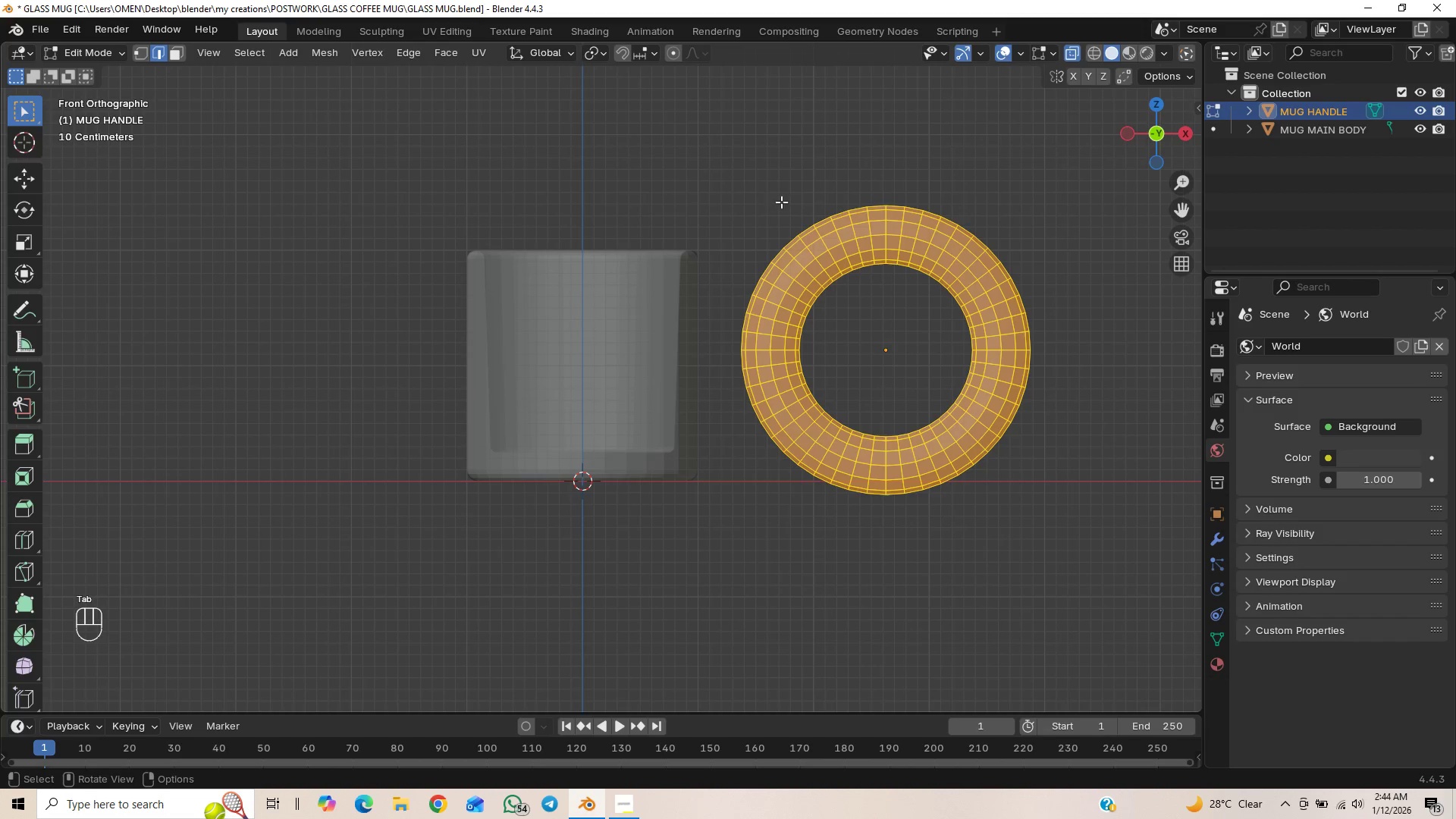 
key(1)
 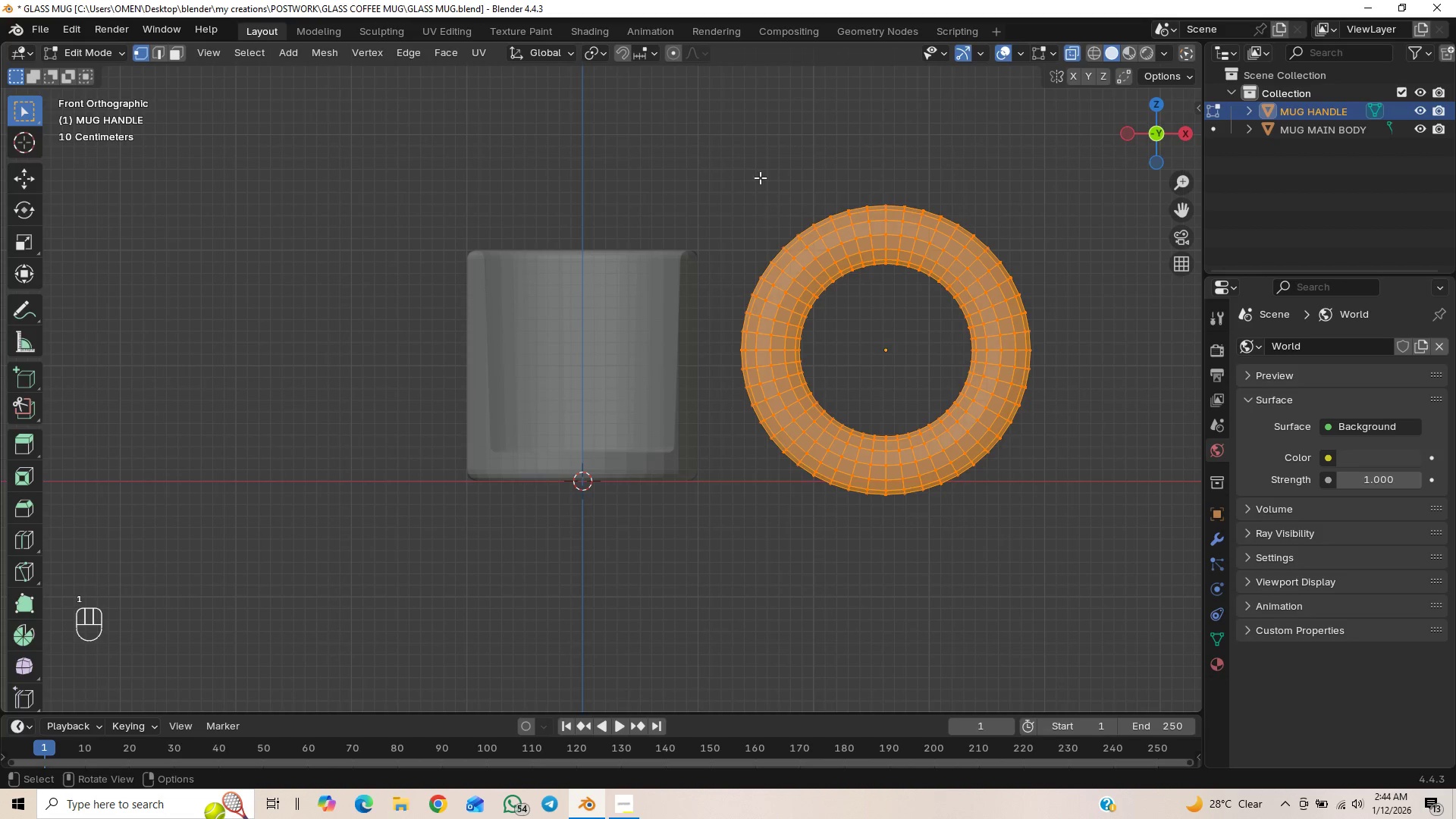 
left_click_drag(start_coordinate=[718, 152], to_coordinate=[877, 565])
 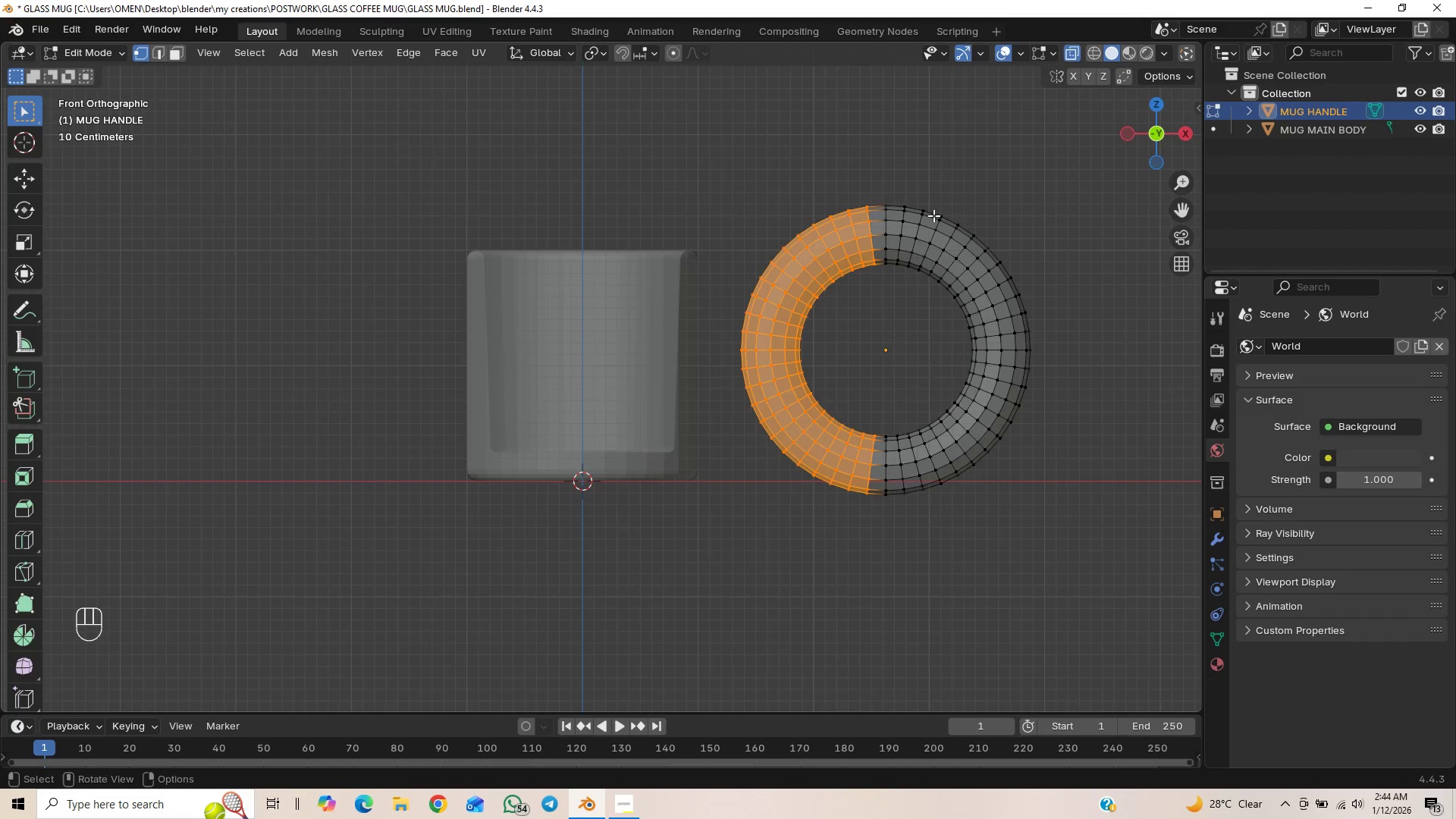 
key(X)
 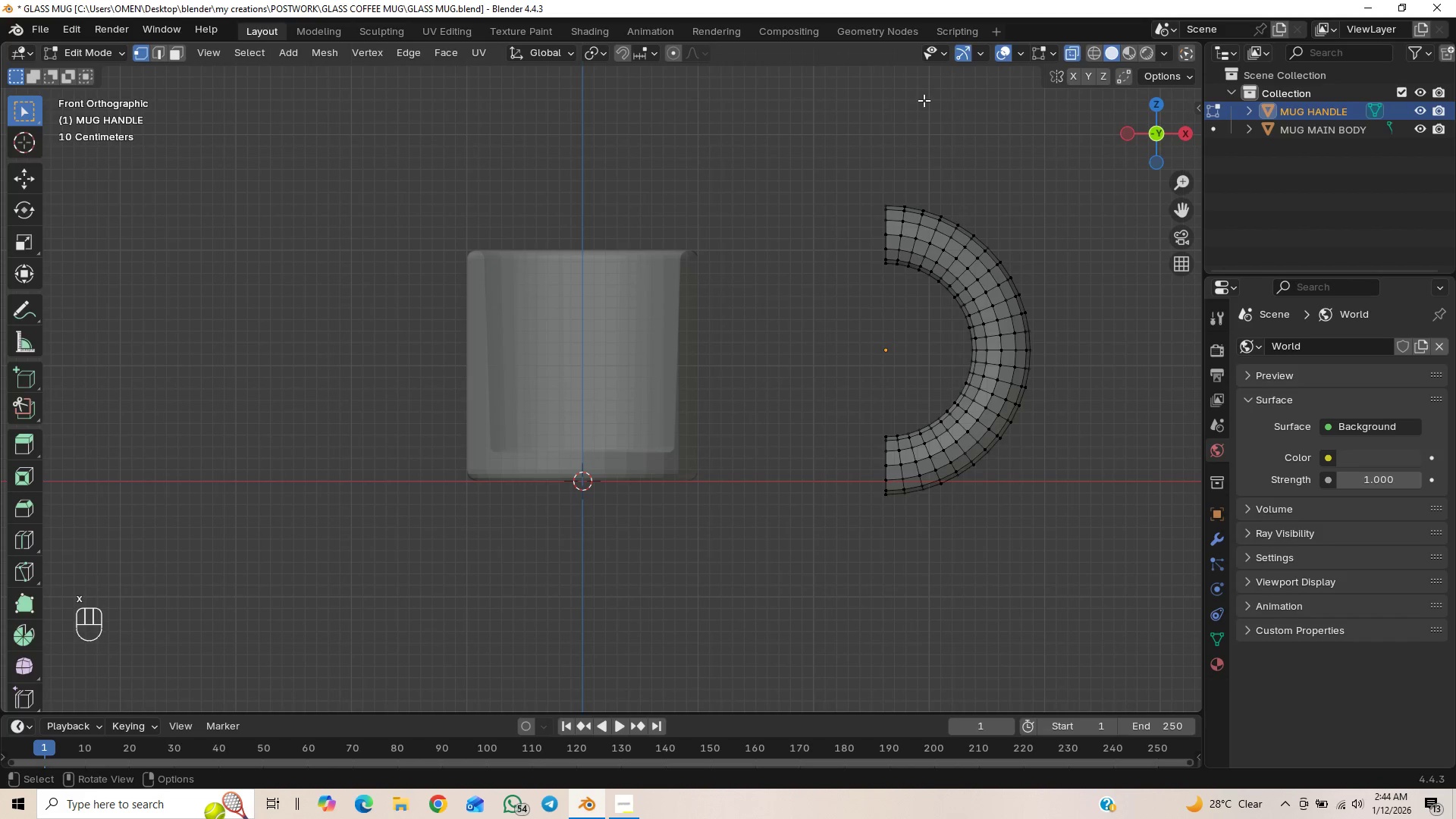 
type(as)
 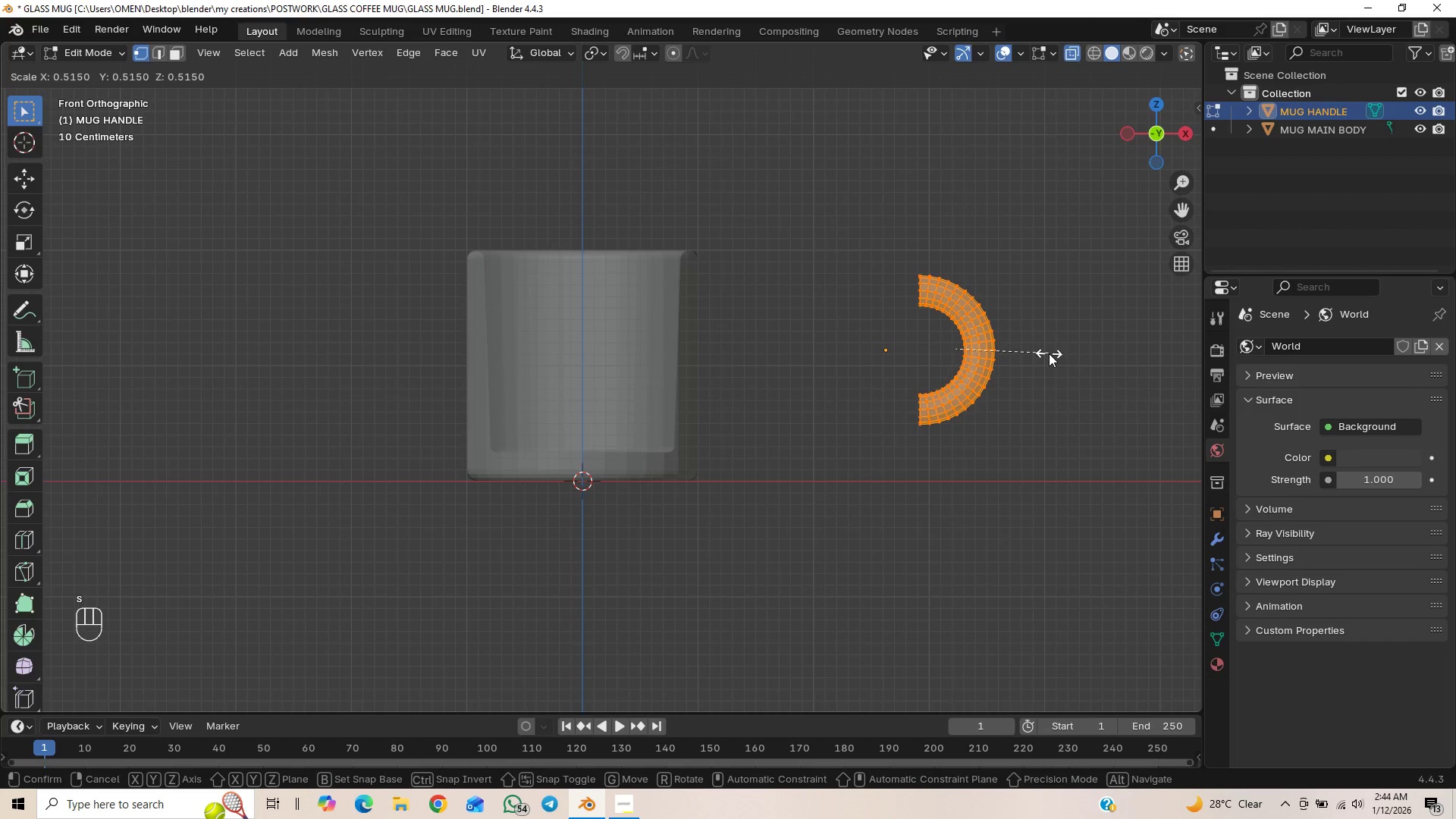 
left_click([1059, 359])
 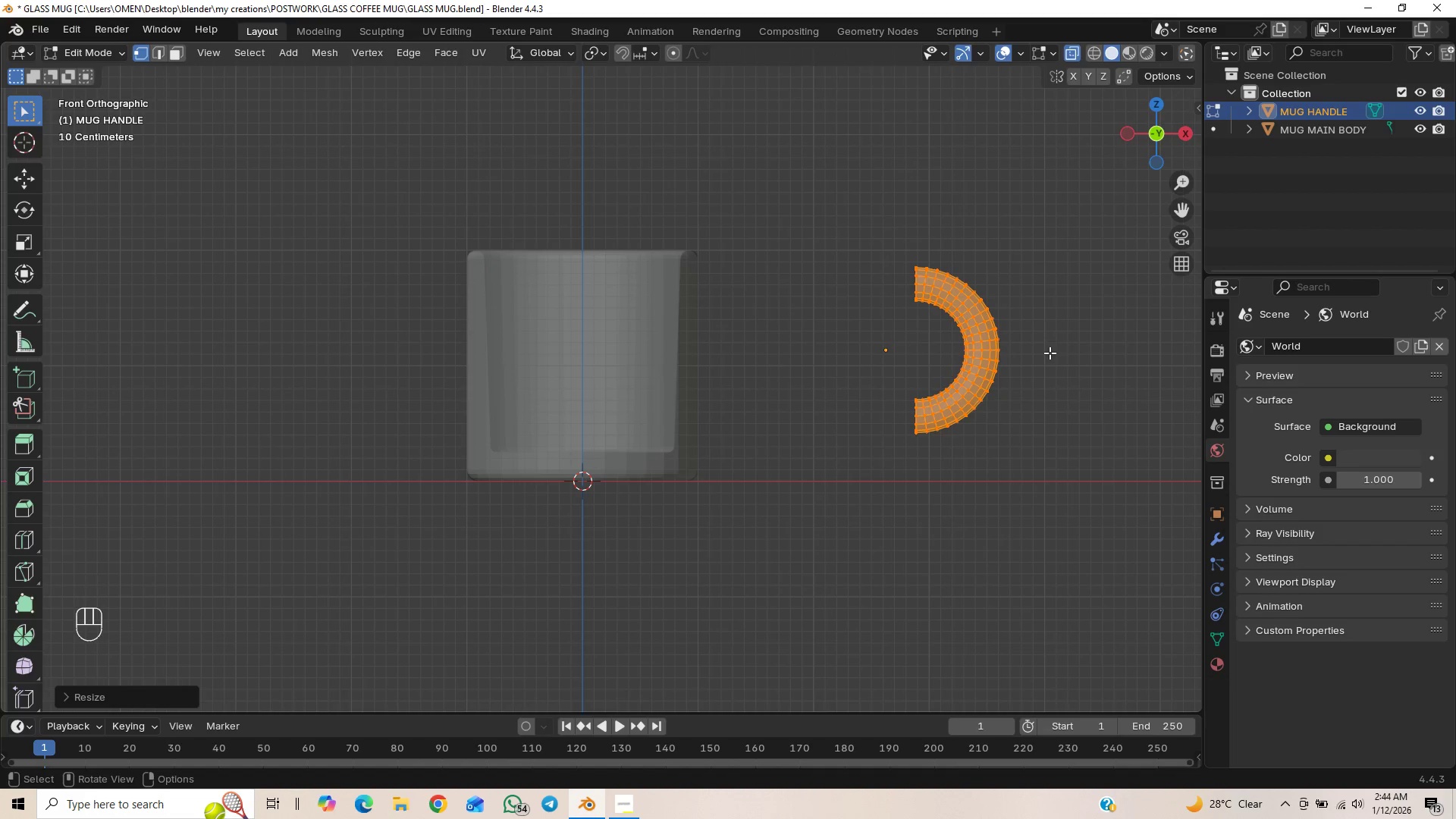 
type(gx)
 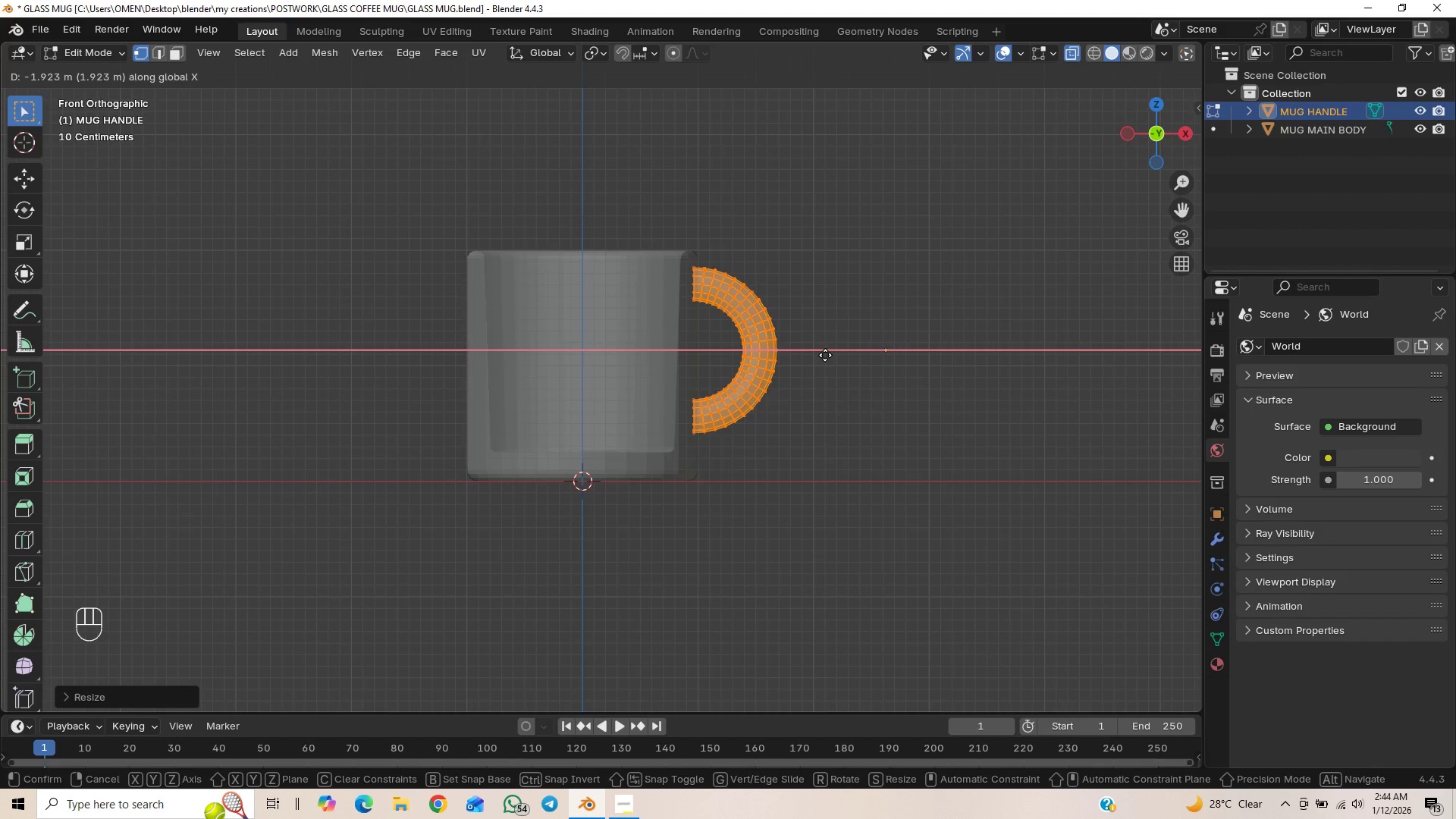 
scroll: coordinate [846, 356], scroll_direction: up, amount: 3.0
 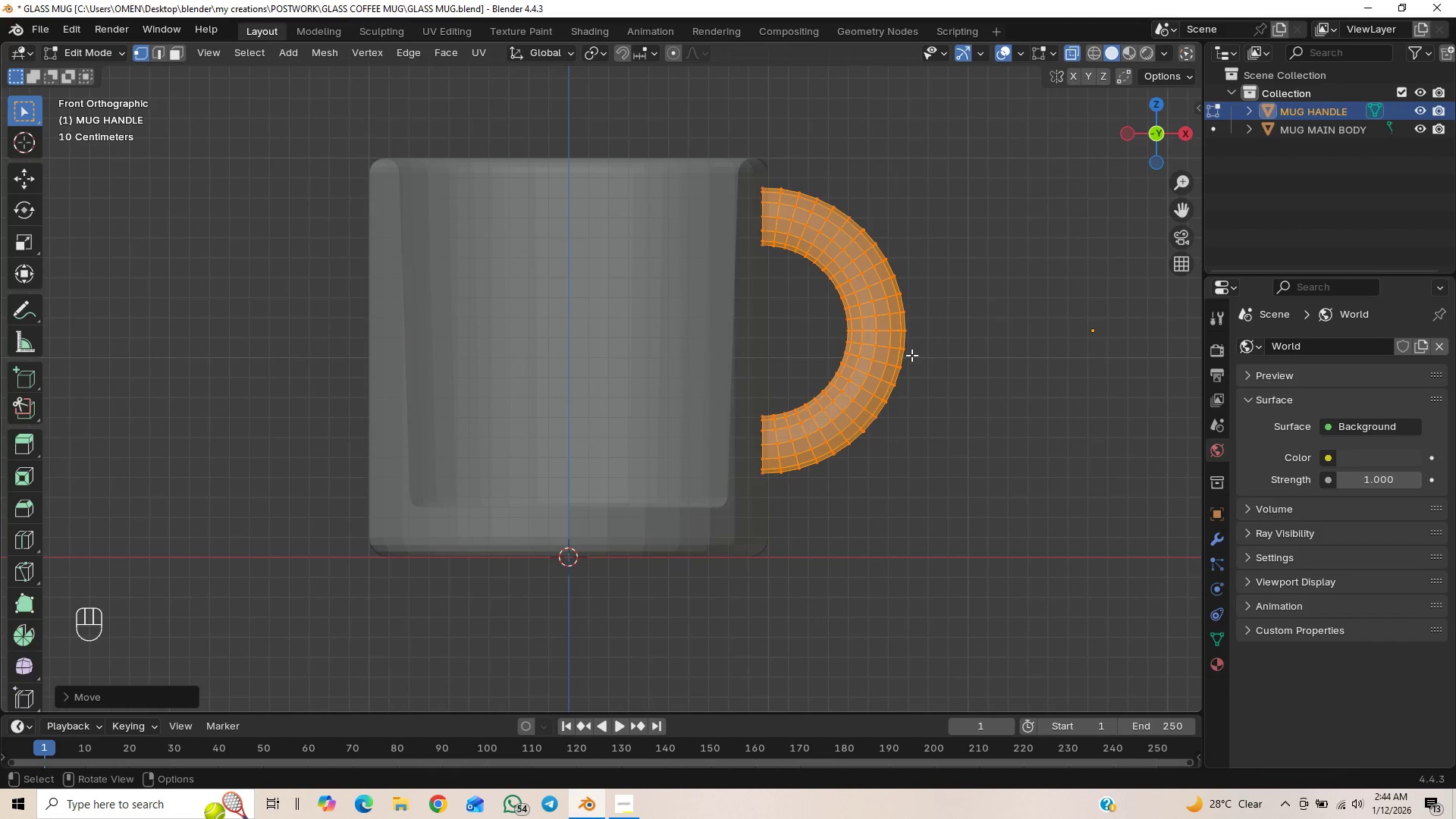 
hold_key(key=ShiftLeft, duration=0.7)
 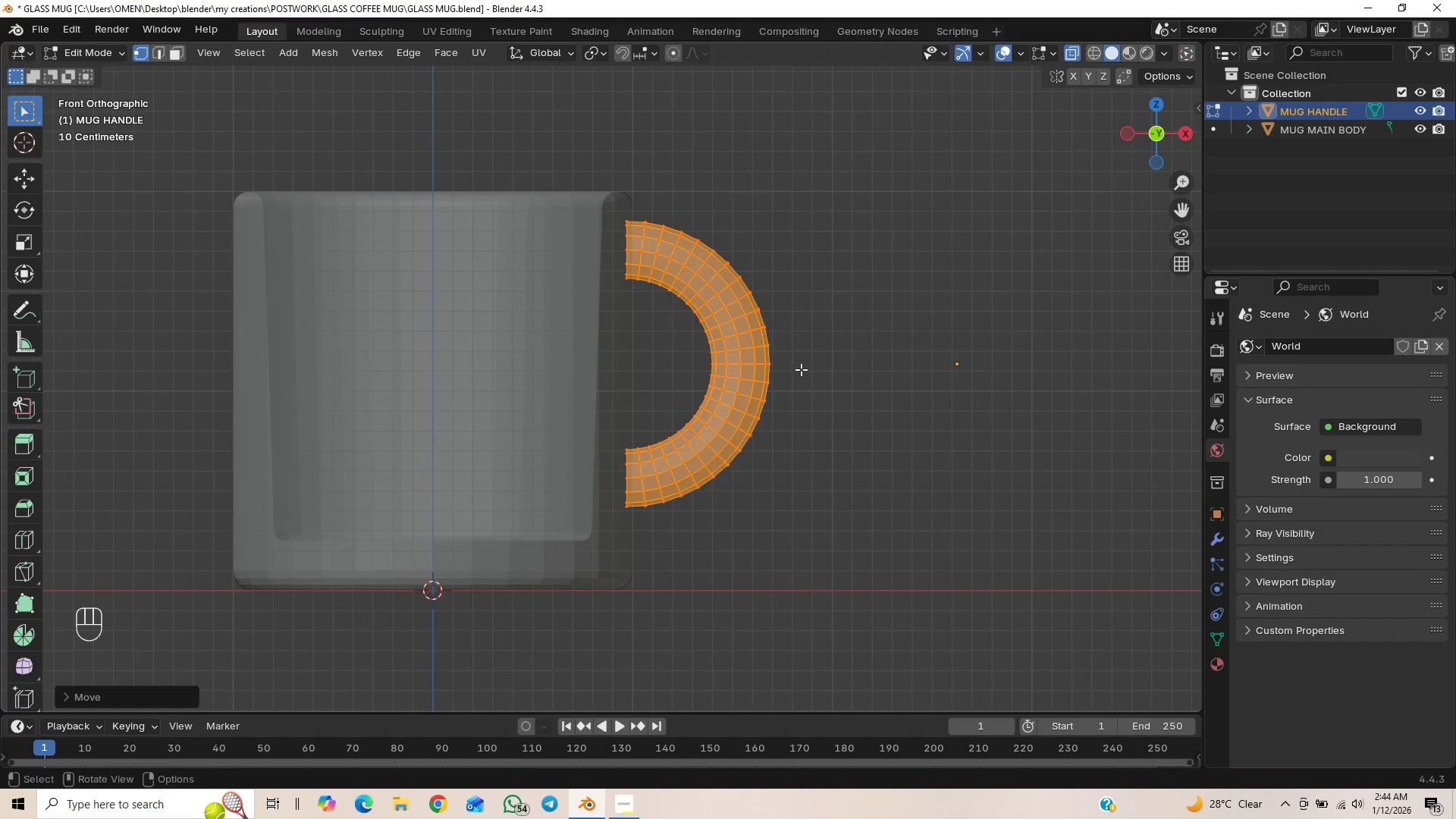 
scroll: coordinate [805, 368], scroll_direction: up, amount: 1.0
 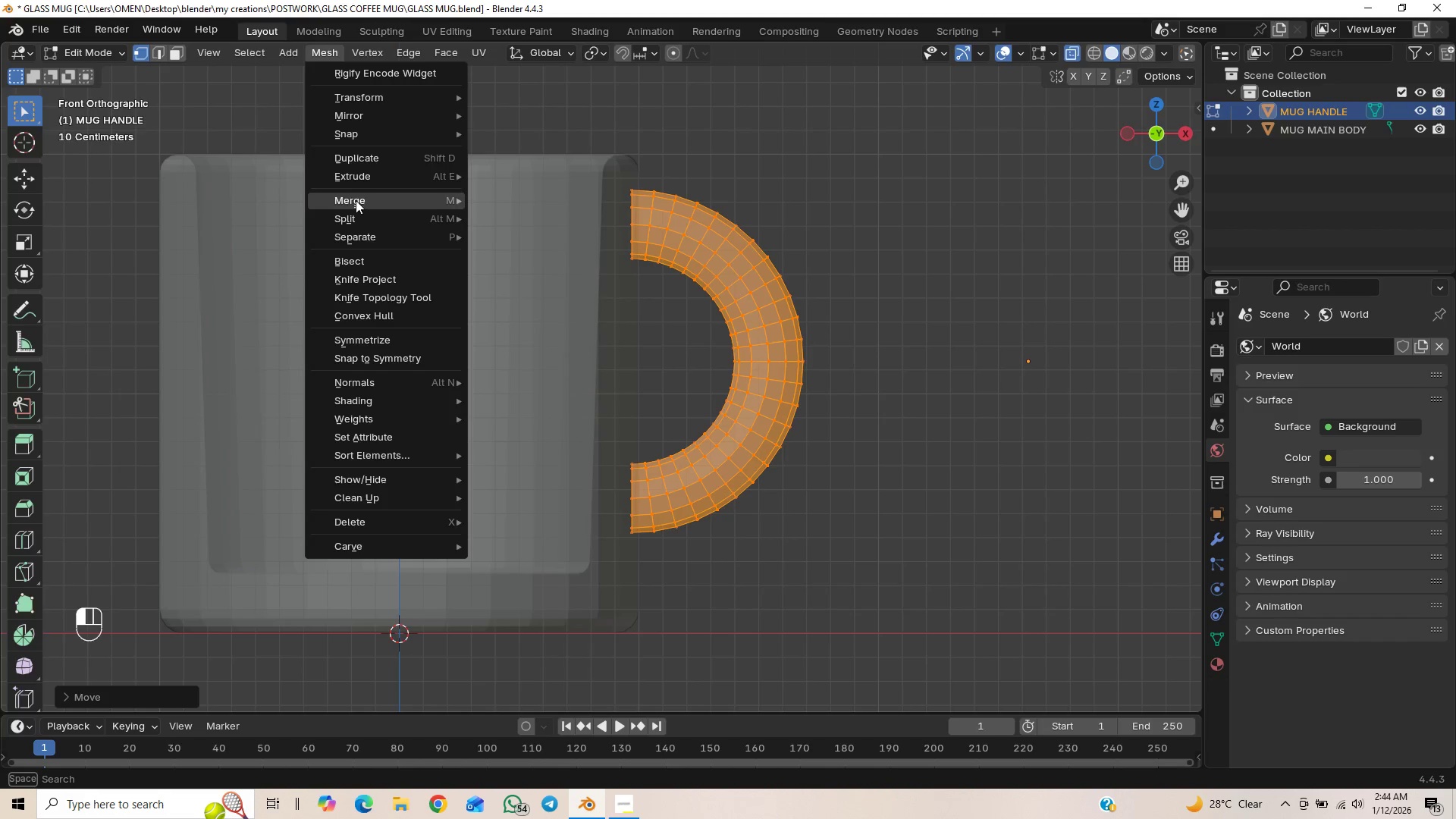 
wait(5.78)
 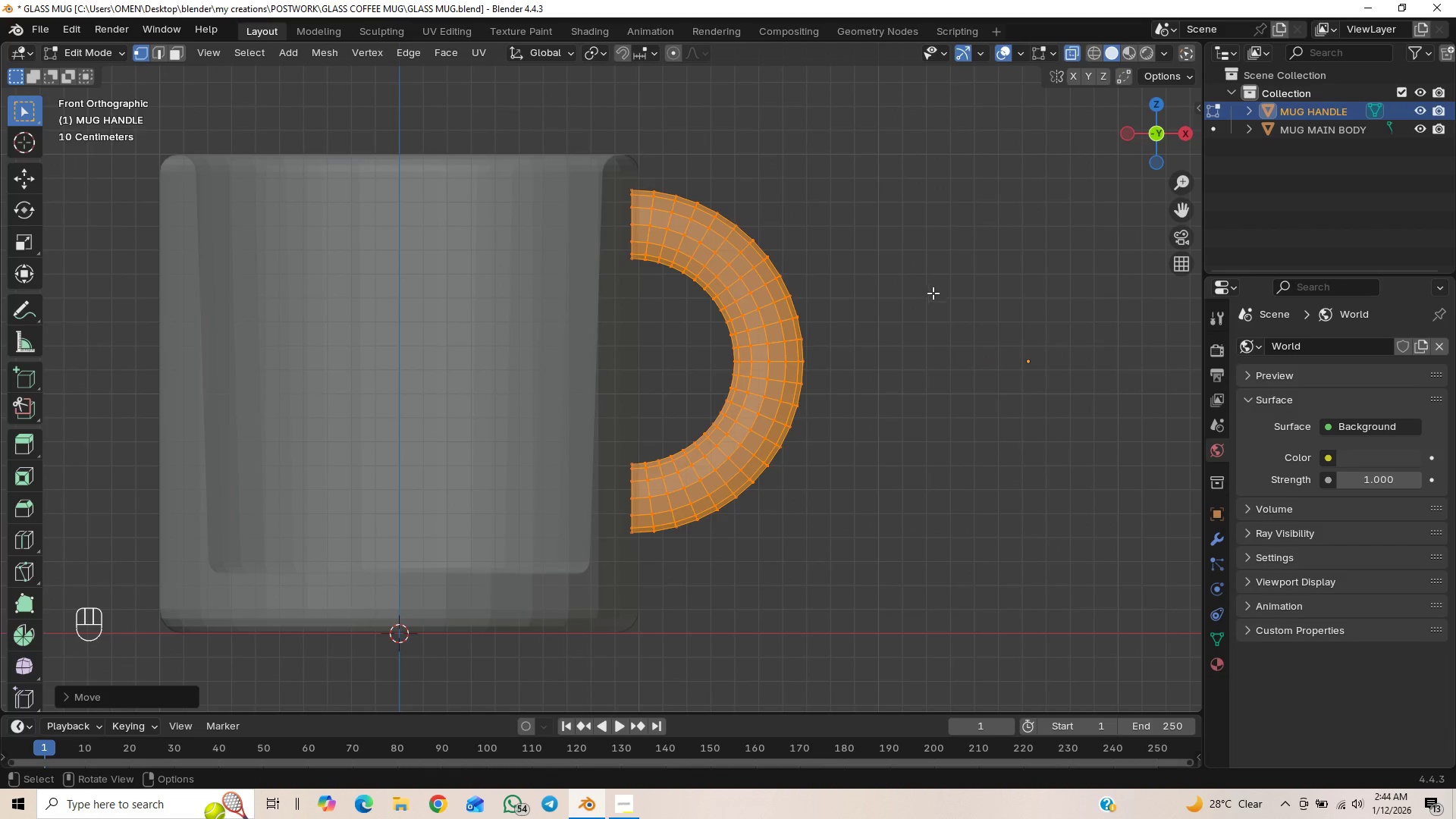 
mouse_move([370, 103])
 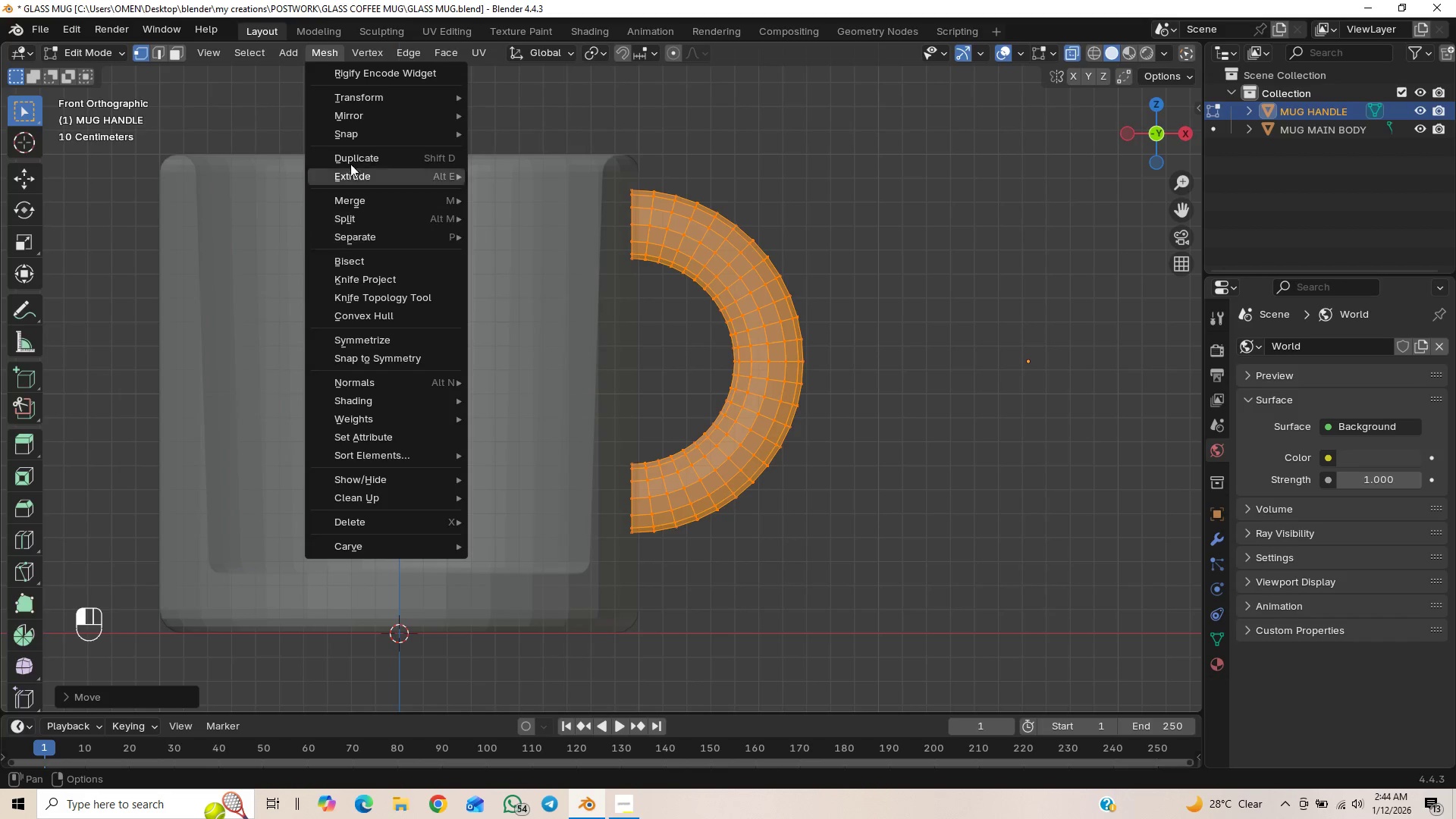 
wait(9.26)
 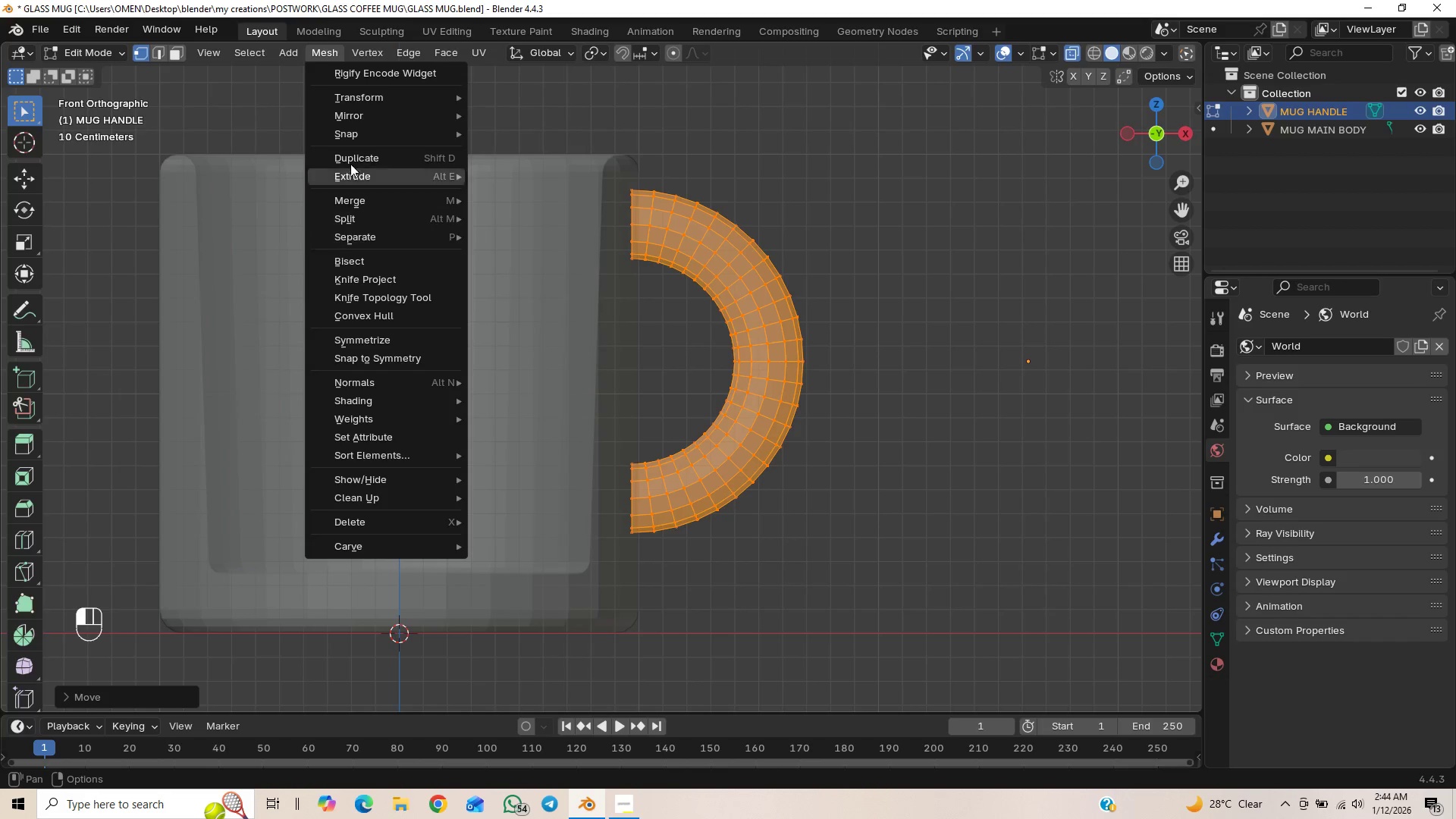 
left_click([285, 49])
 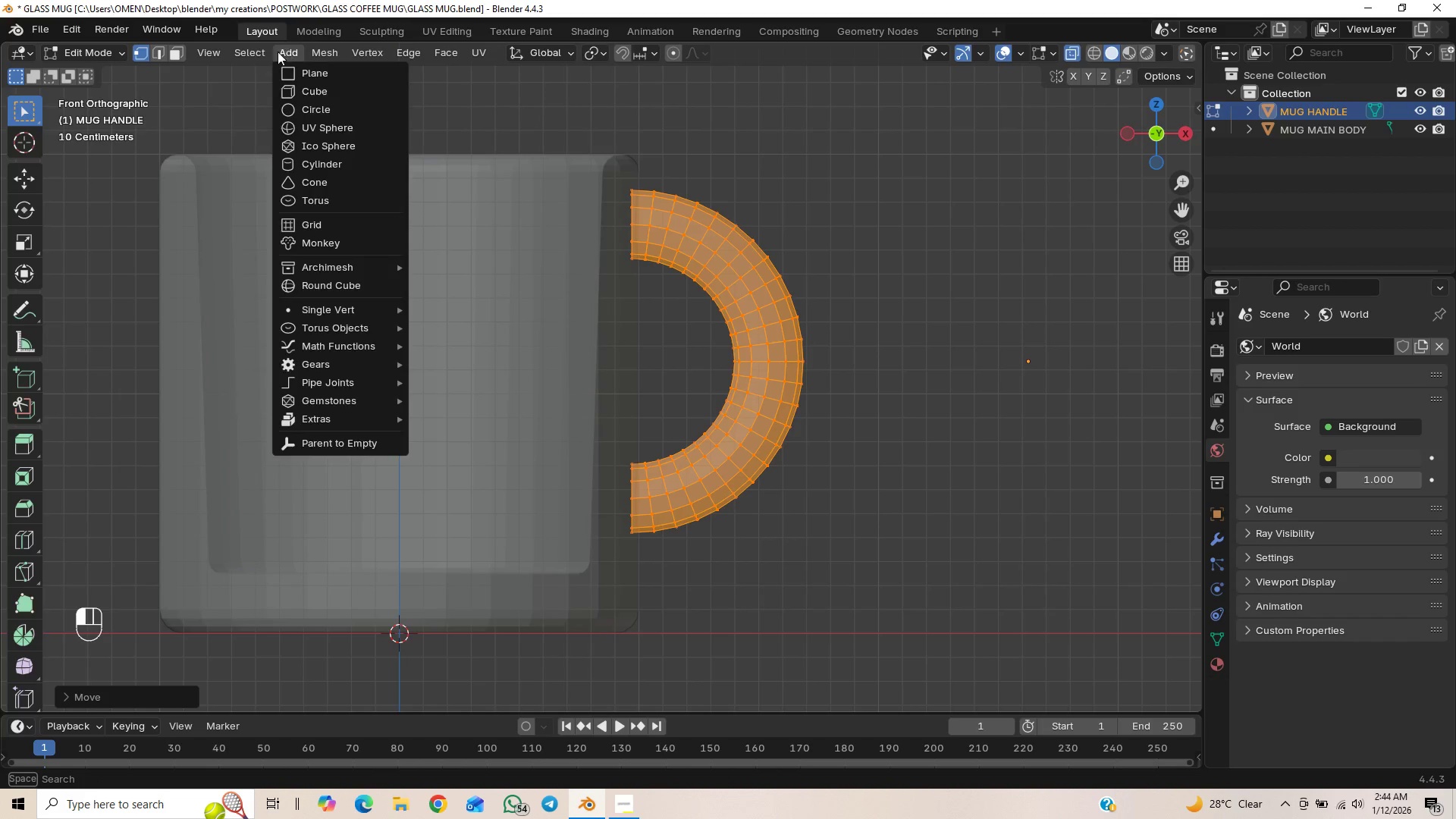 
mouse_move([240, 46])
 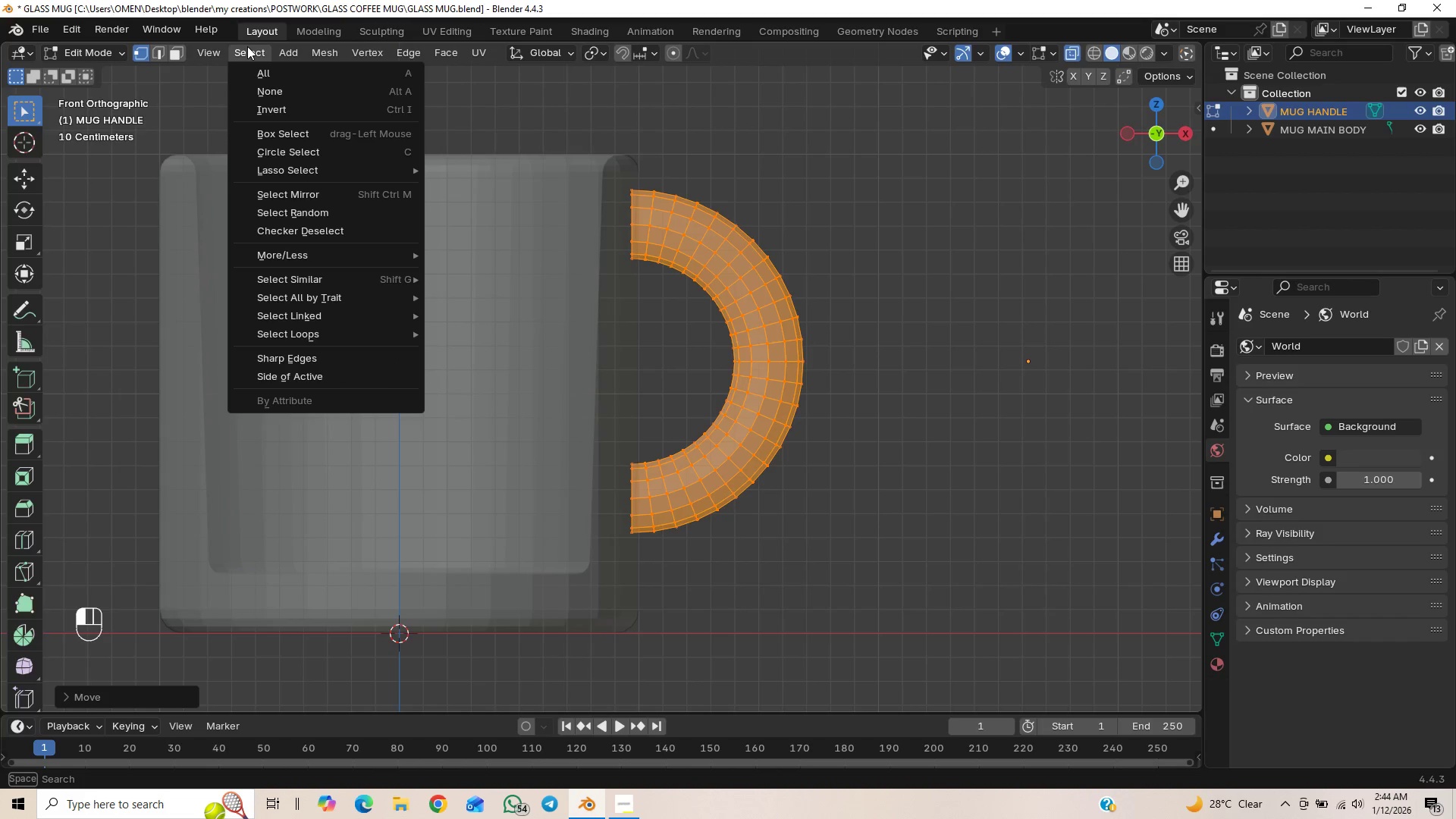 
mouse_move([256, 49])
 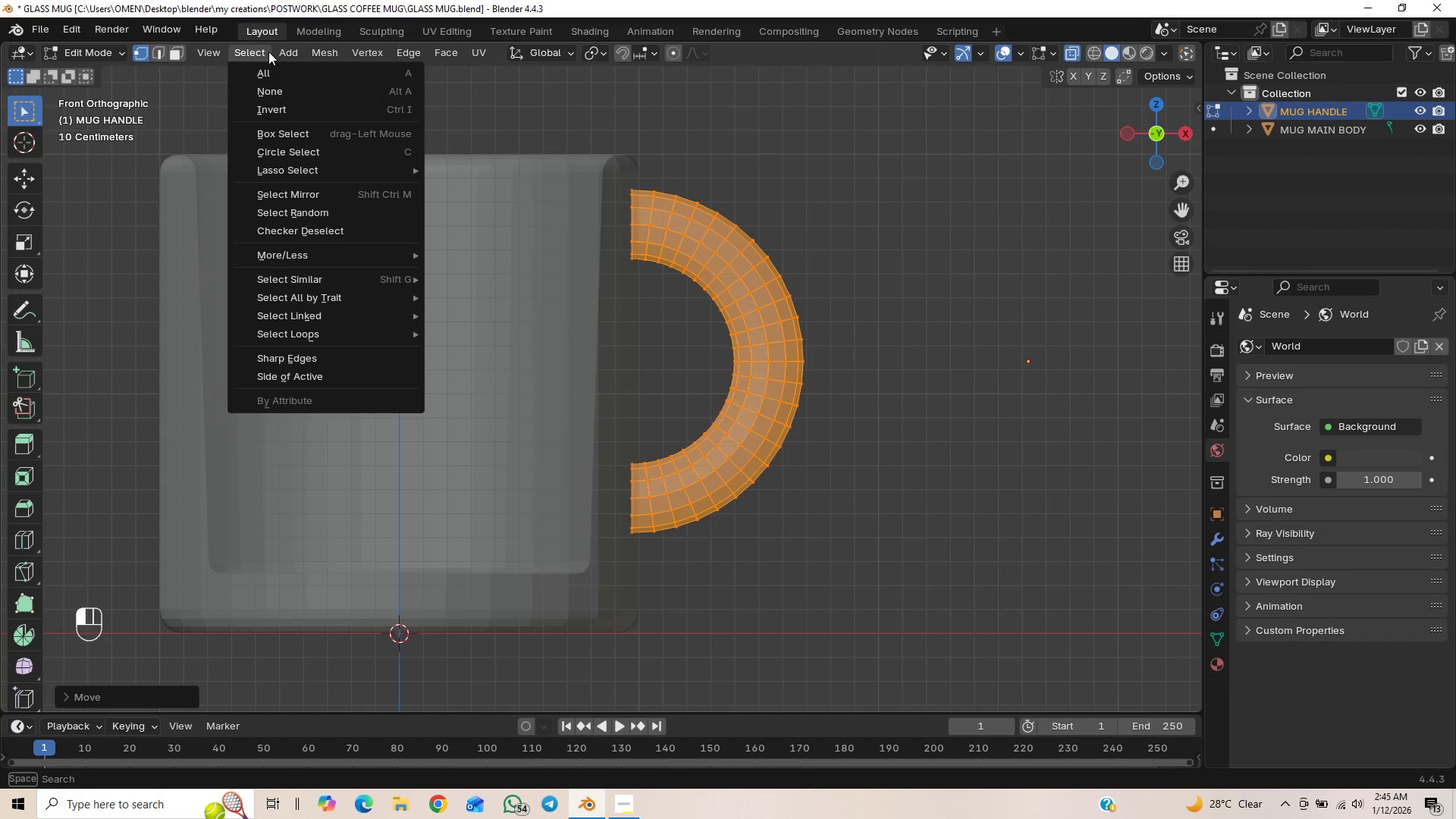 
mouse_move([283, 71])
 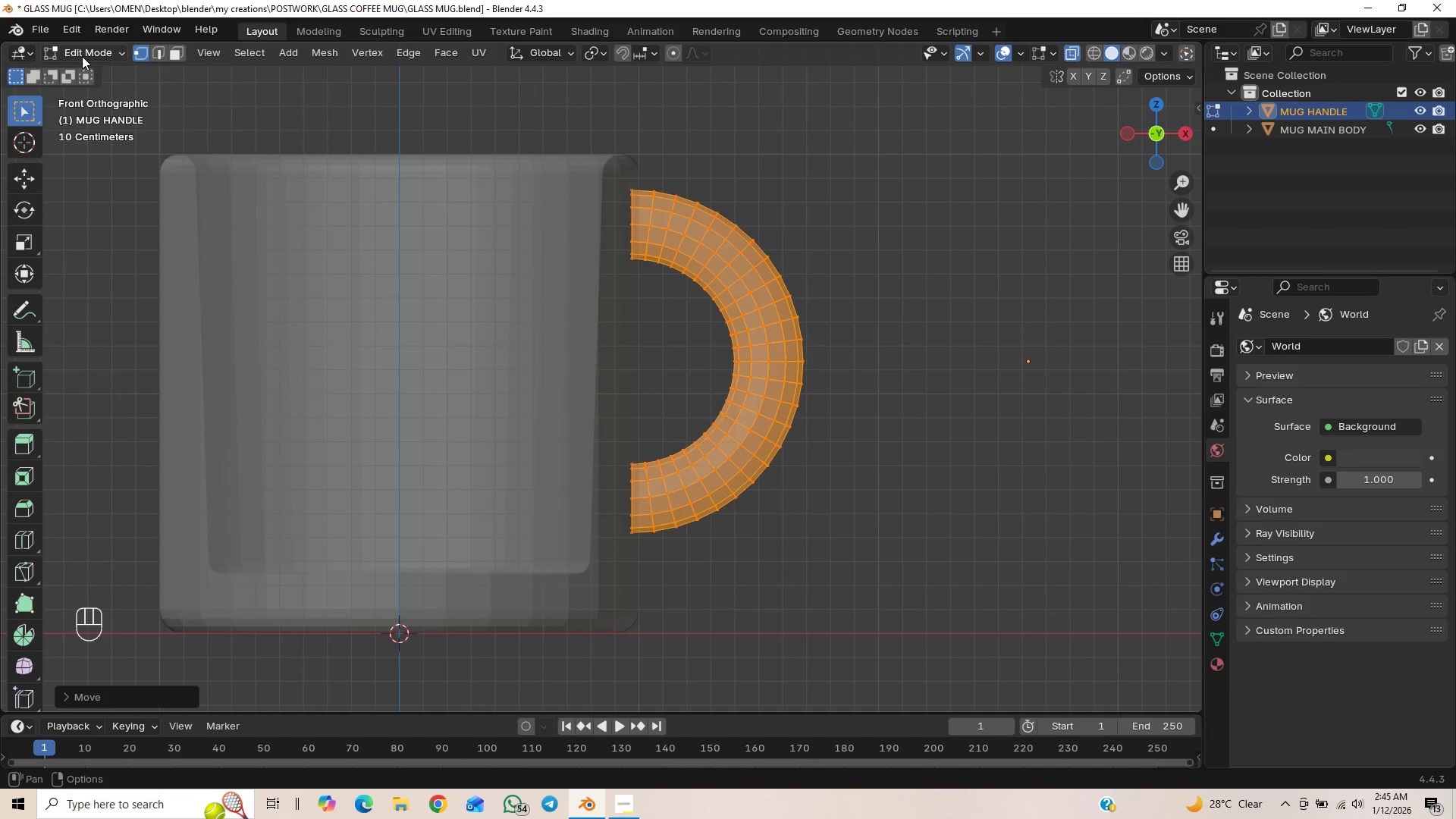 
double_click([86, 74])
 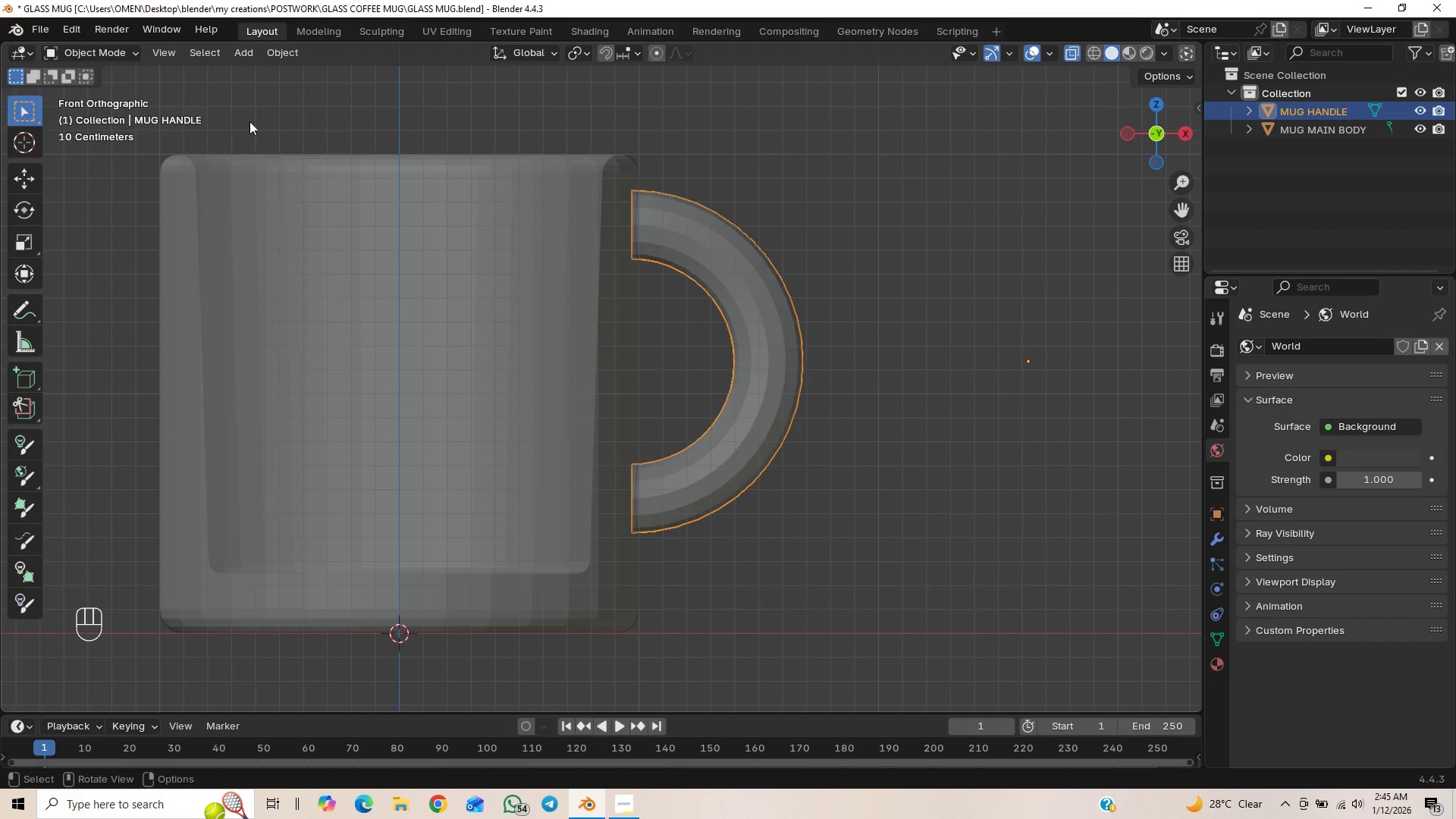 
left_click([288, 55])
 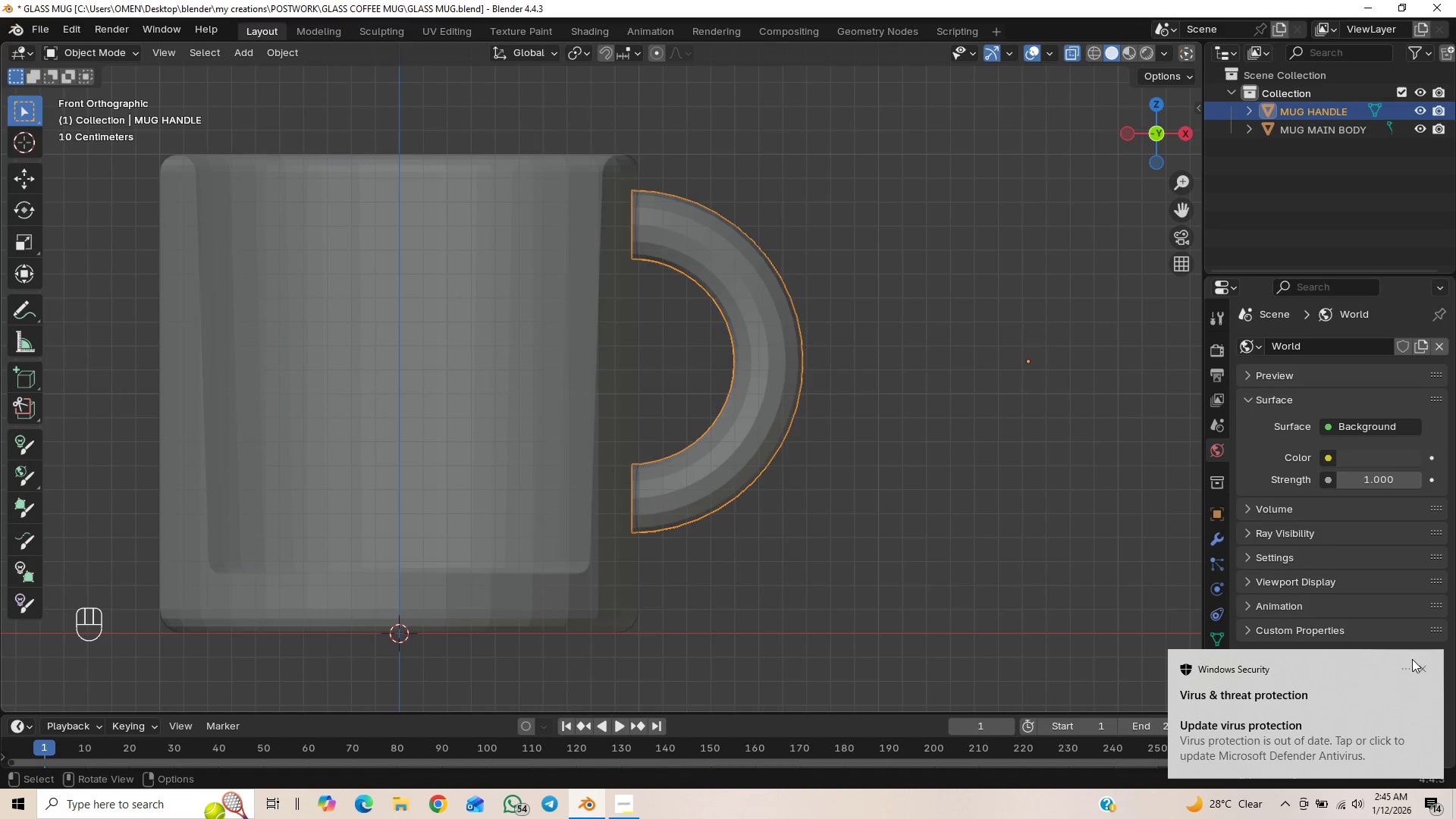 
left_click([1424, 667])
 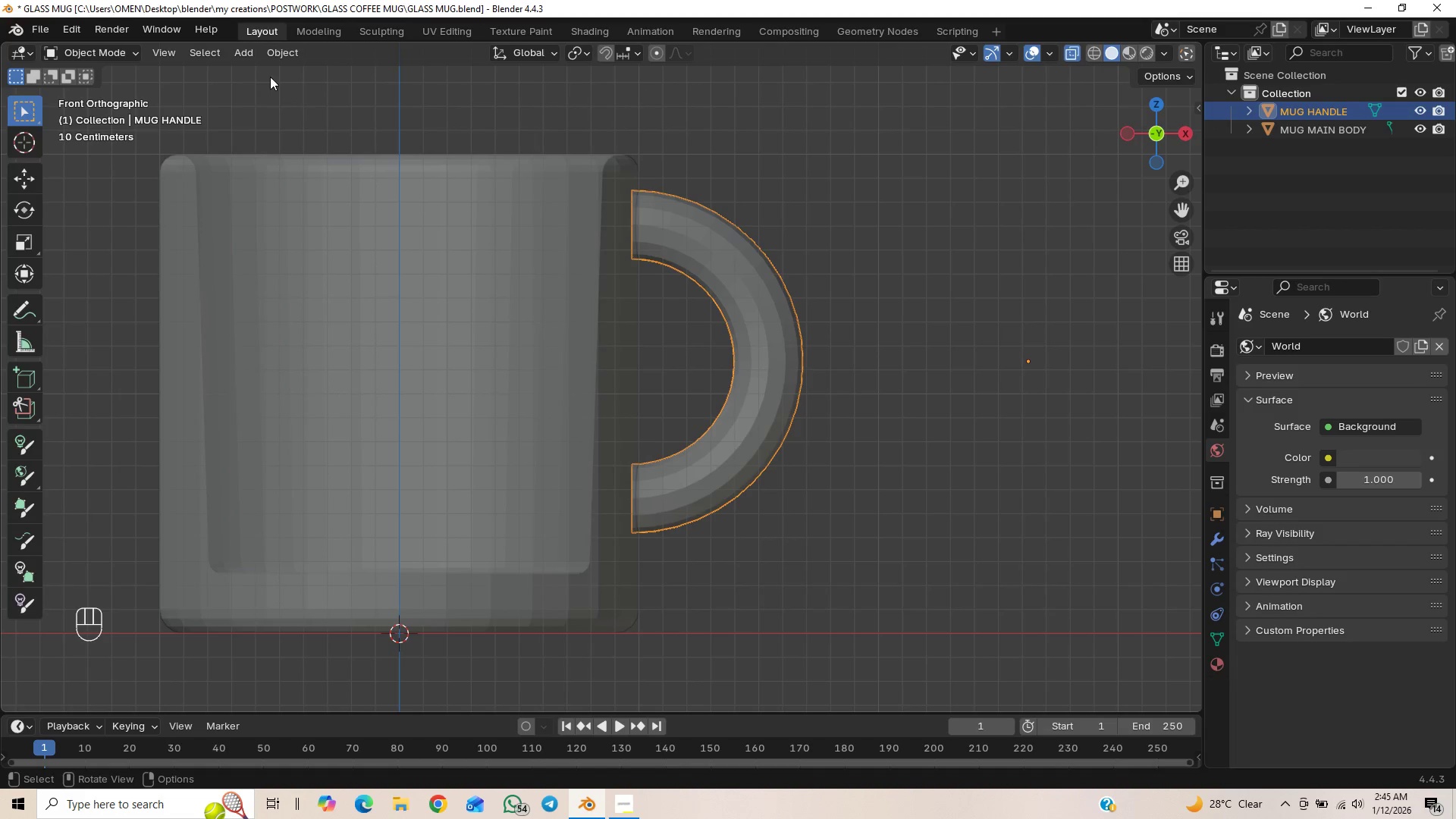 
left_click([273, 55])
 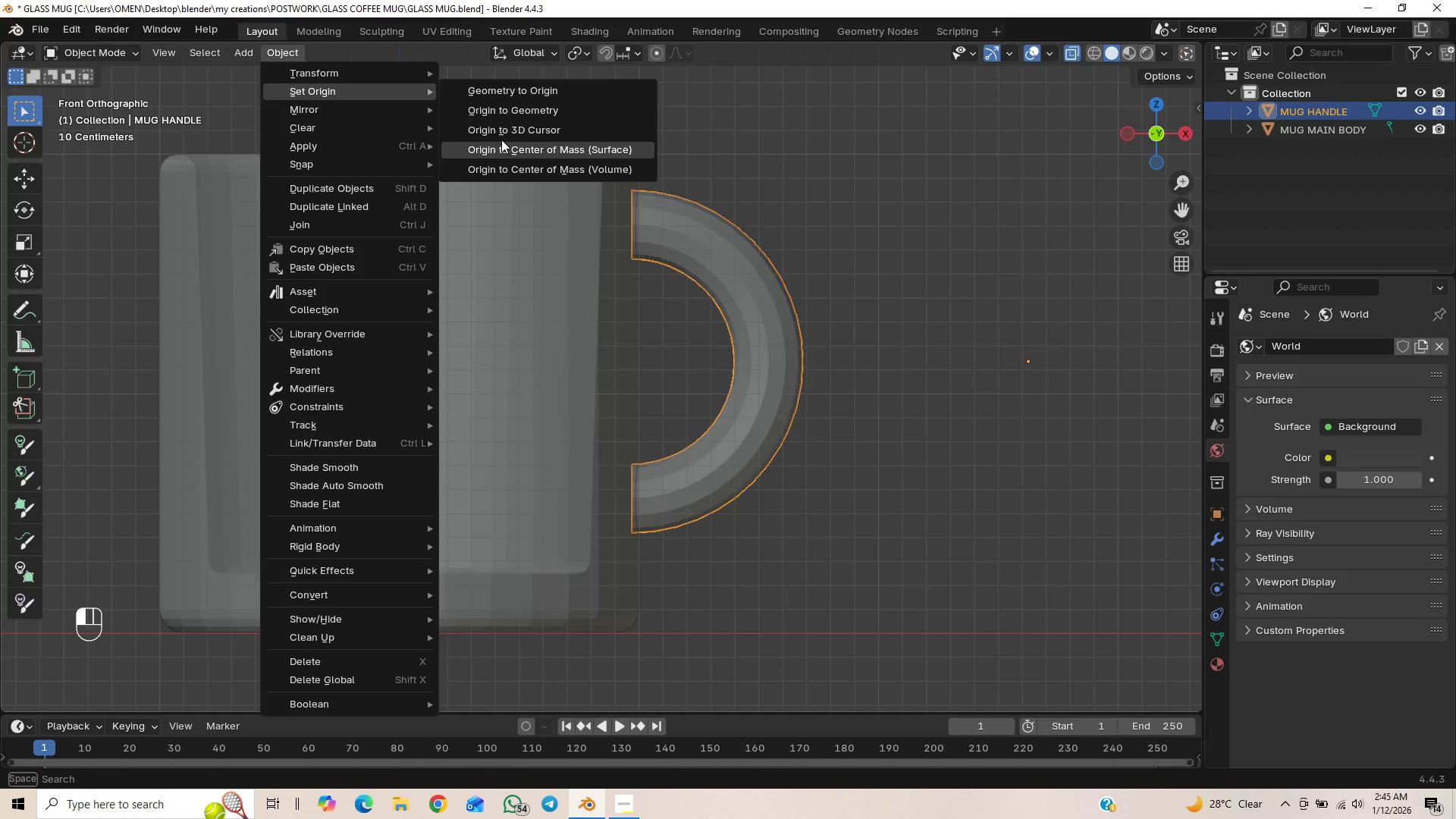 
wait(5.34)
 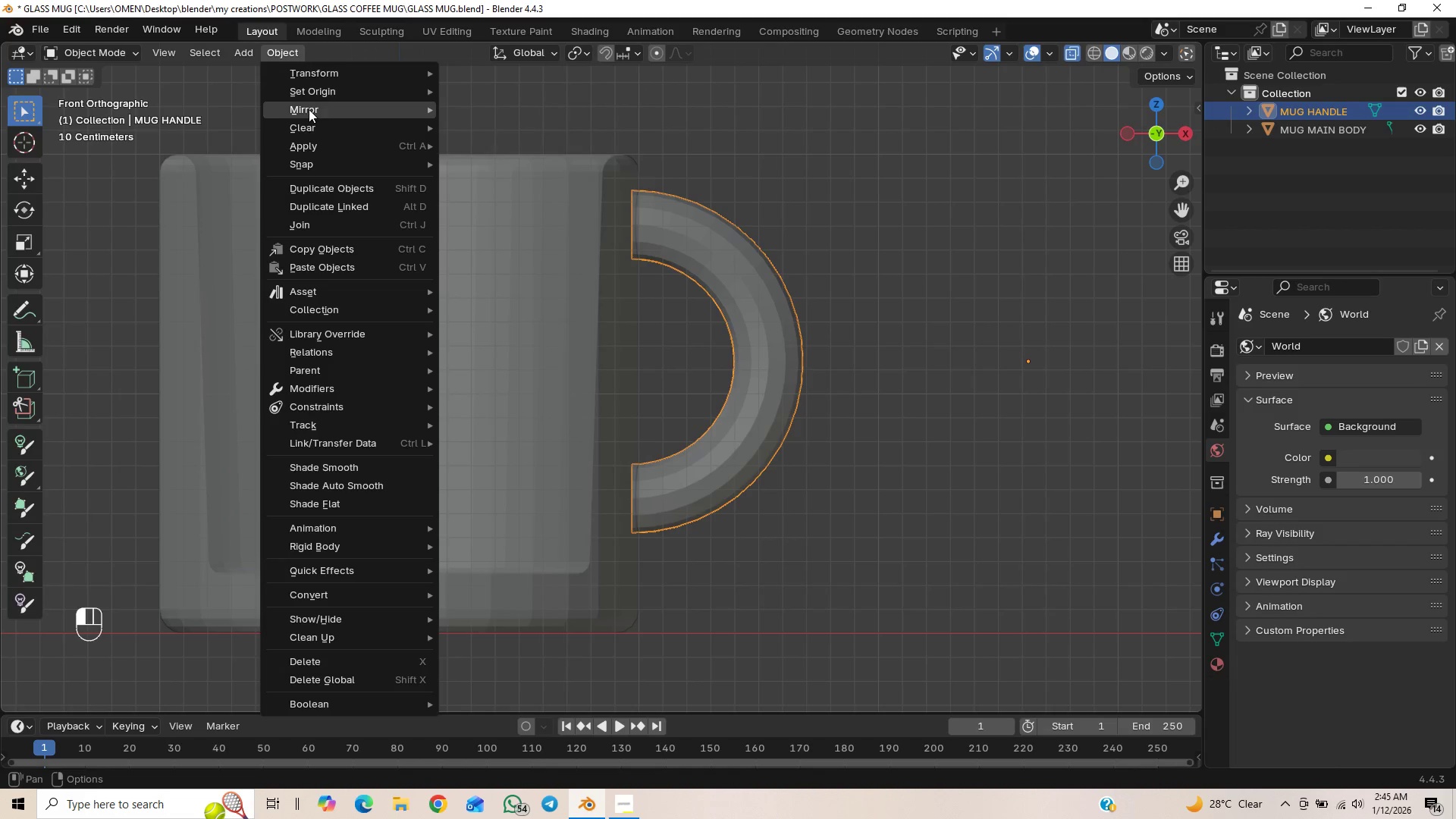 
left_click([497, 111])
 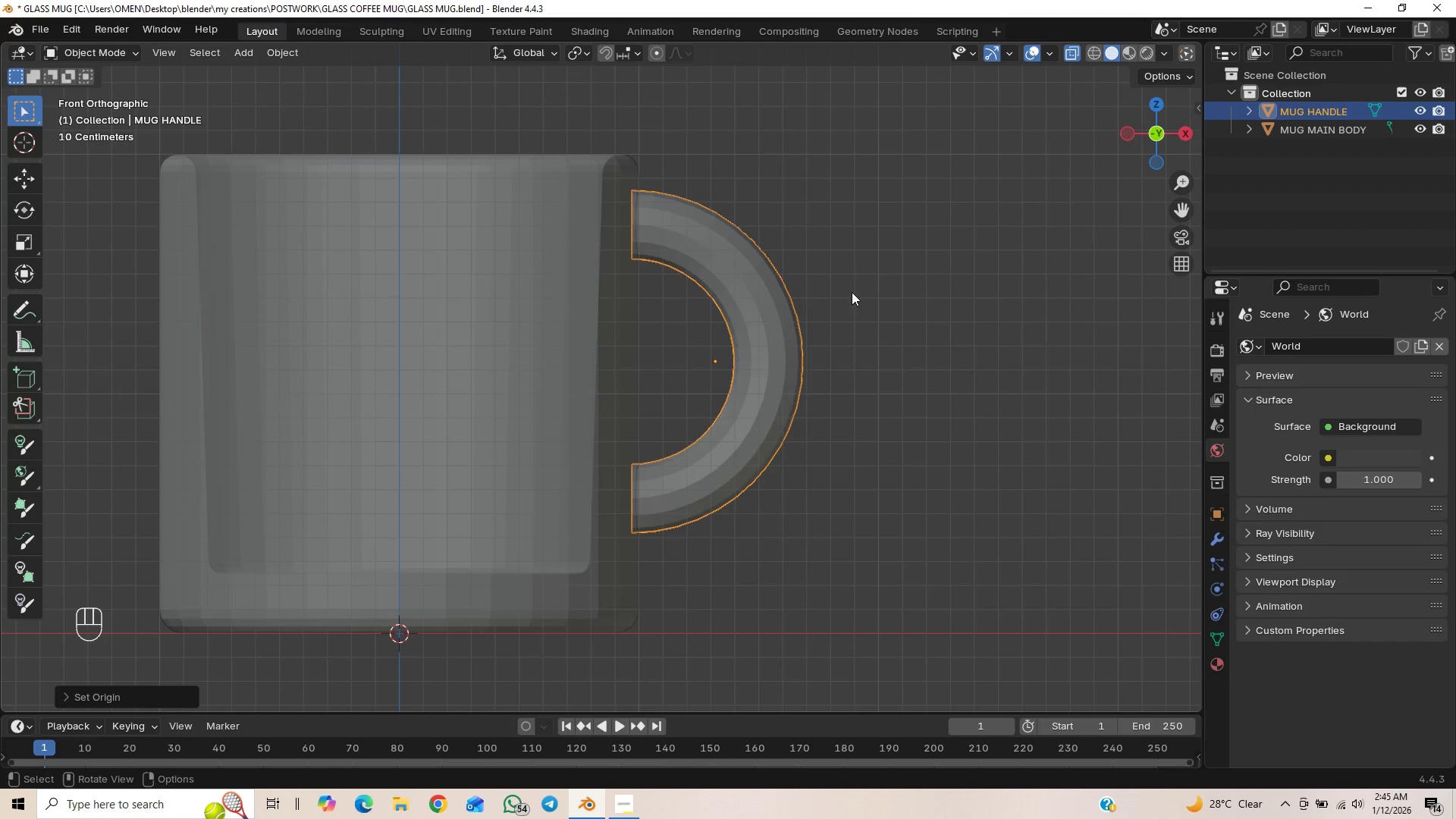 
left_click([514, 447])
 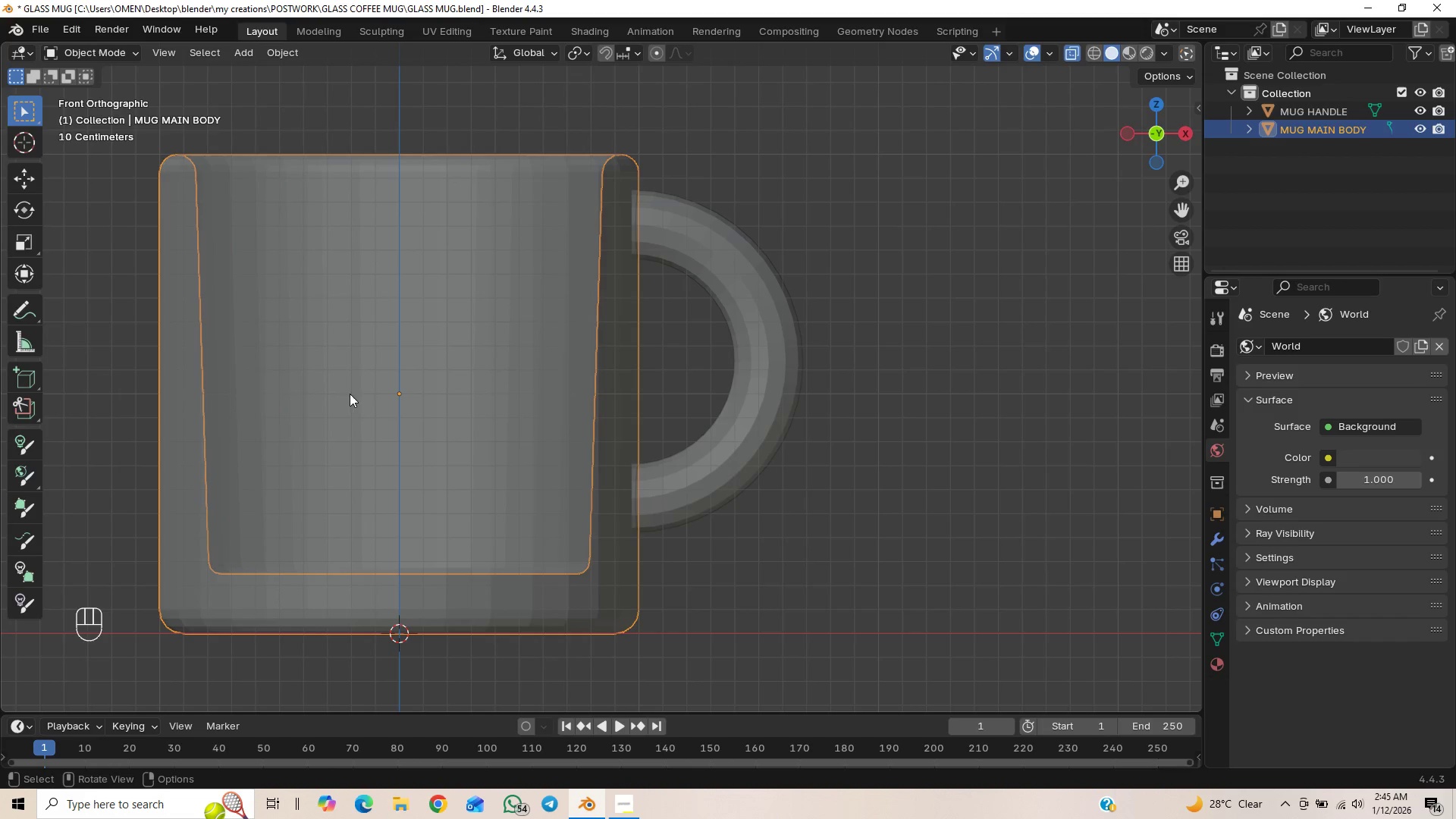 
left_click([773, 355])
 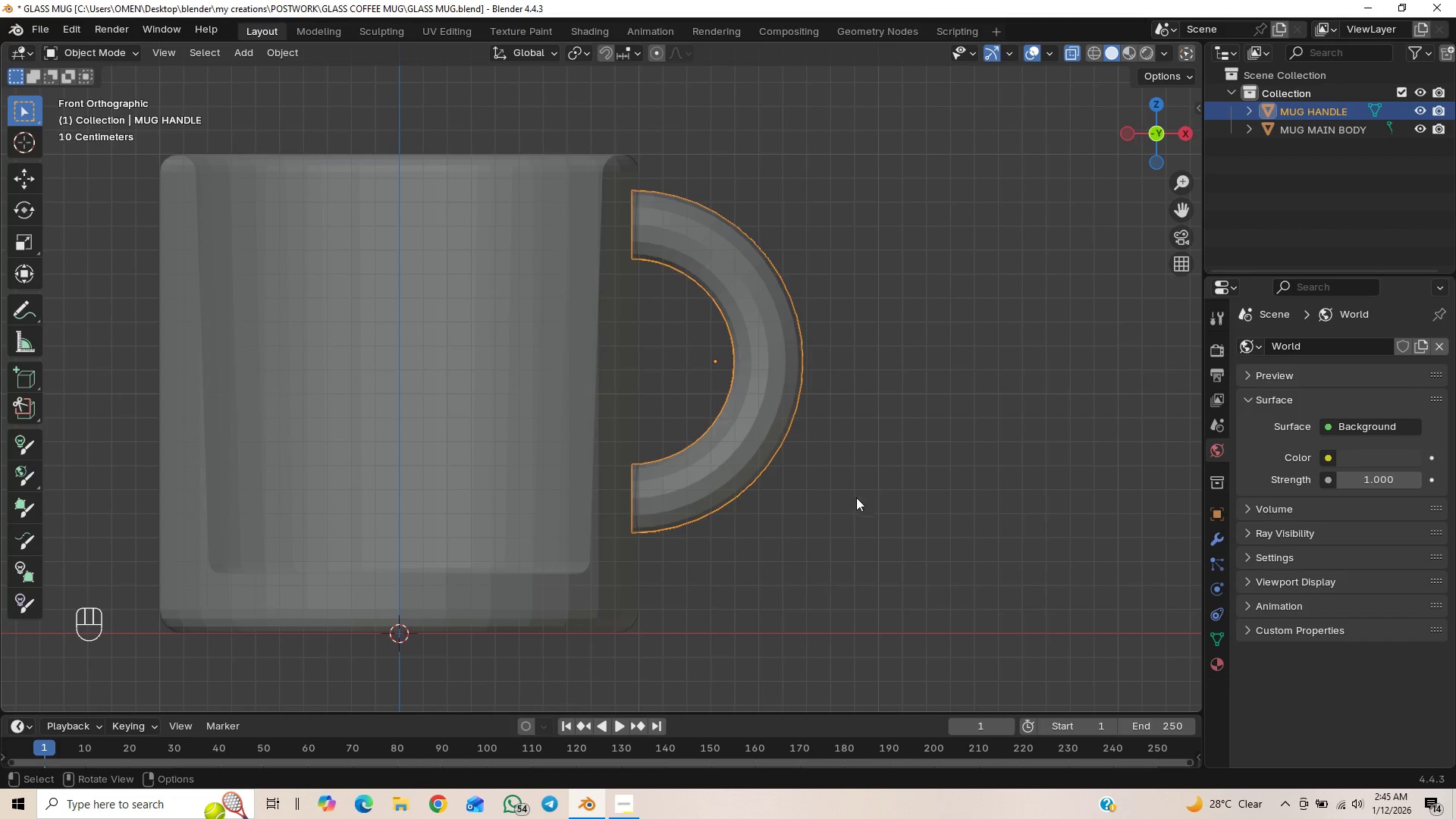 
scroll: coordinate [847, 504], scroll_direction: up, amount: 2.0
 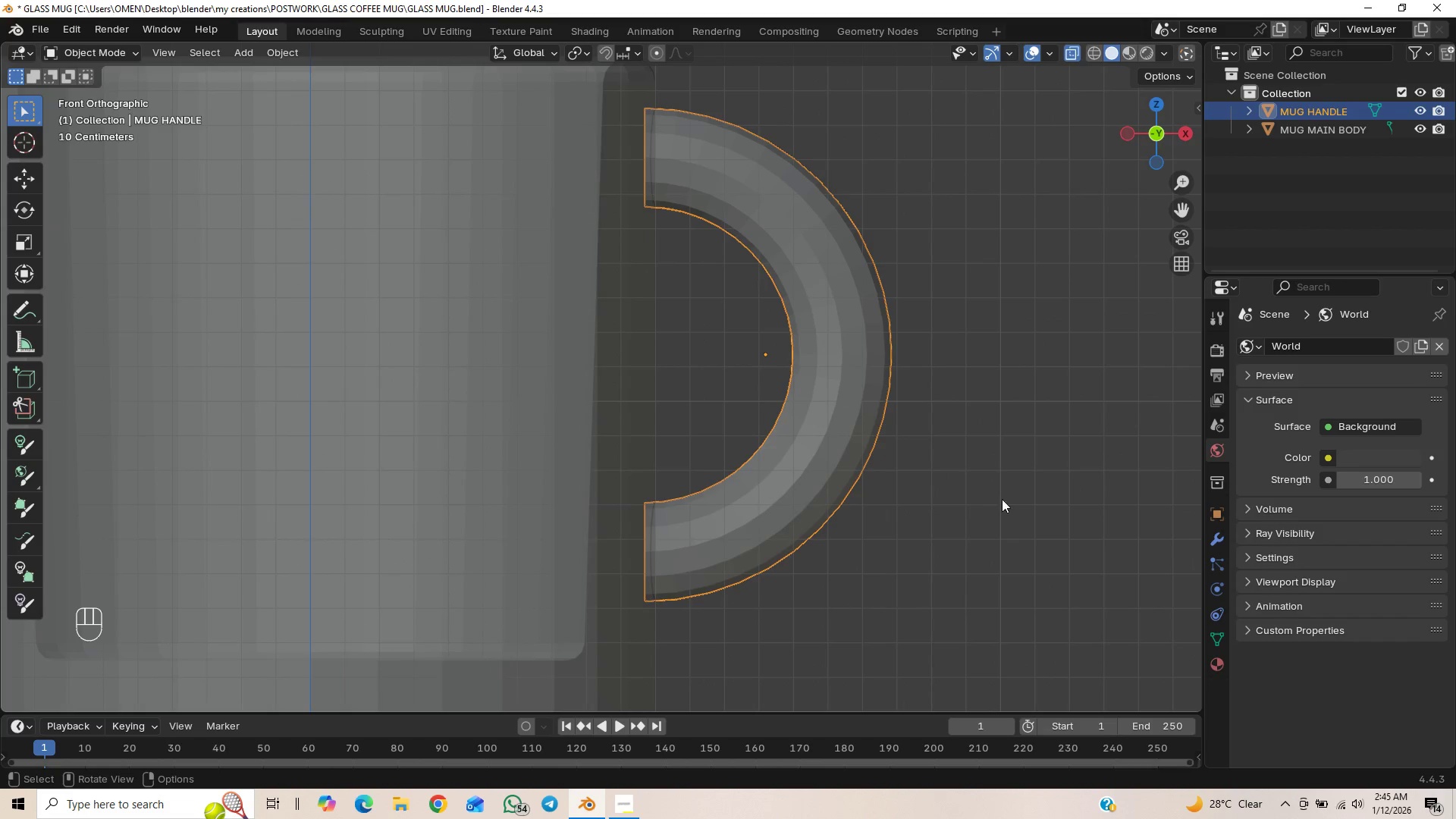 
key(S)
 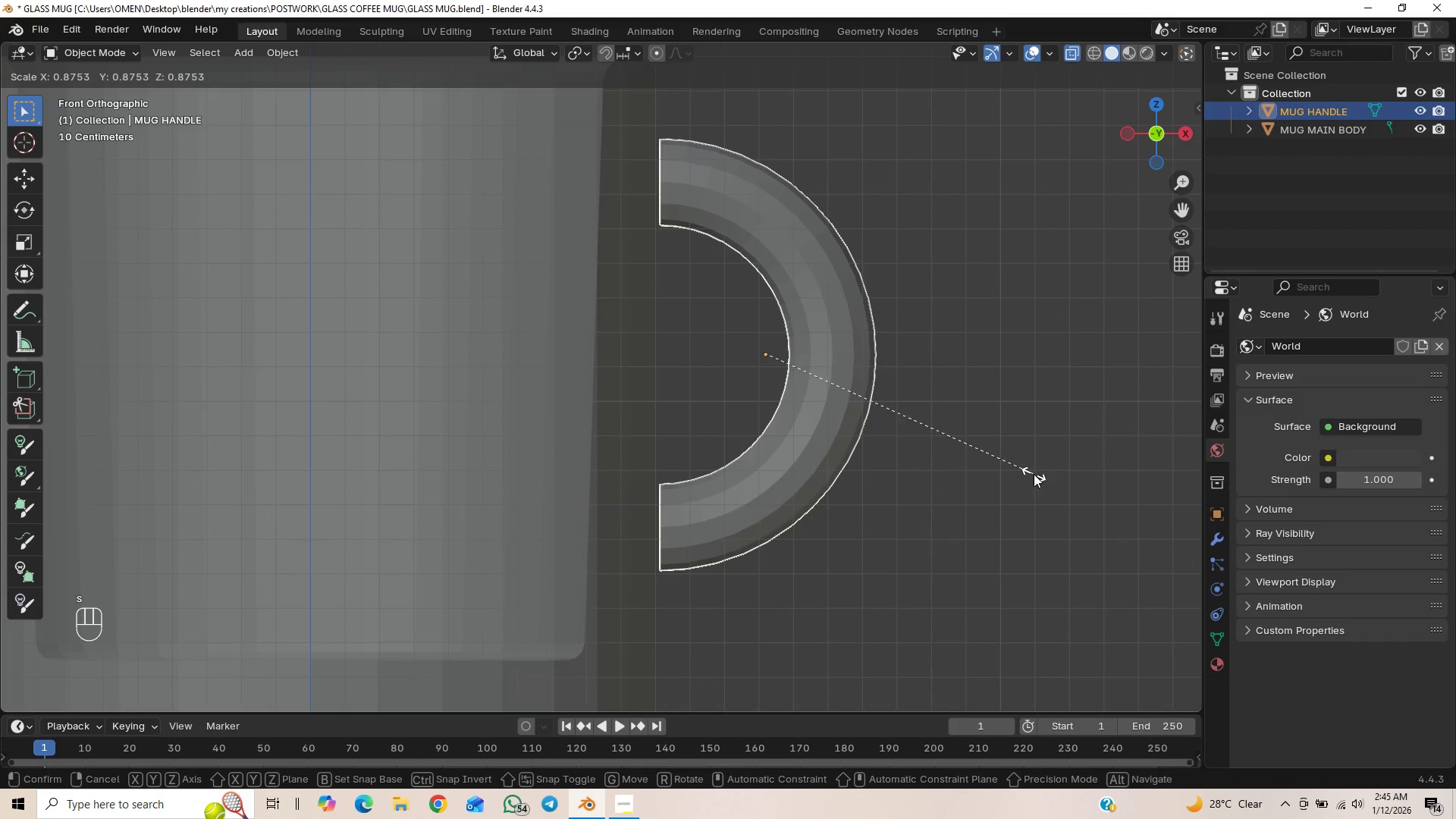 
left_click([1044, 472])
 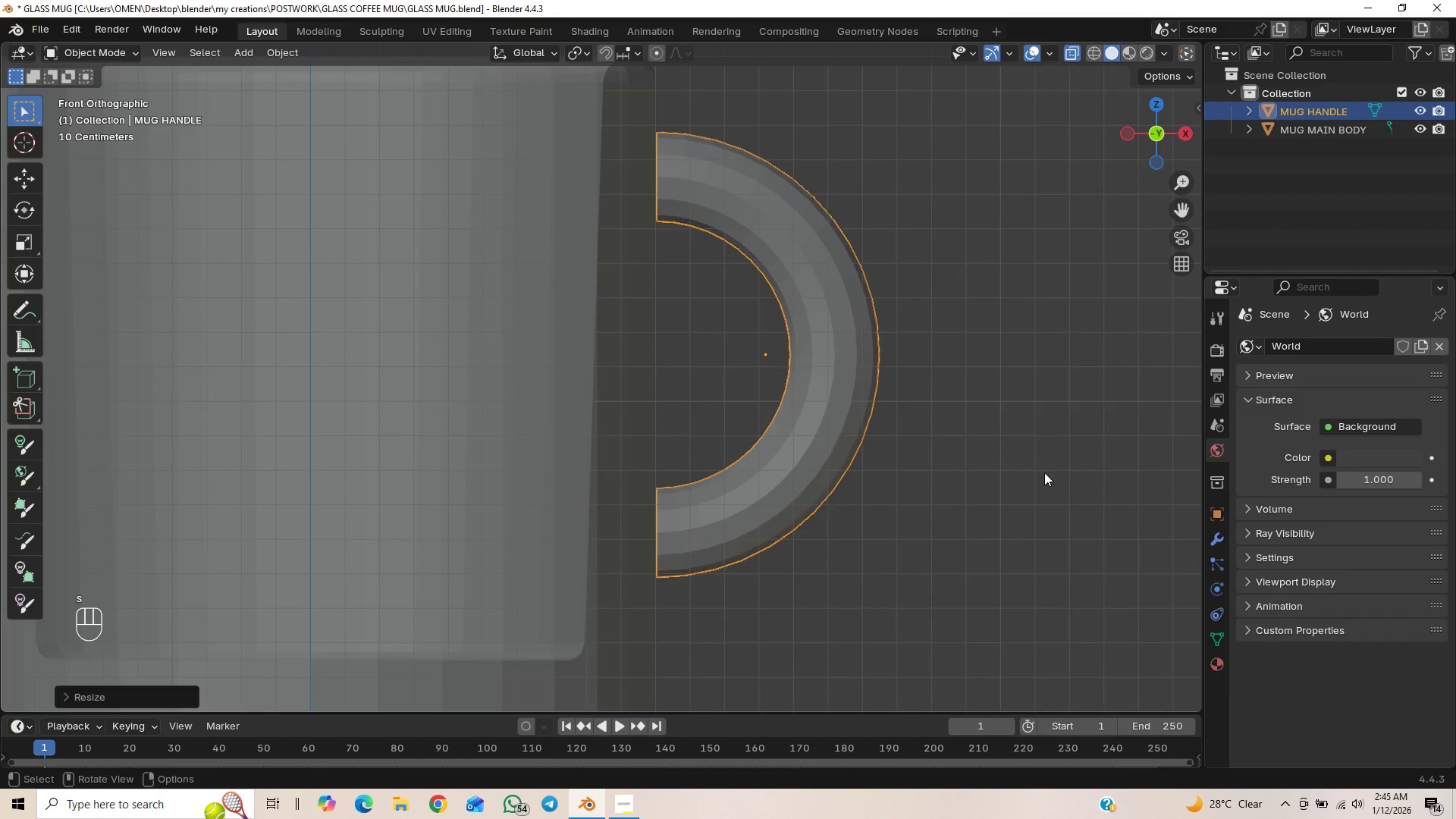 
scroll: coordinate [1042, 473], scroll_direction: down, amount: 2.0
 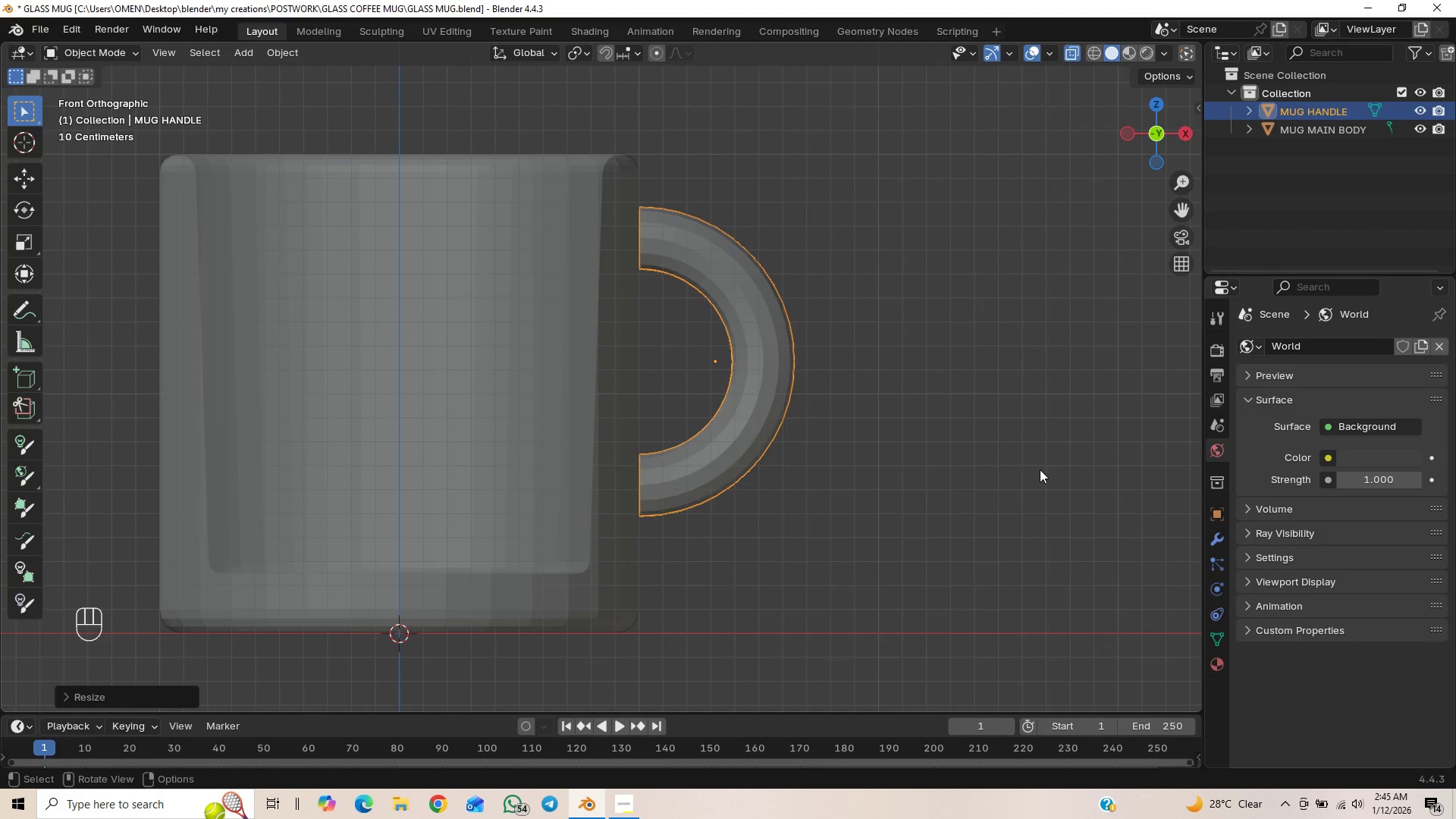 
key(S)
 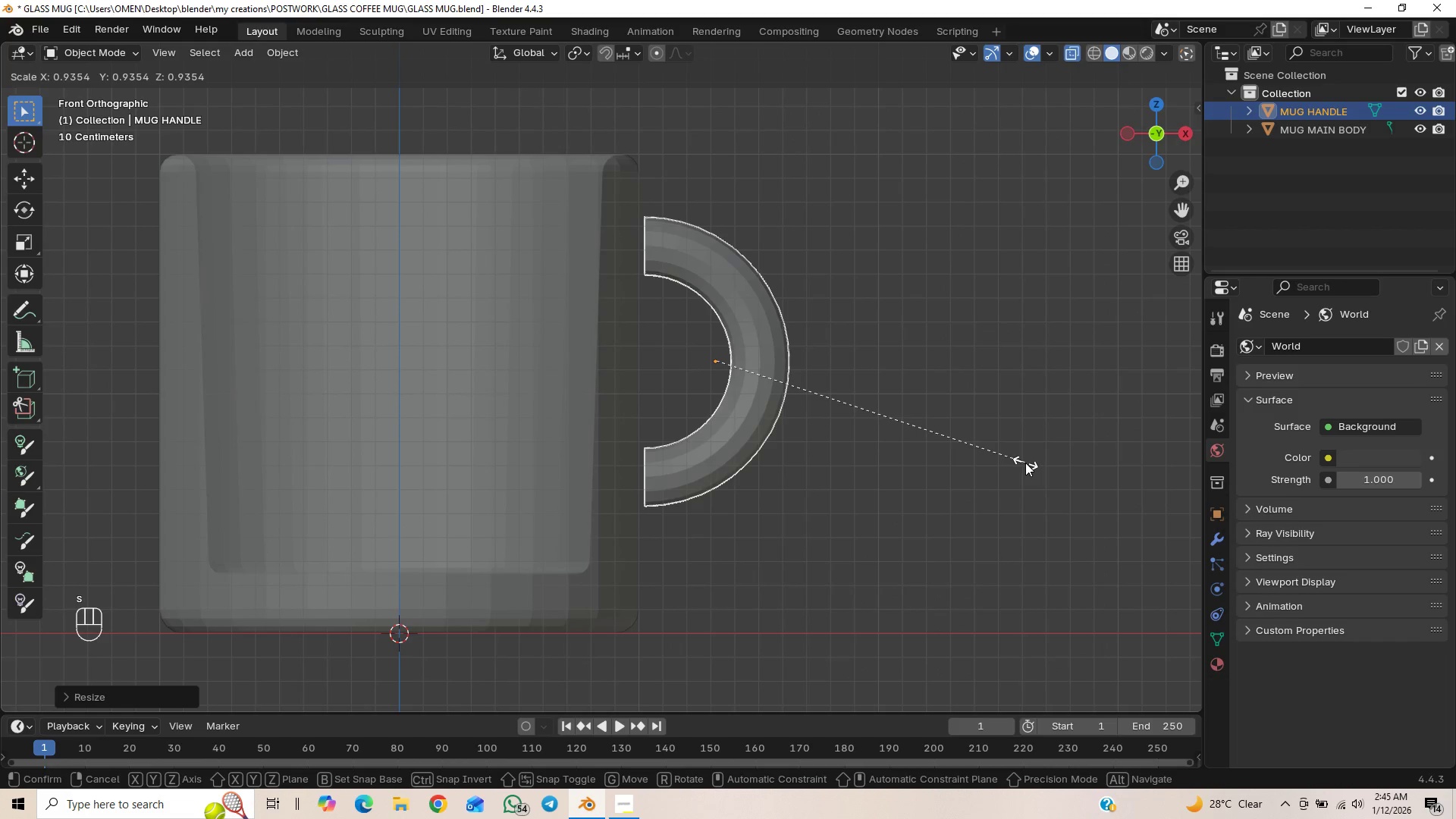 
left_click([1025, 463])
 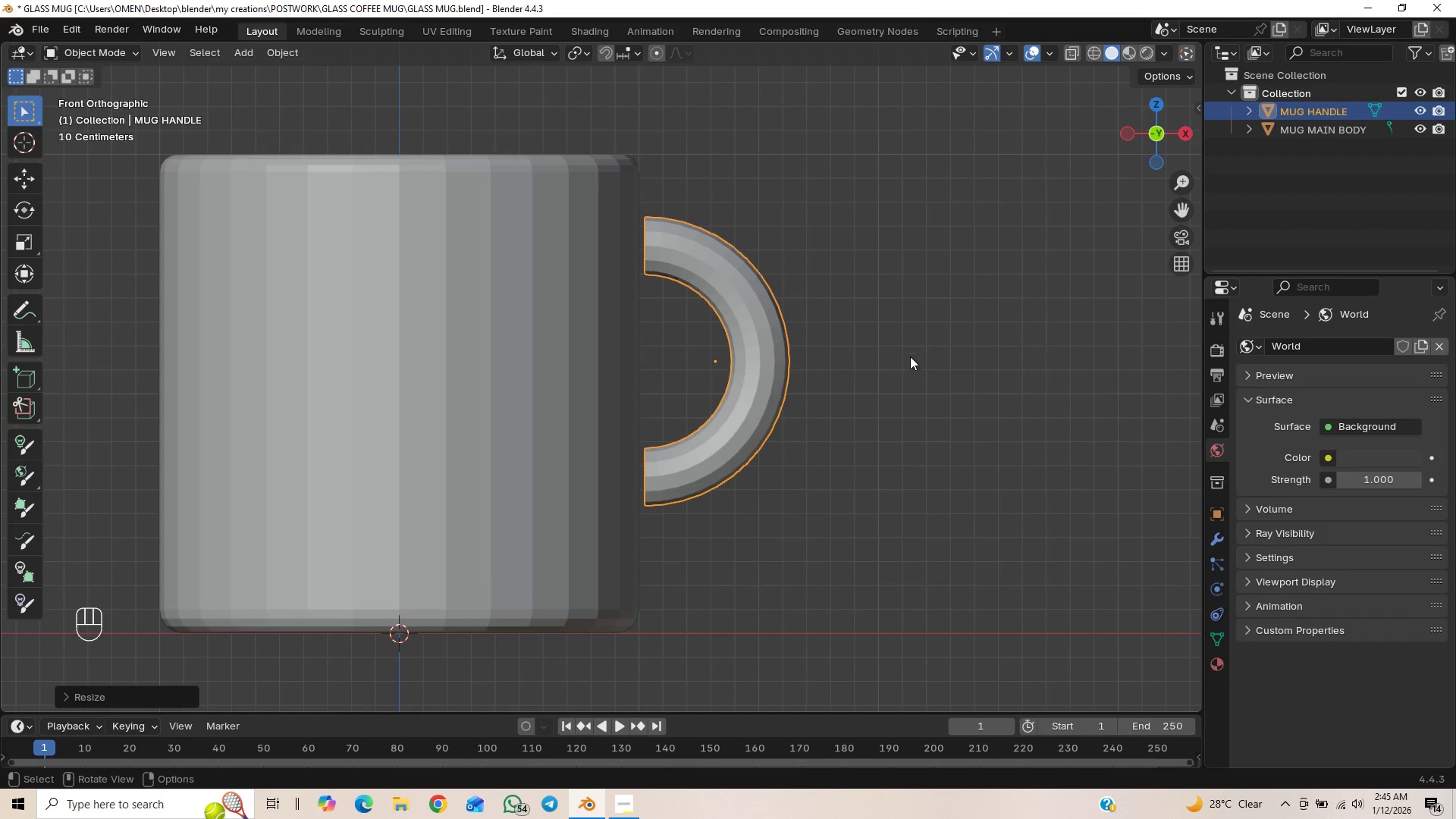 
scroll: coordinate [857, 381], scroll_direction: down, amount: 3.0
 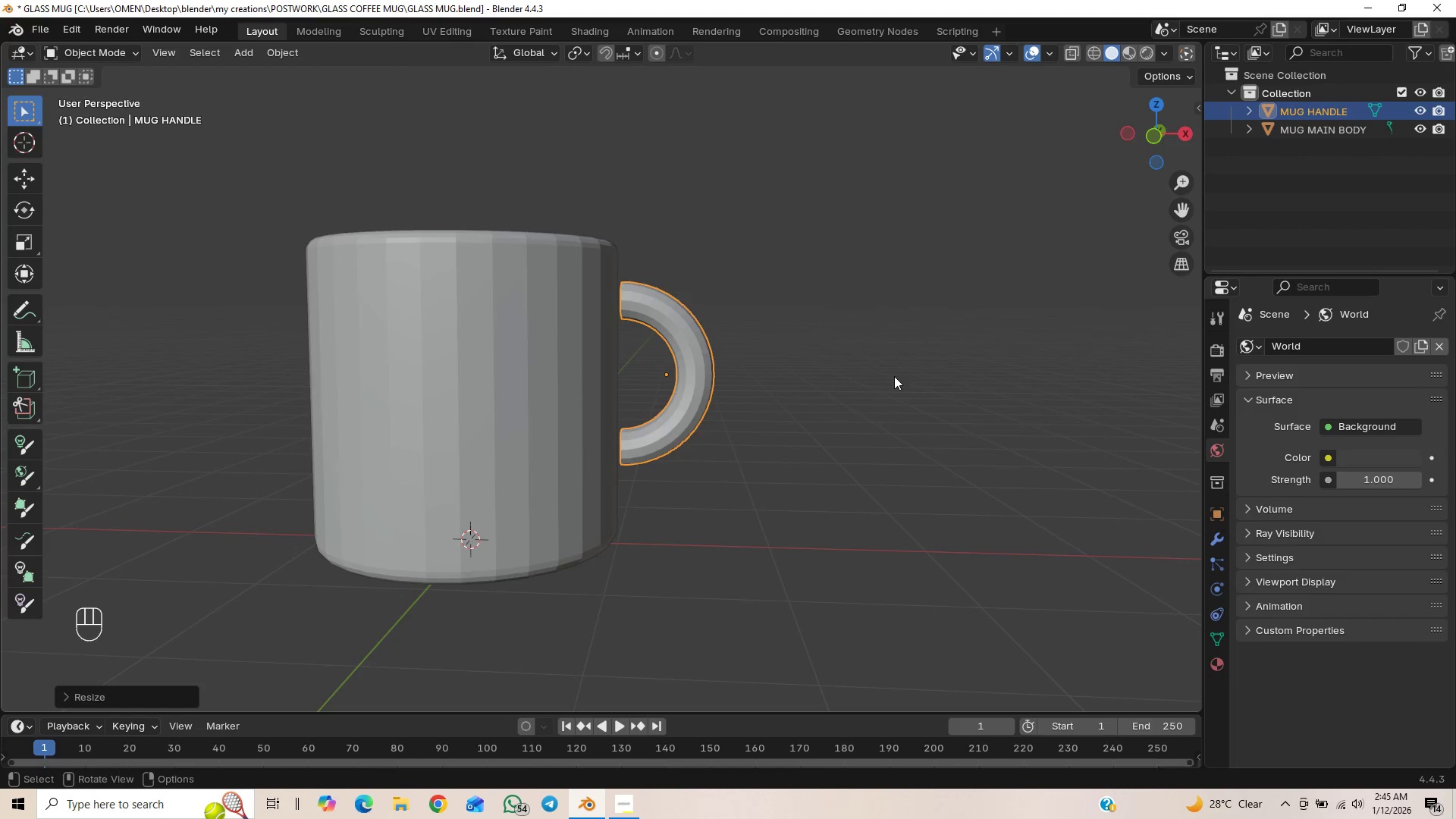 
key(S)
 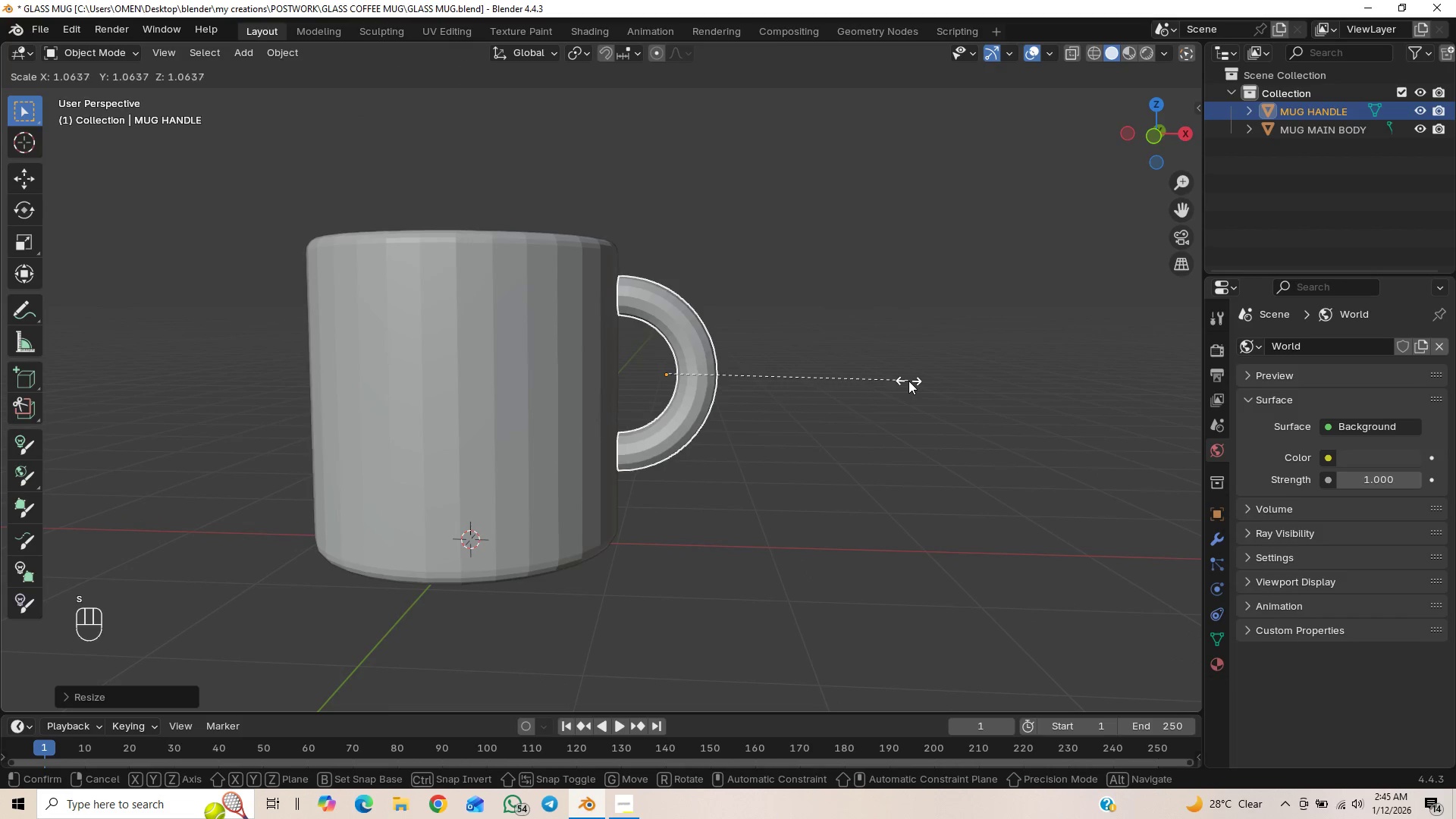 
left_click([910, 380])
 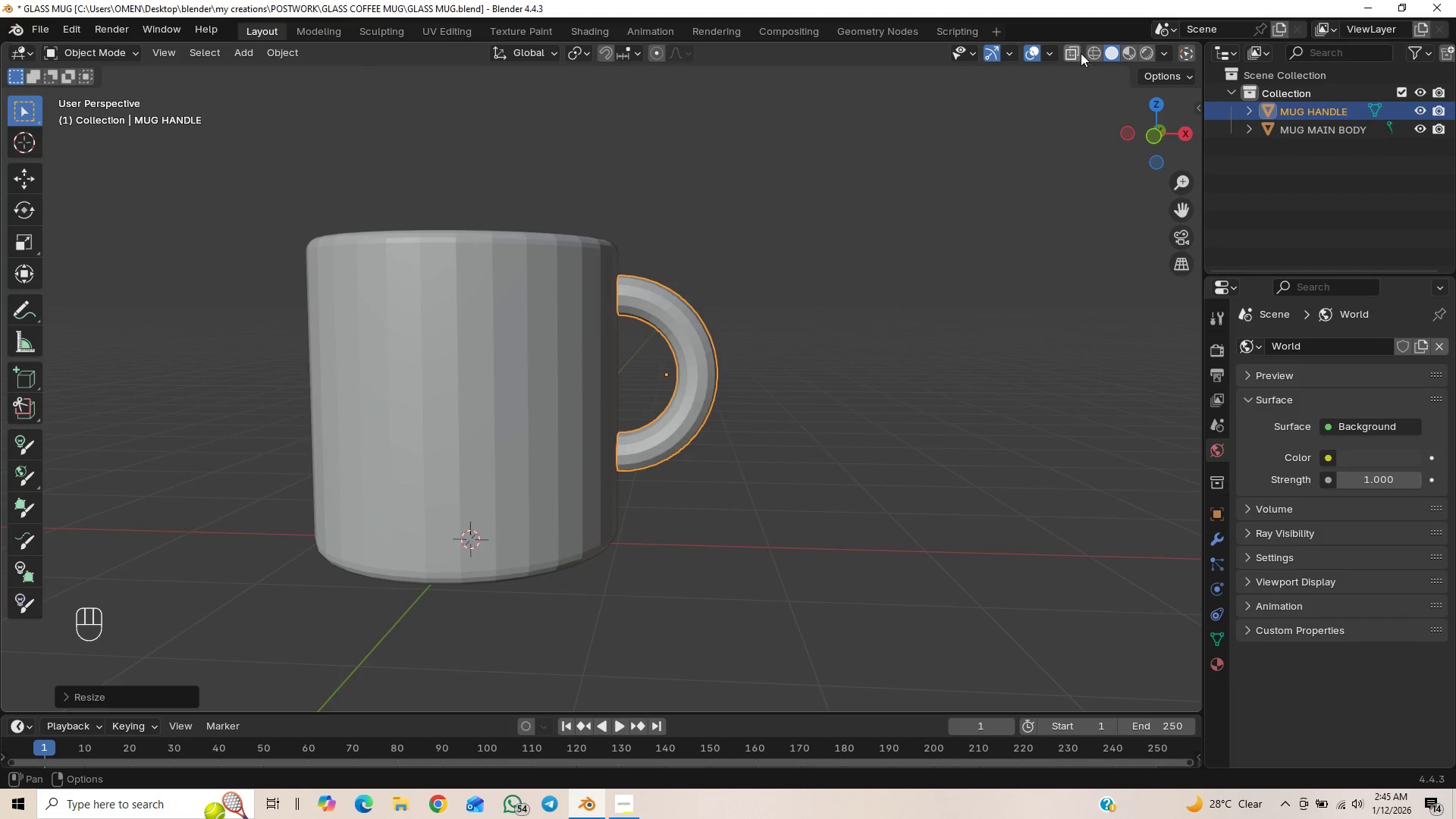 
left_click([1072, 49])
 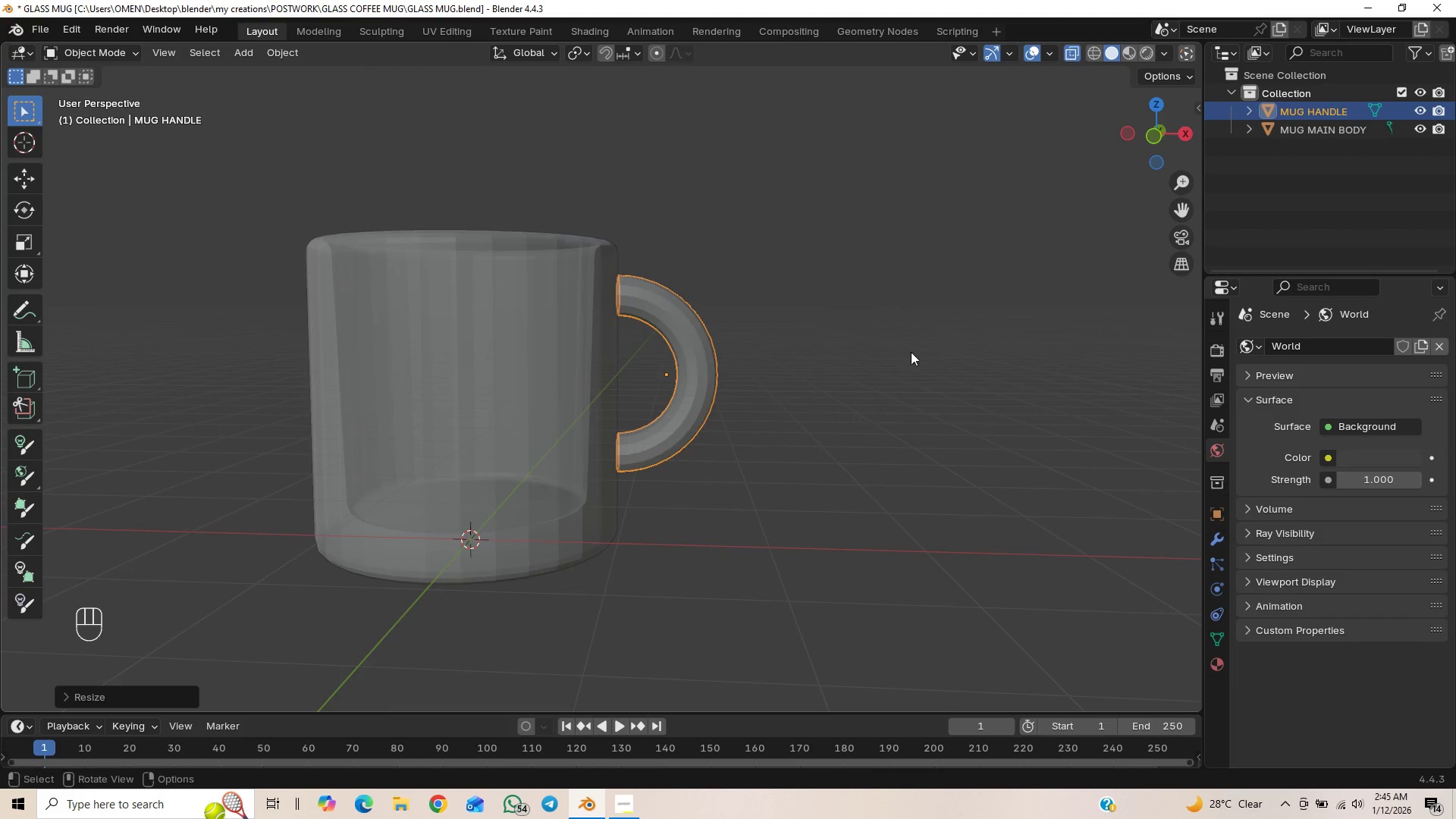 
scroll: coordinate [870, 337], scroll_direction: up, amount: 6.0
 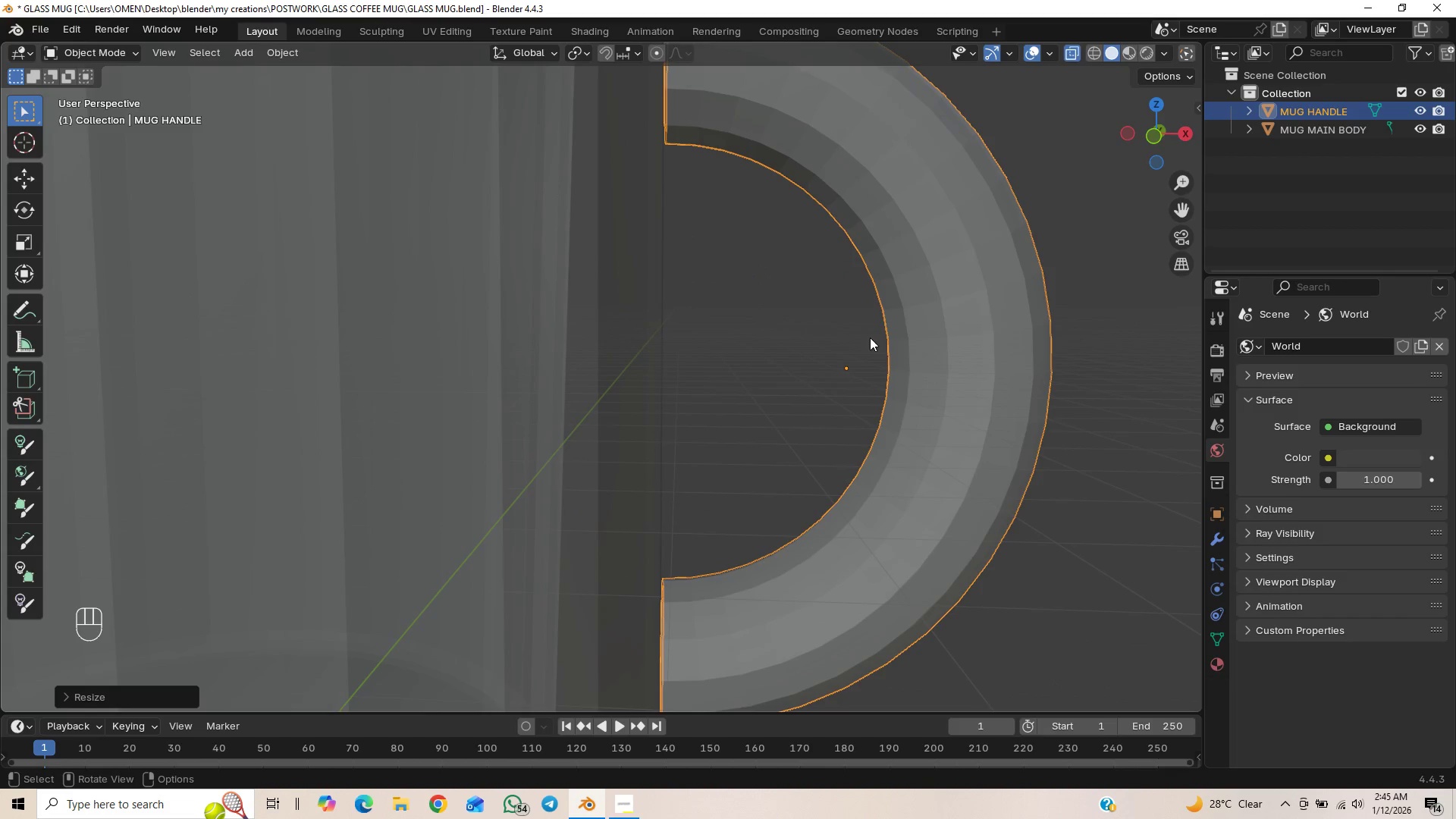 
scroll: coordinate [870, 337], scroll_direction: down, amount: 1.0
 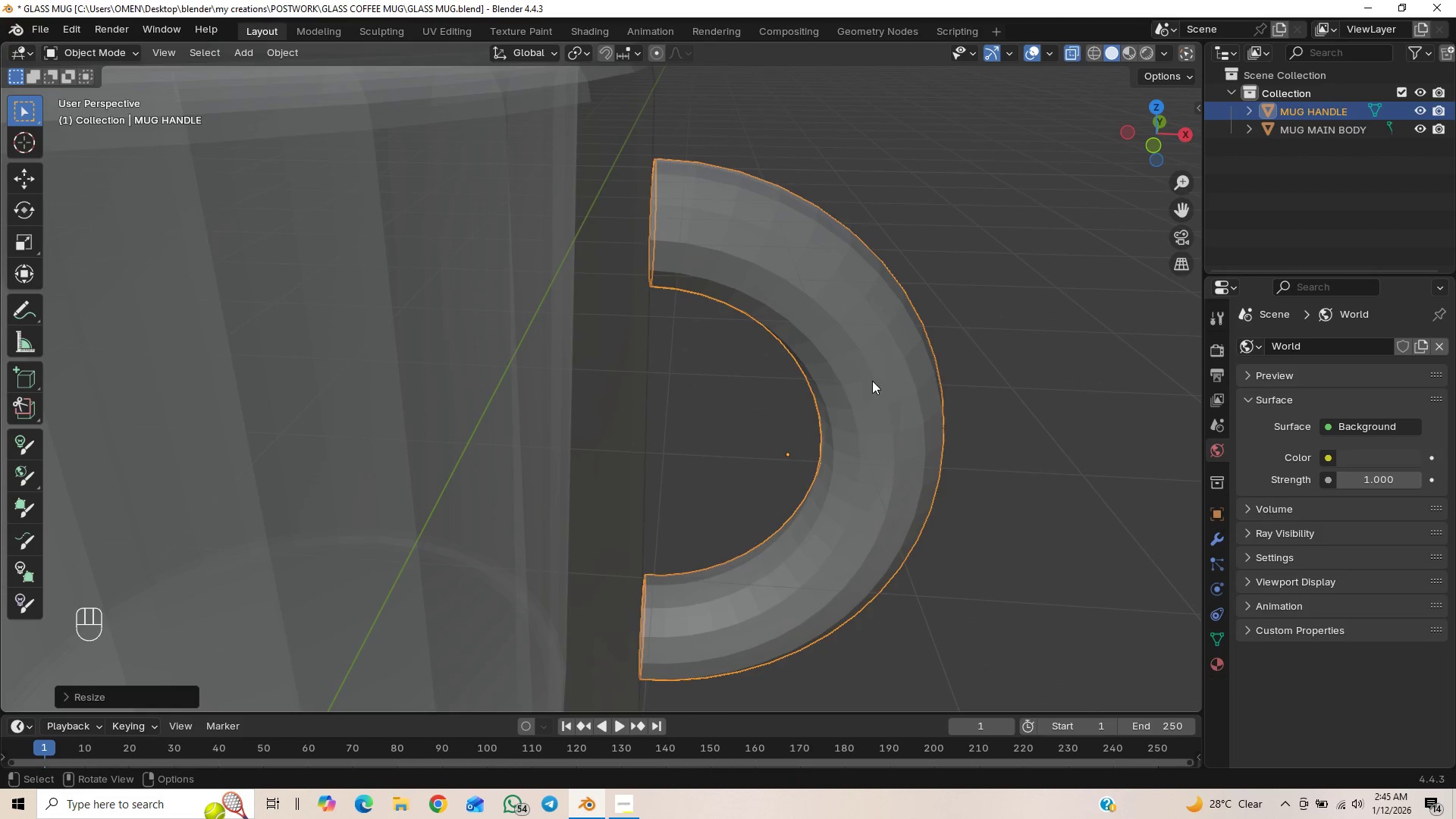 
type(gx)
 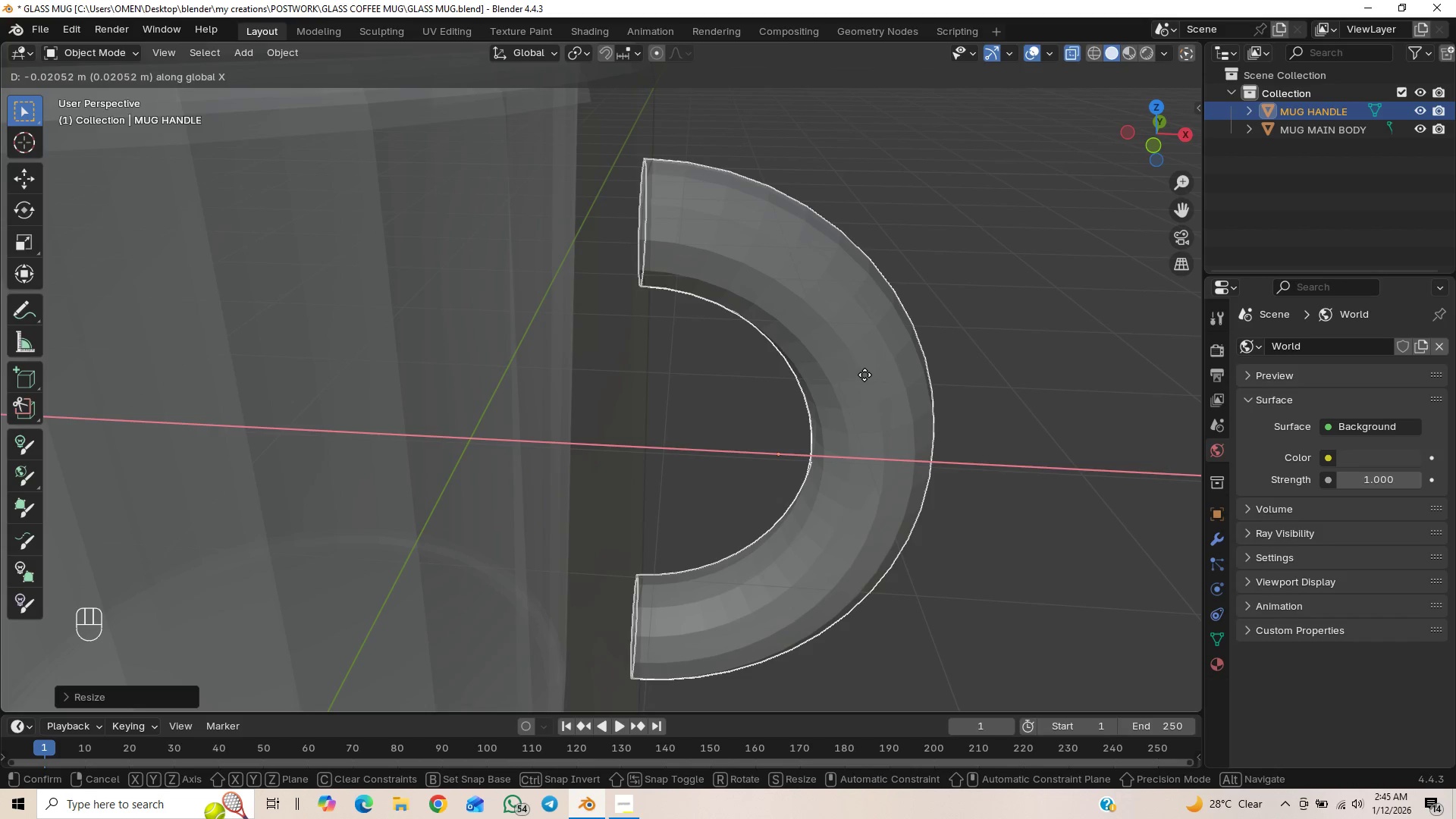 
wait(6.27)
 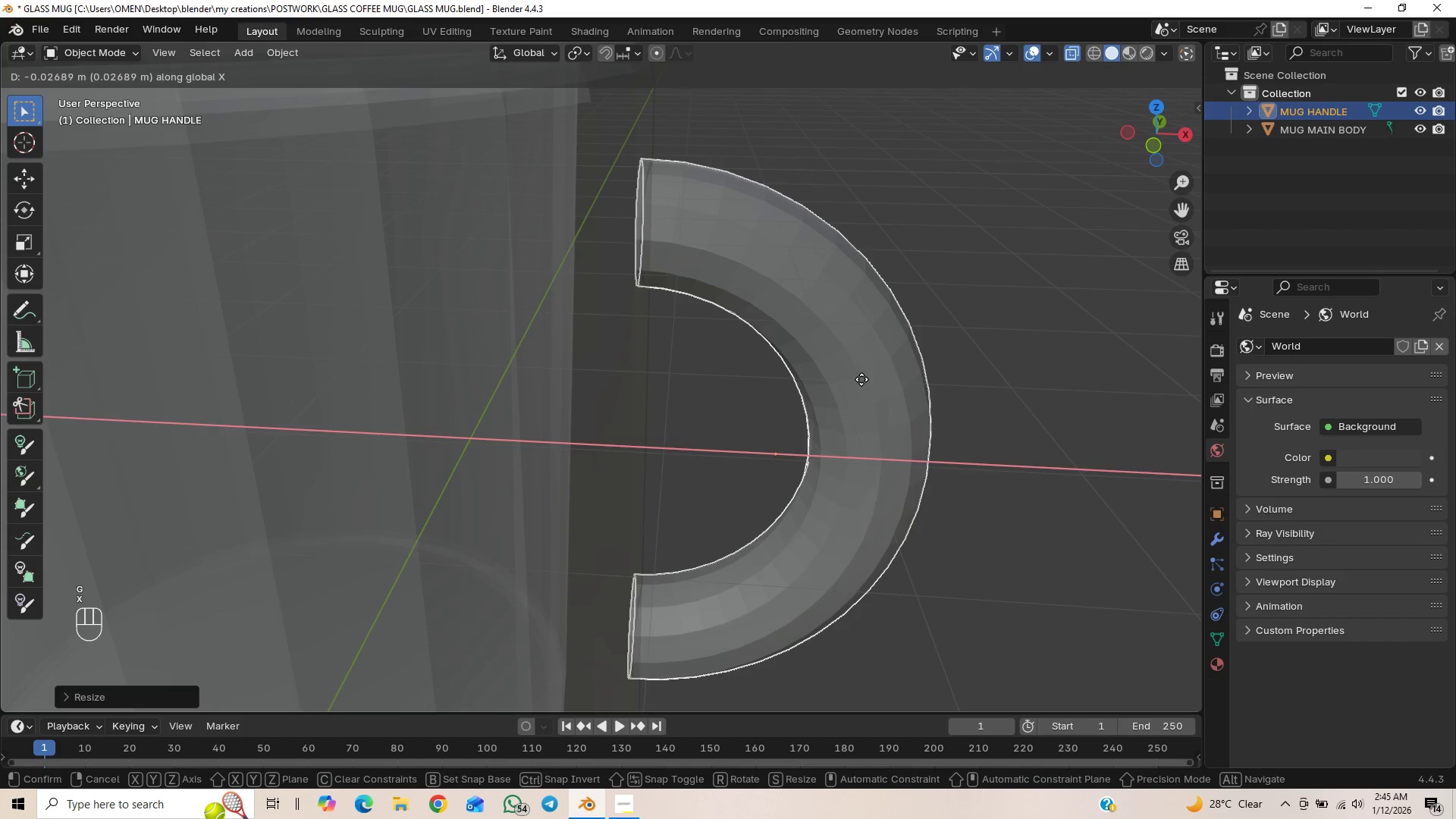 
left_click([864, 371])
 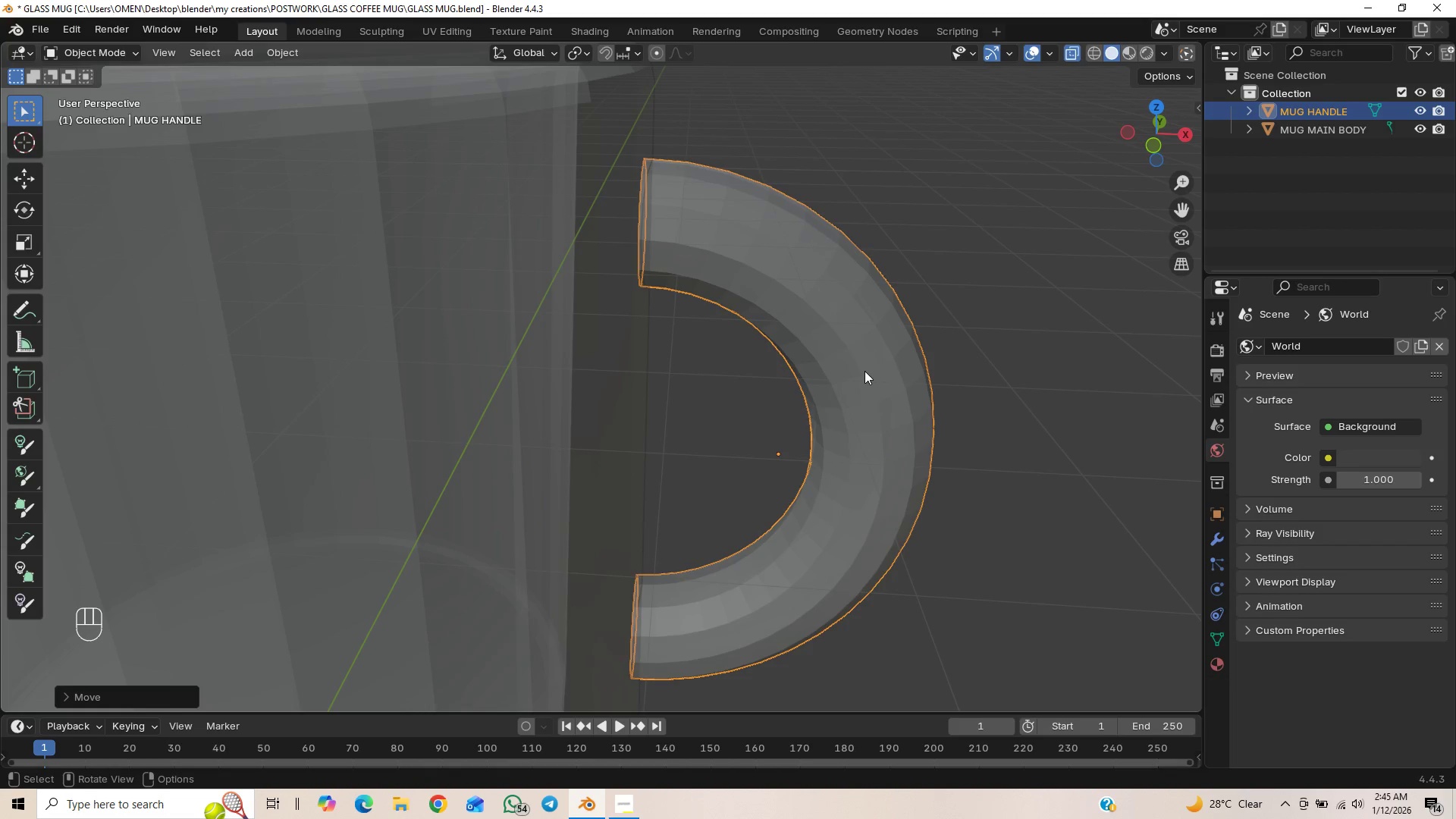 
scroll: coordinate [864, 371], scroll_direction: down, amount: 2.0
 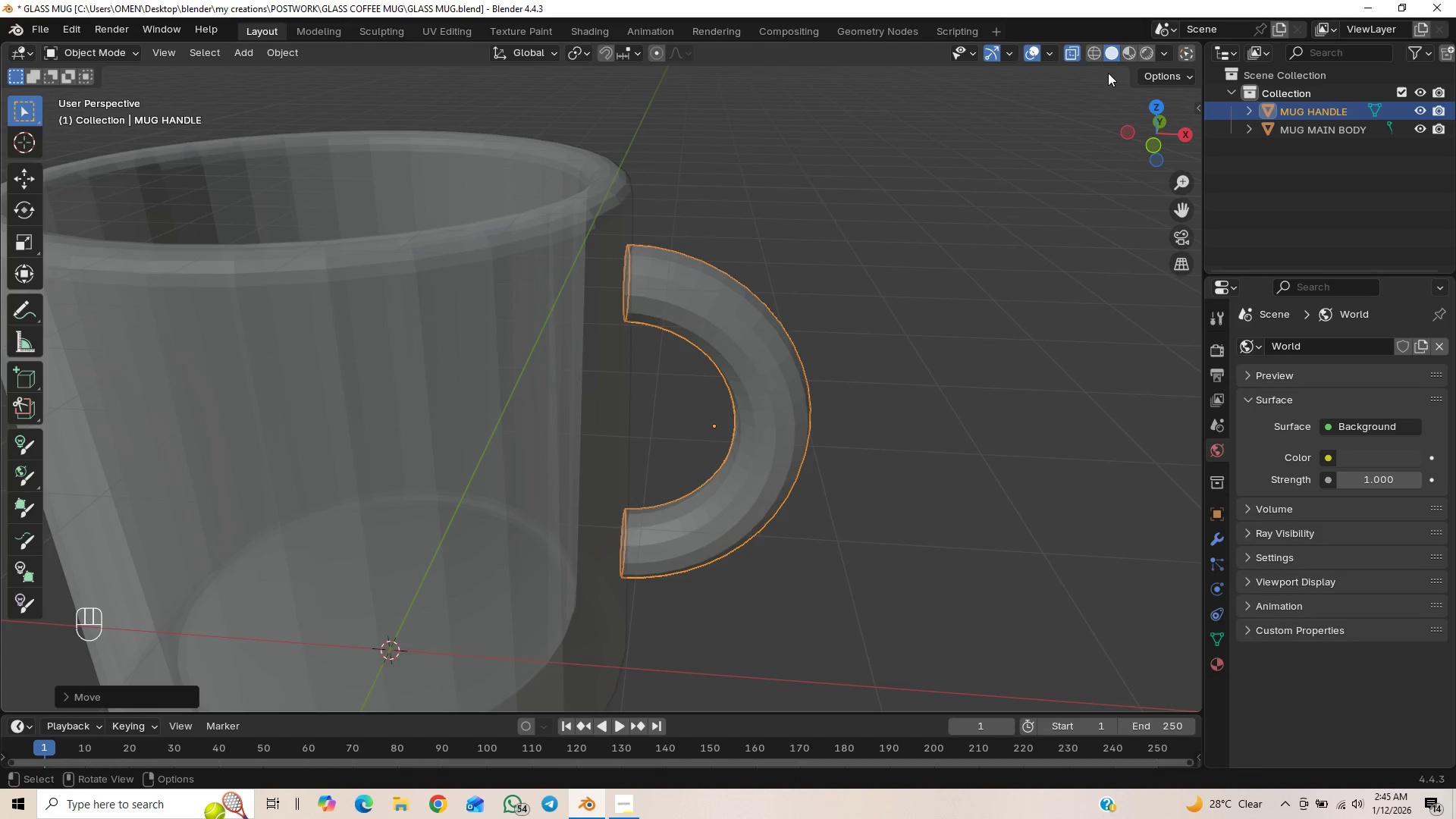 
left_click([1072, 58])
 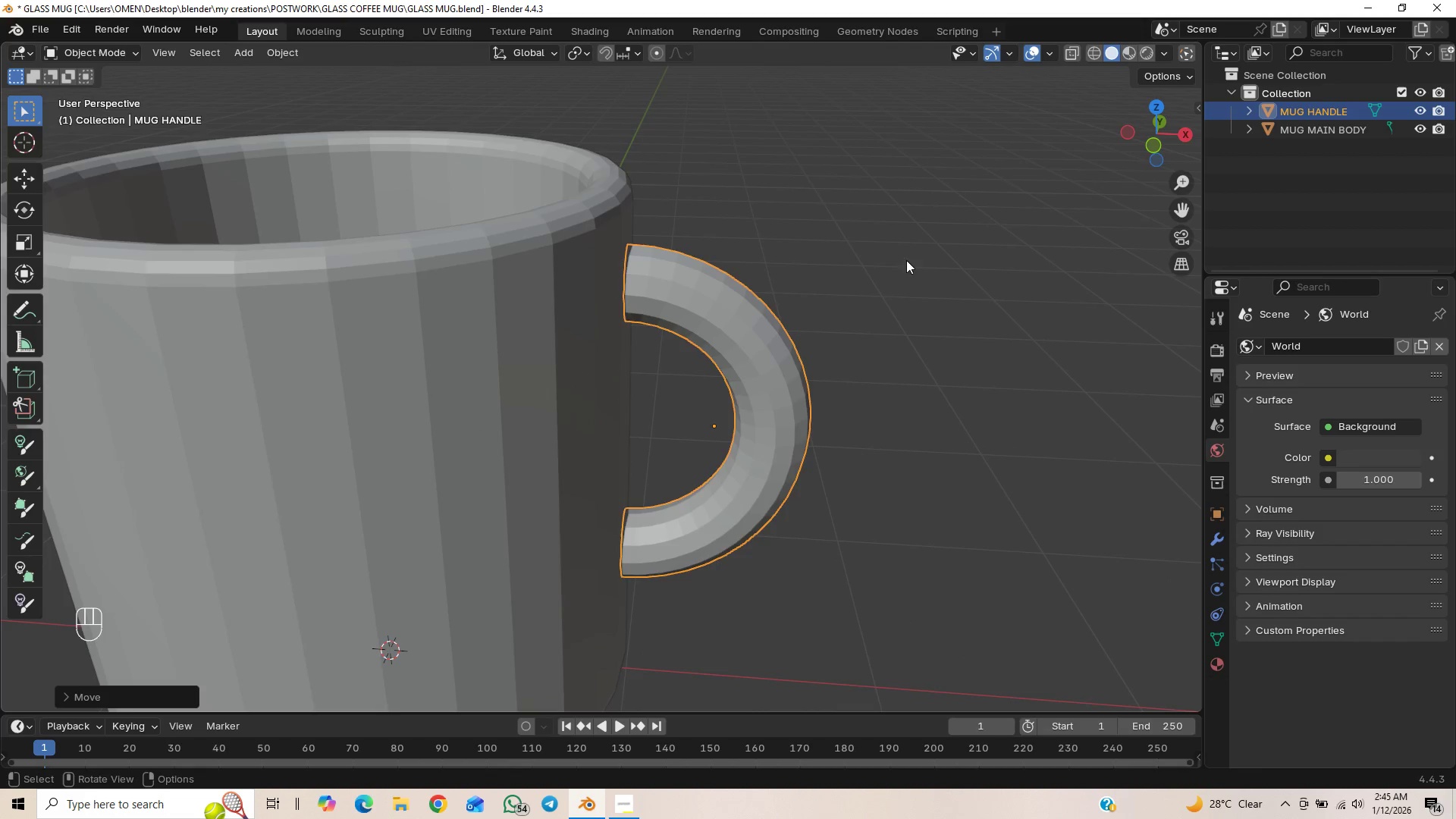 
scroll: coordinate [908, 291], scroll_direction: down, amount: 1.0
 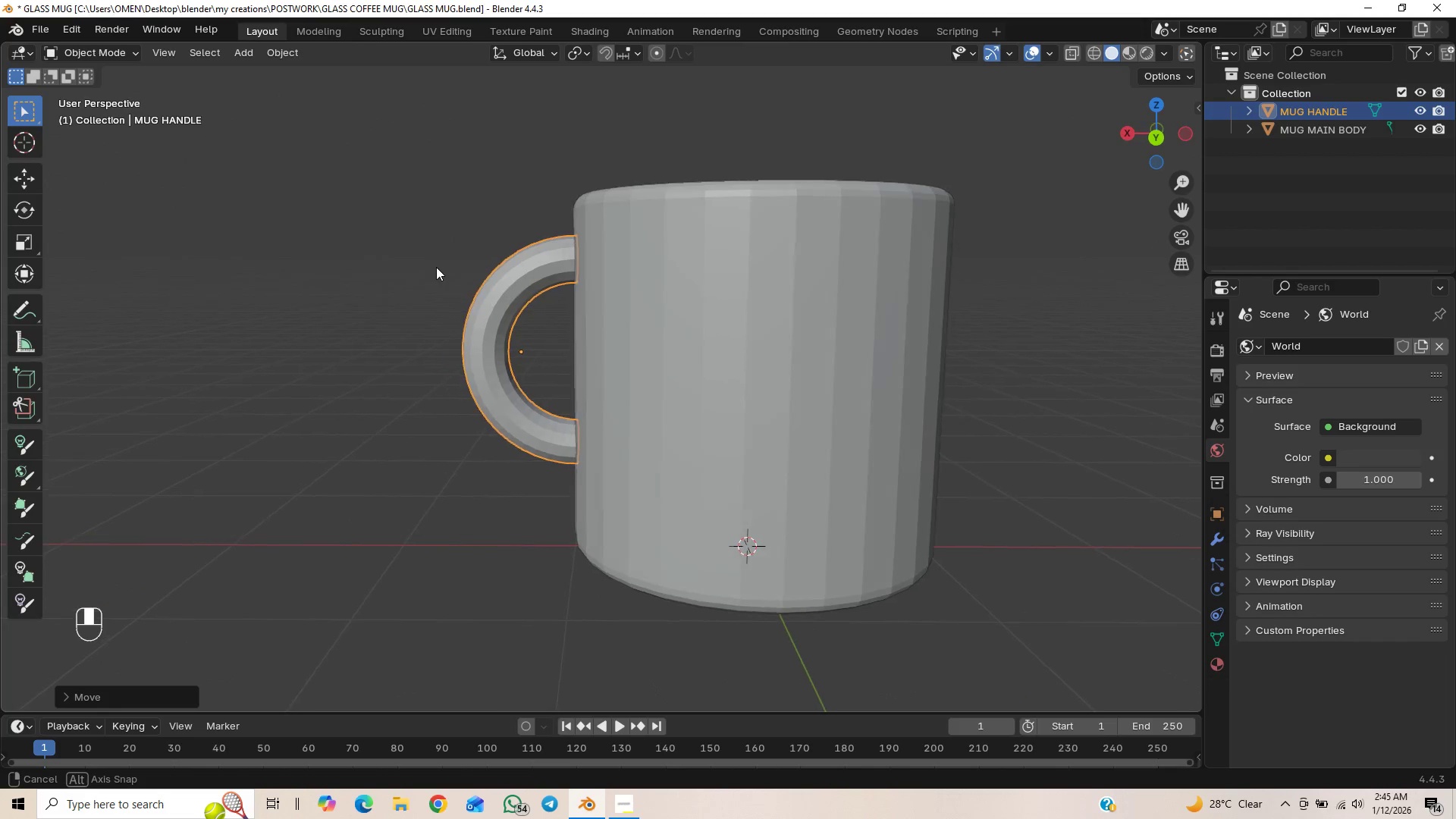 
type(gz)
 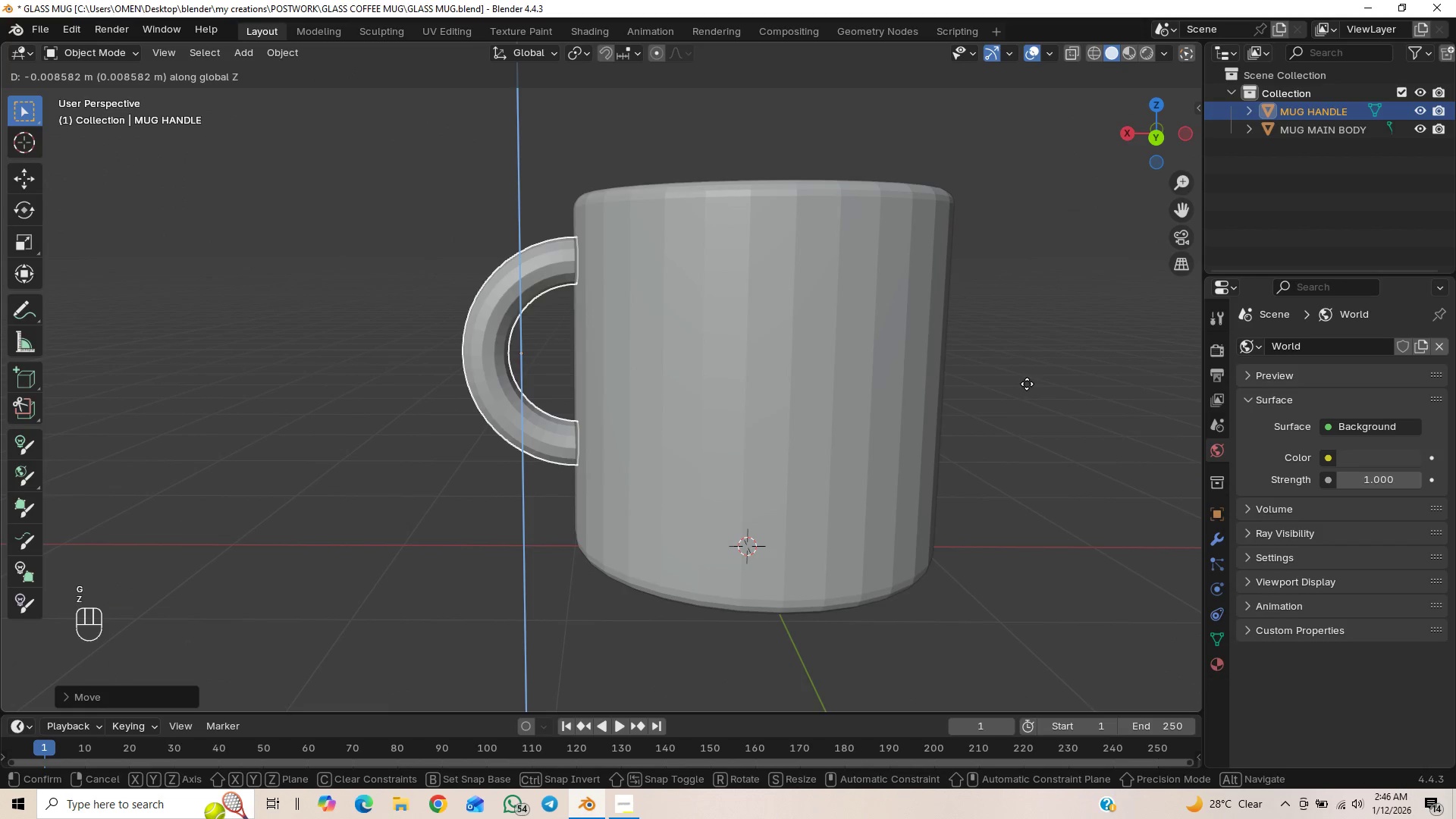 
hold_key(key=ShiftLeft, duration=1.51)
 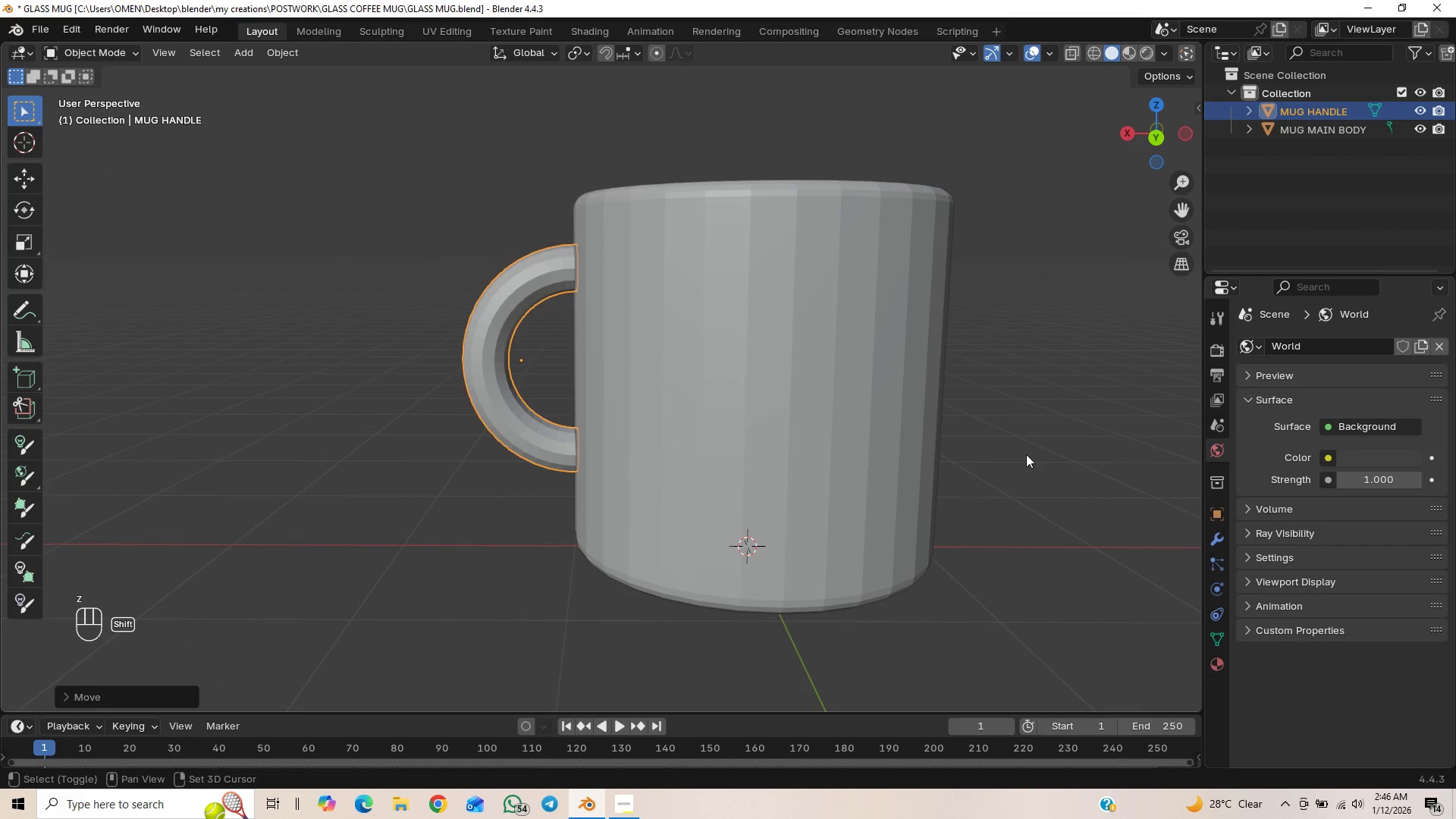 
hold_key(key=ShiftLeft, duration=0.59)
left_click([1026, 454])
 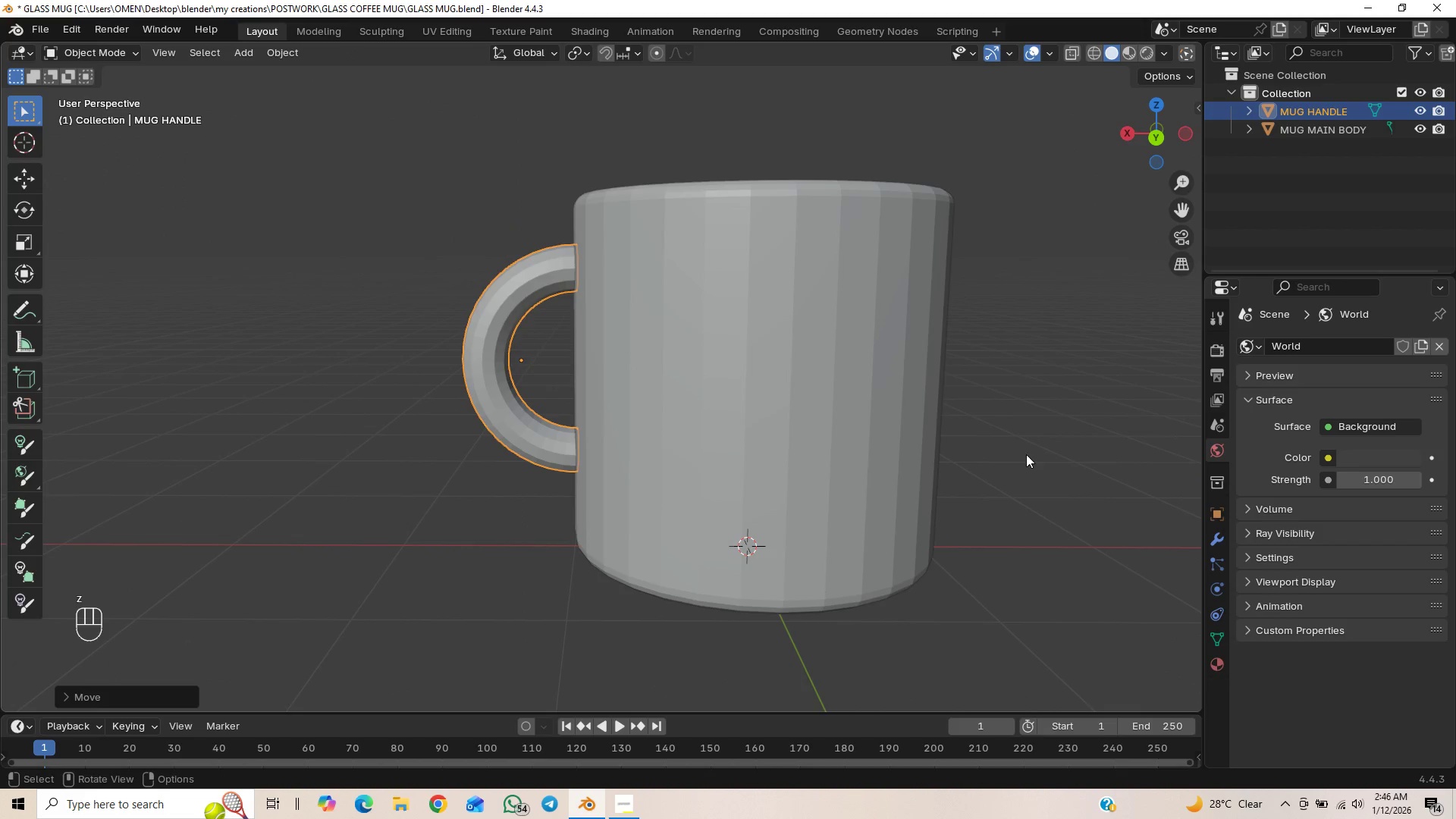 
key(S)
 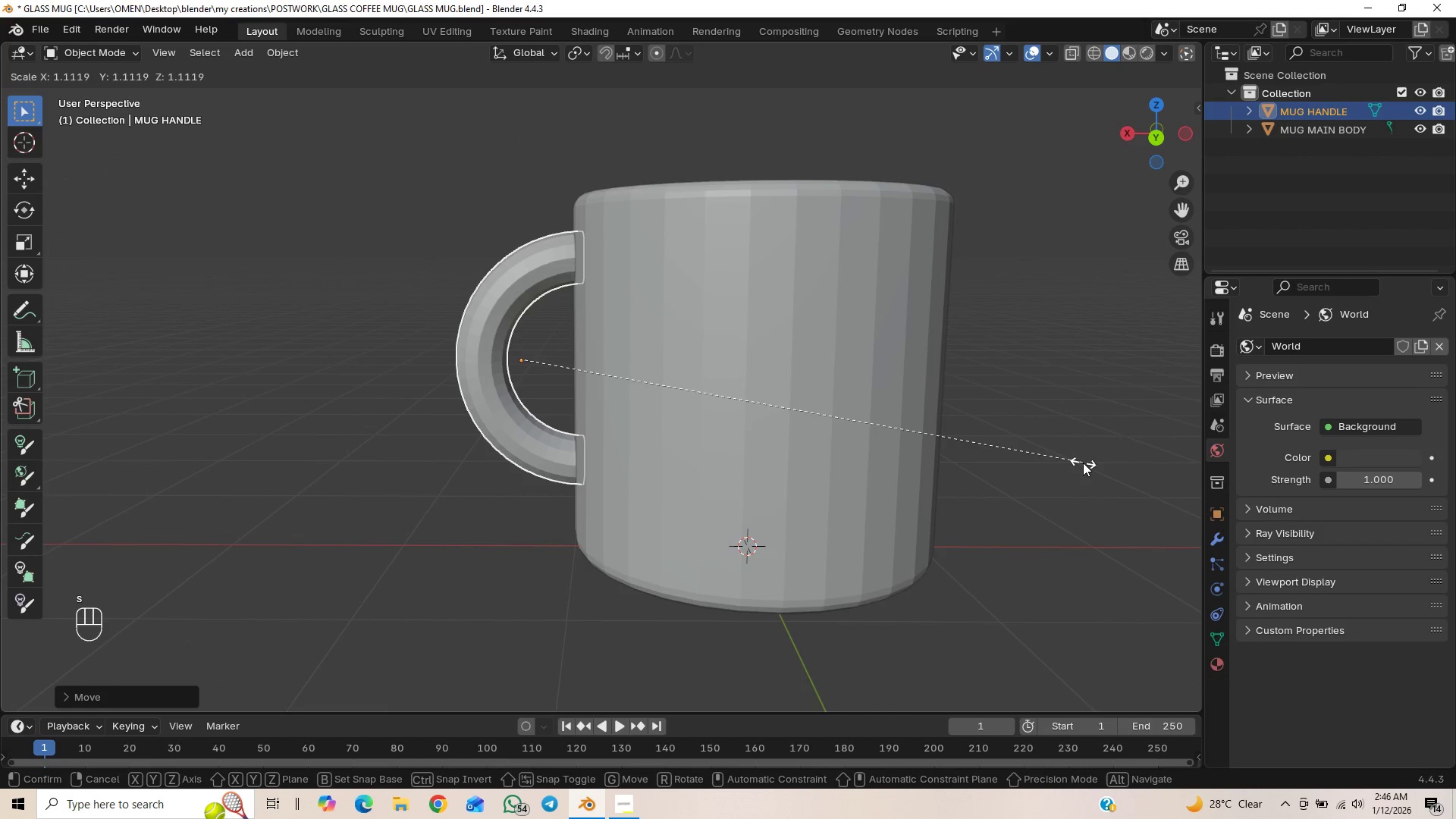 
left_click([1083, 463])
 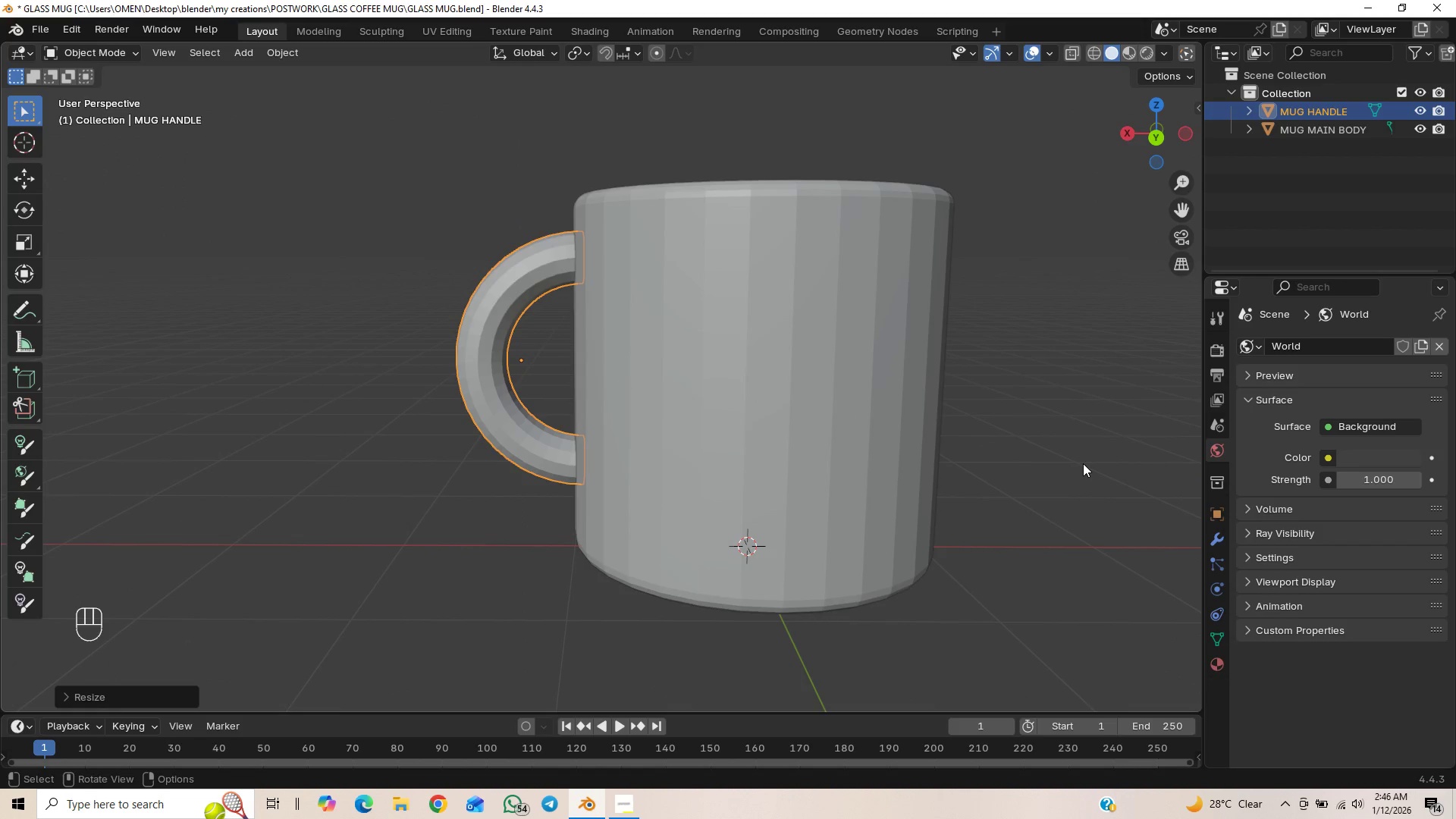 
type(gx)
 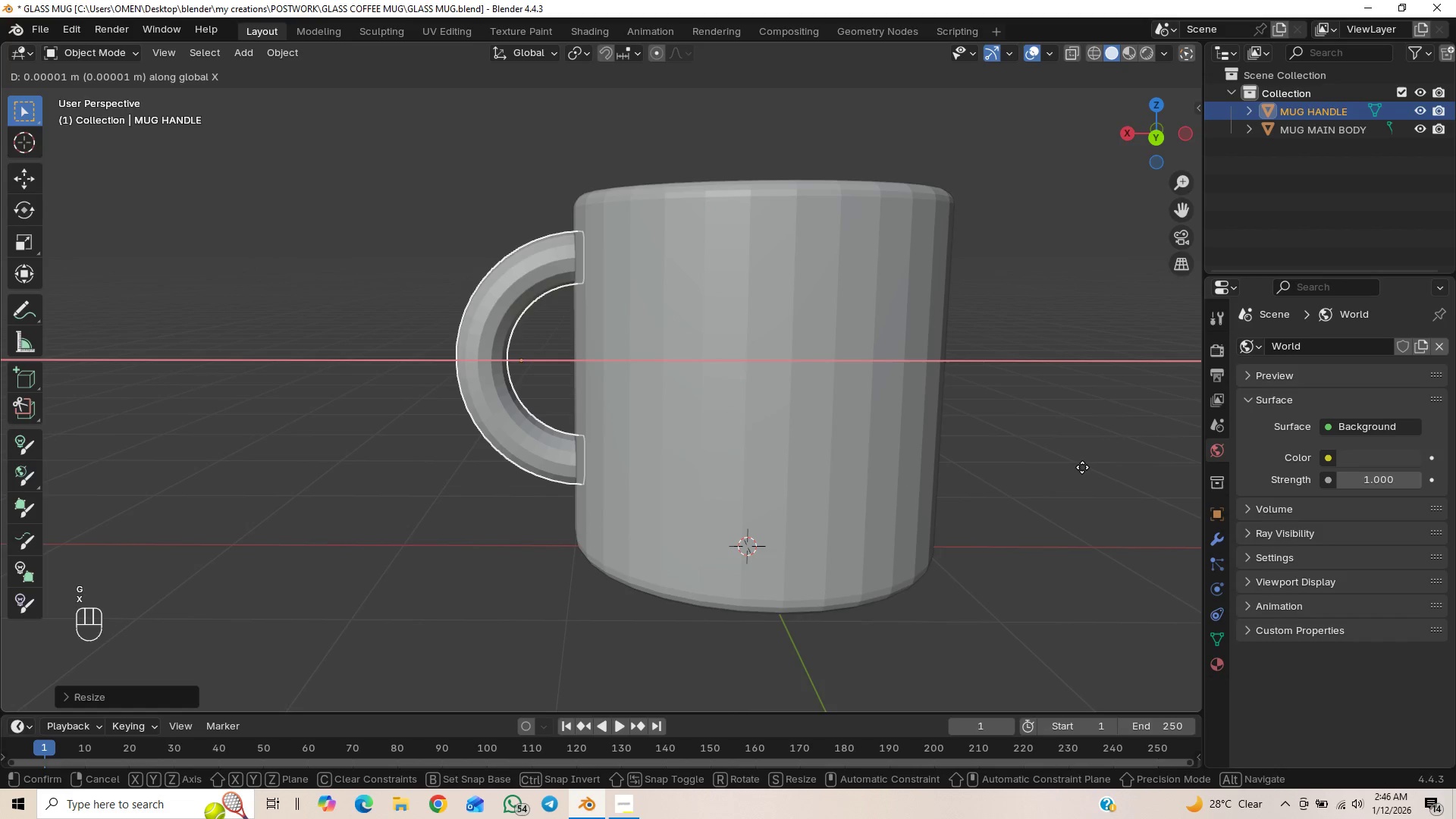 
hold_key(key=ShiftLeft, duration=1.5)
 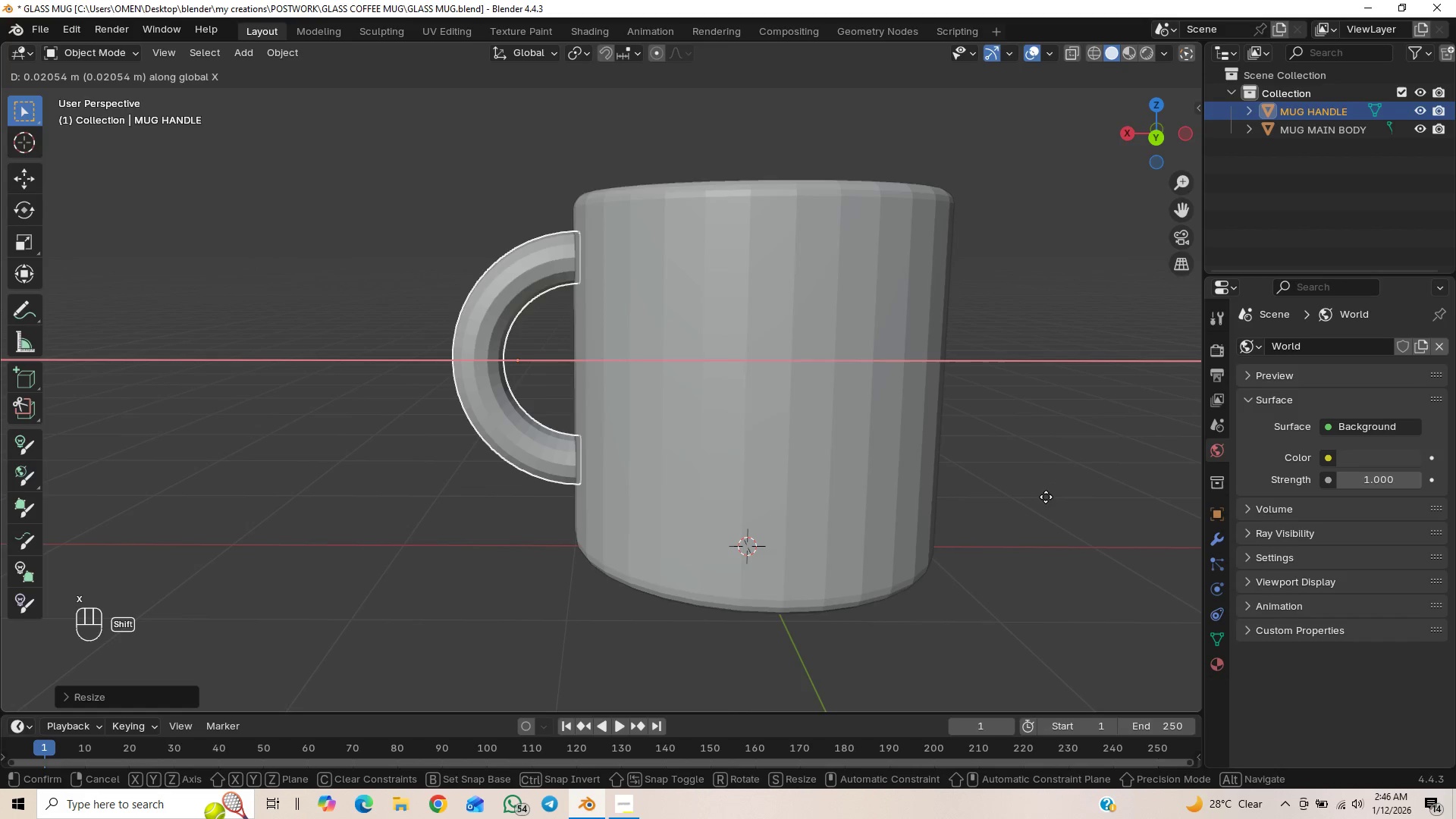 
hold_key(key=ShiftLeft, duration=1.51)
 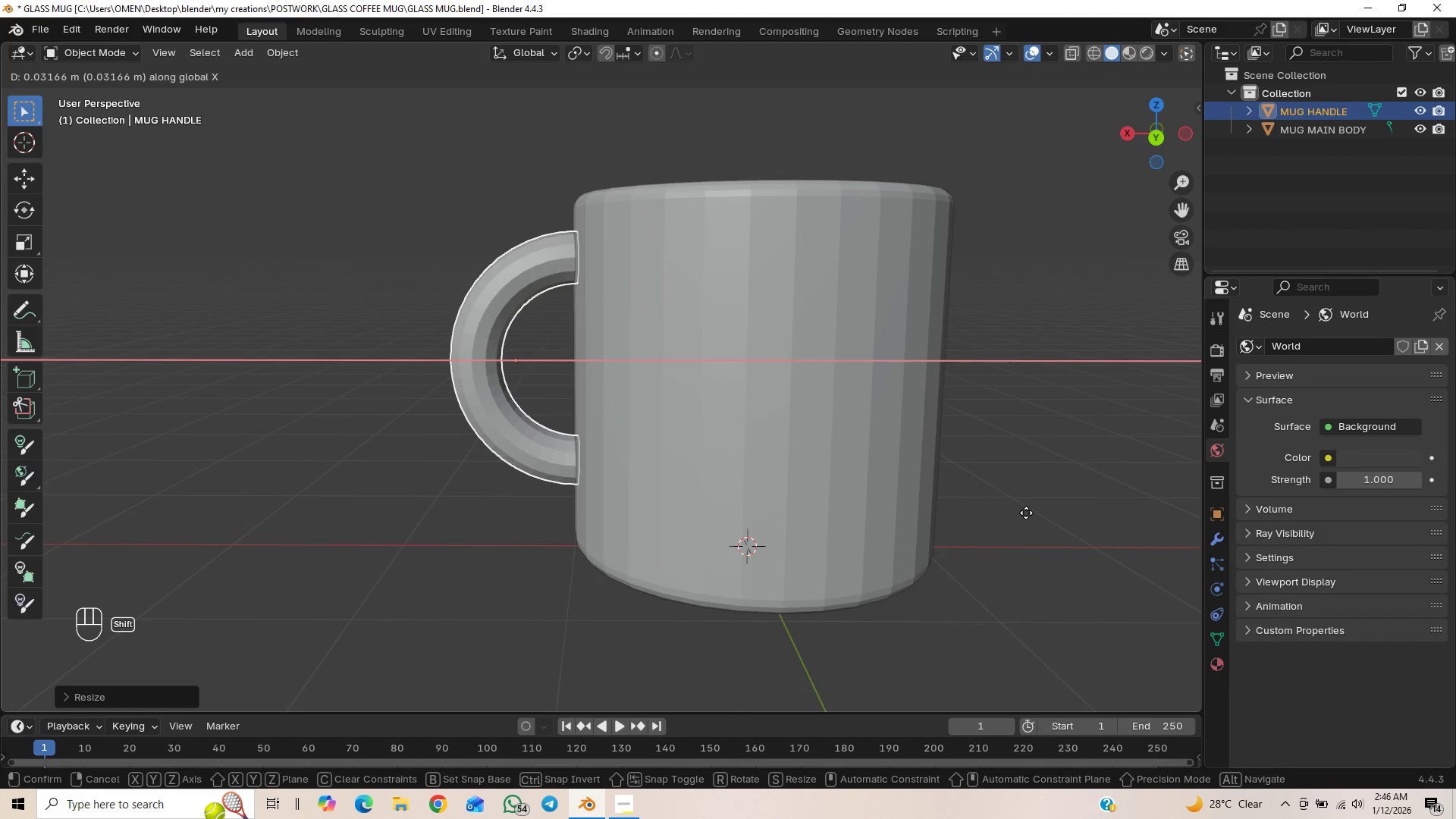 
hold_key(key=ShiftLeft, duration=1.05)
left_click([1026, 513])
 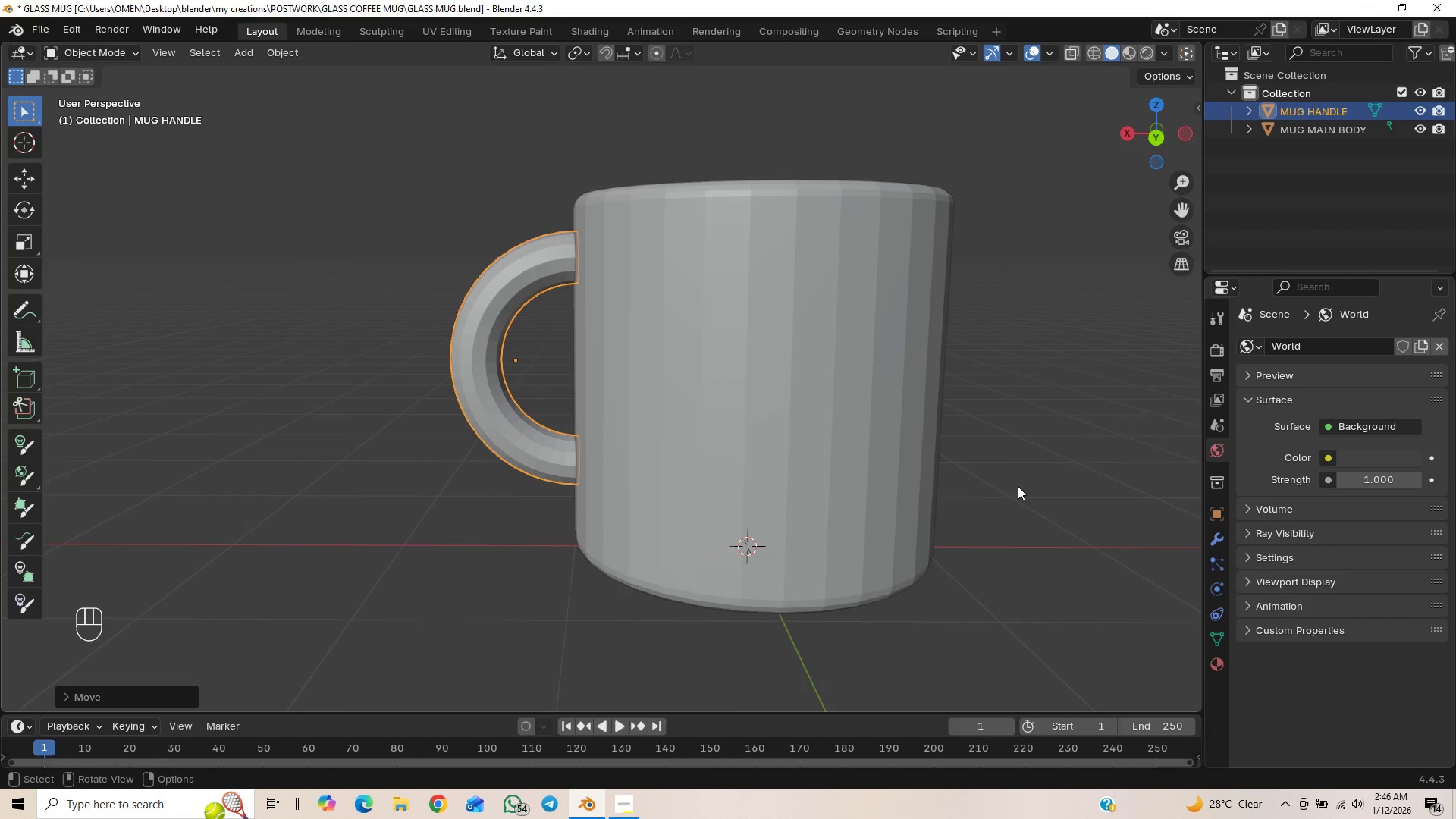 
key(Numpad1)
 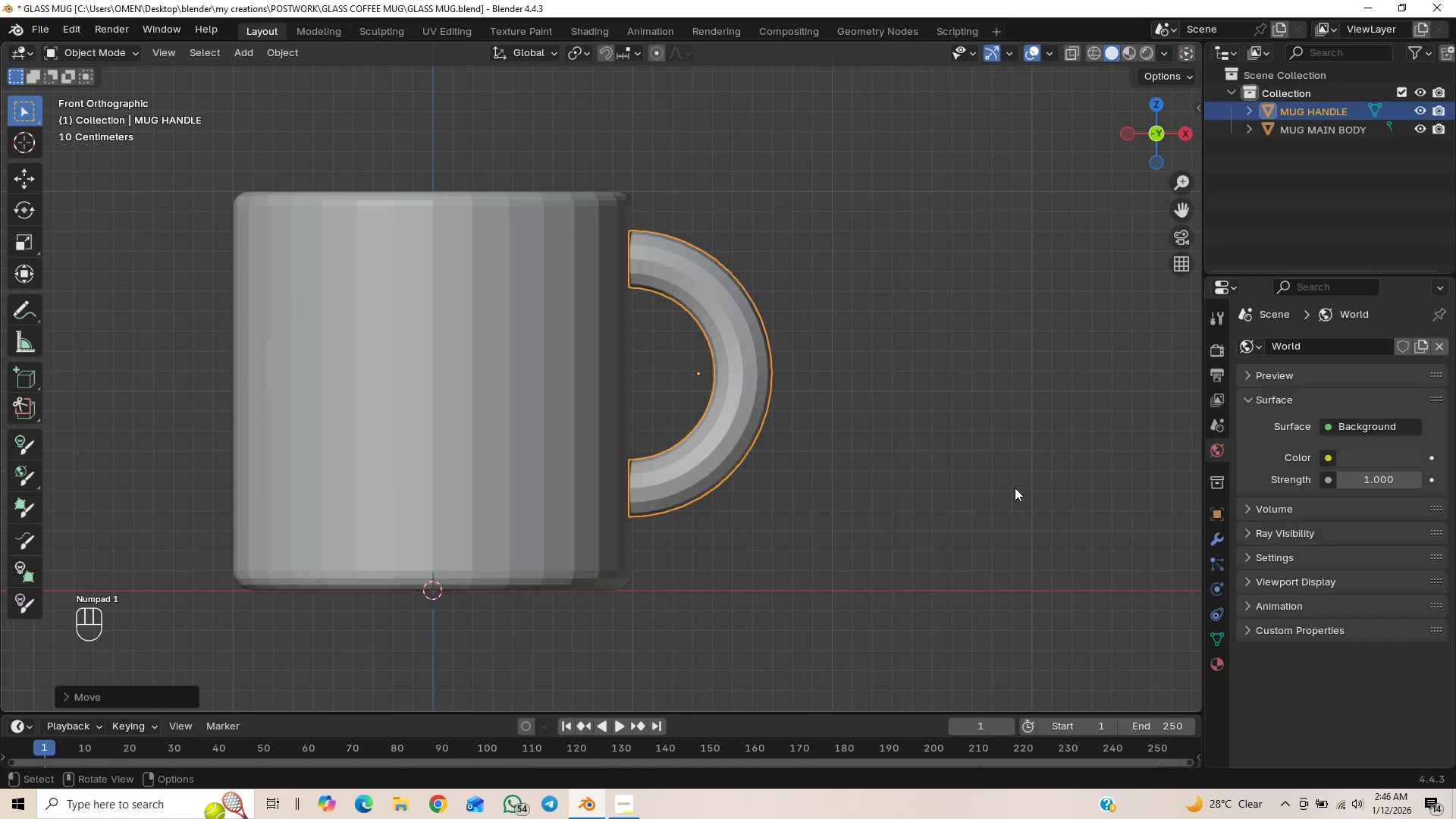 
scroll: coordinate [1010, 493], scroll_direction: down, amount: 2.0
 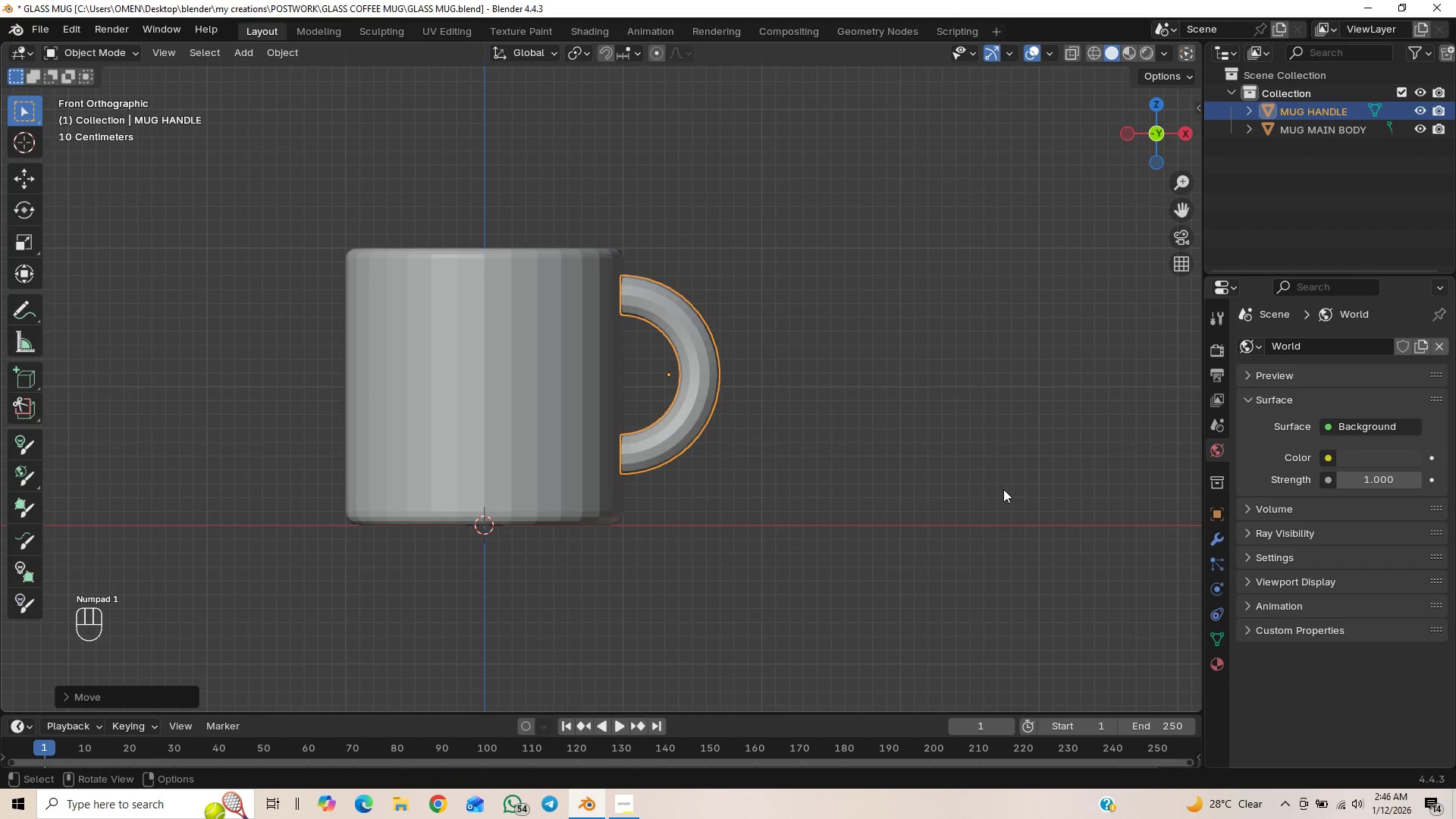 
left_click([965, 488])
 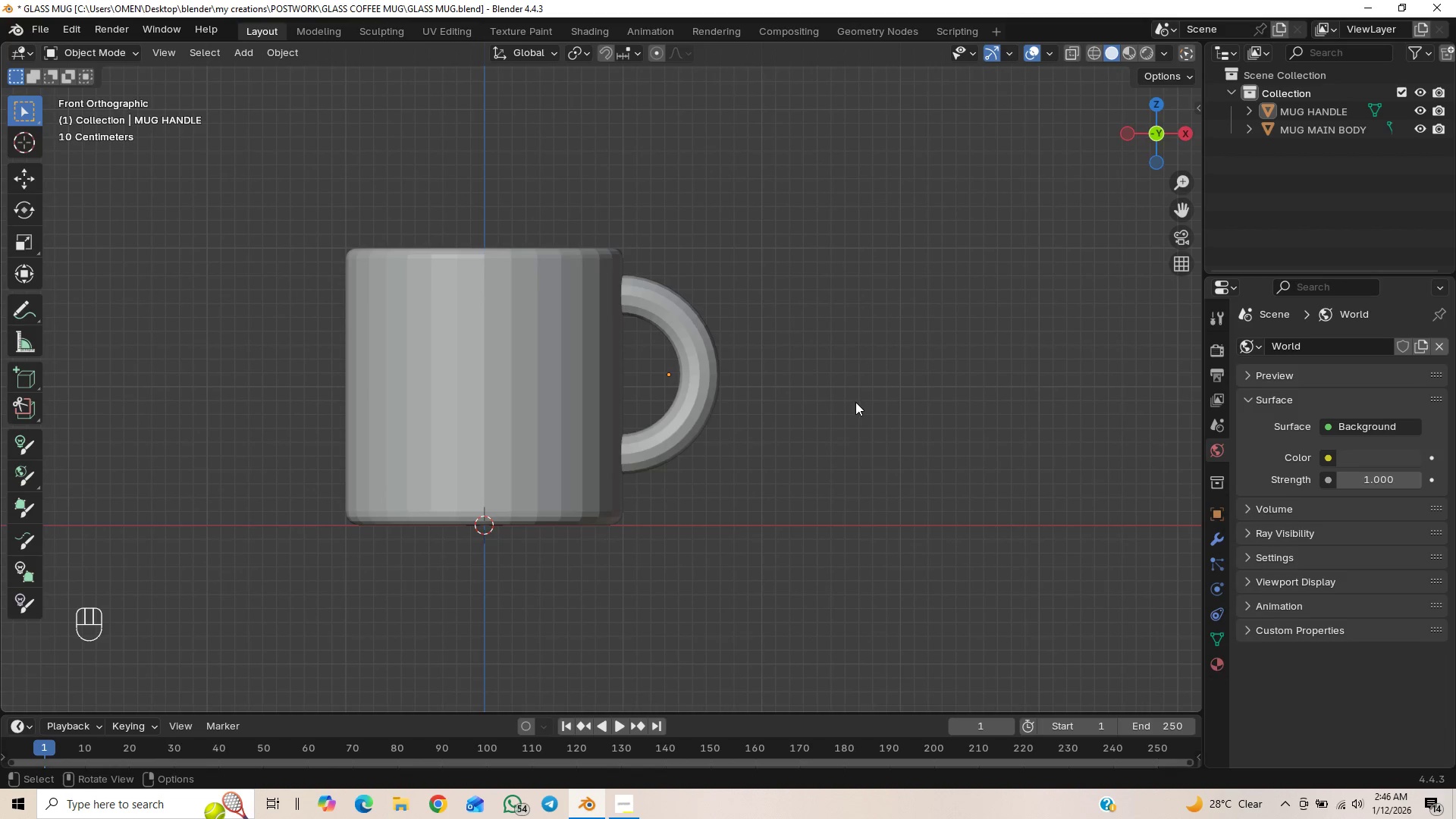 
key(S)
 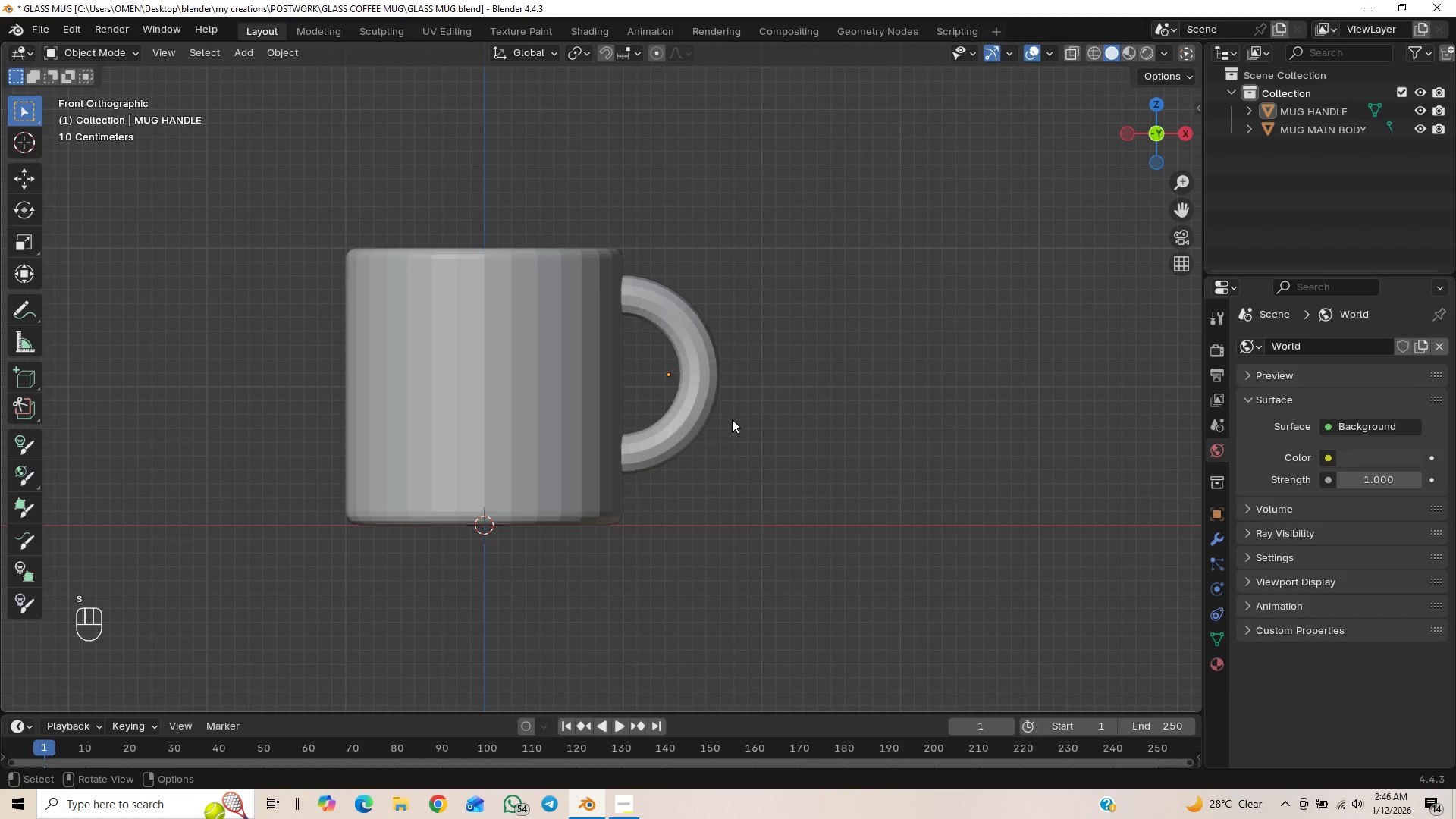 
left_click([681, 419])
 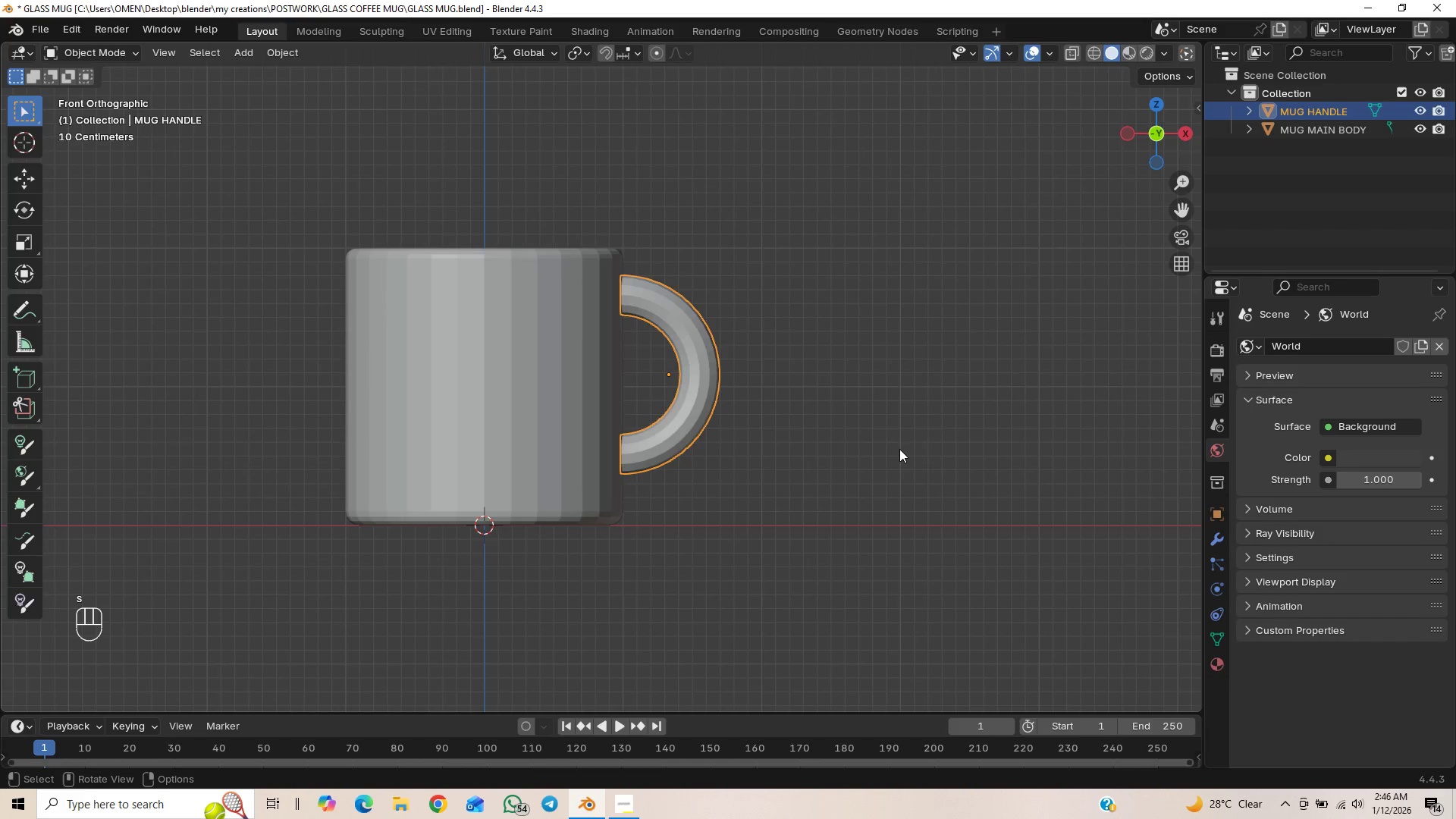 
key(S)
 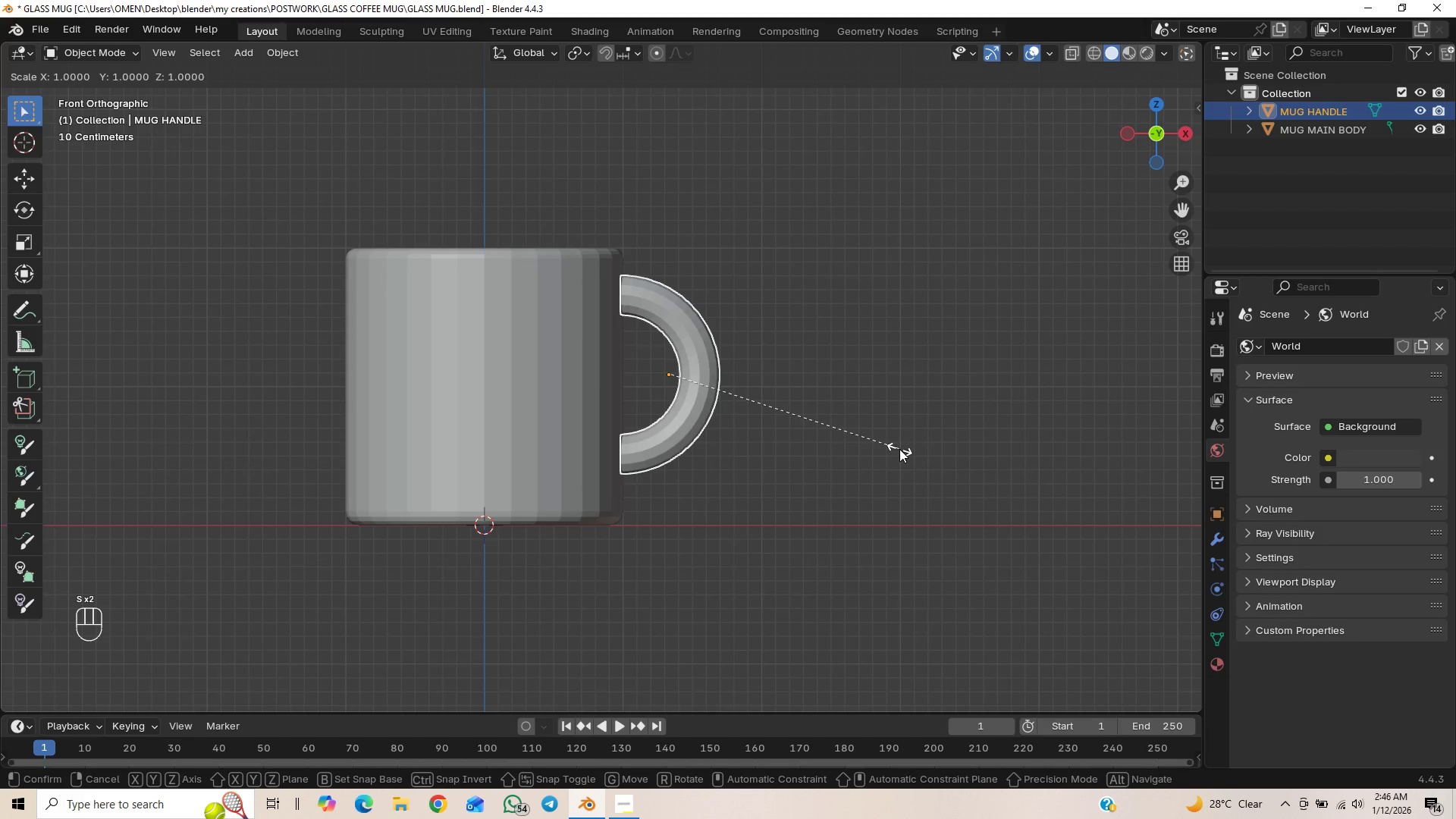 
hold_key(key=ShiftLeft, duration=1.53)
 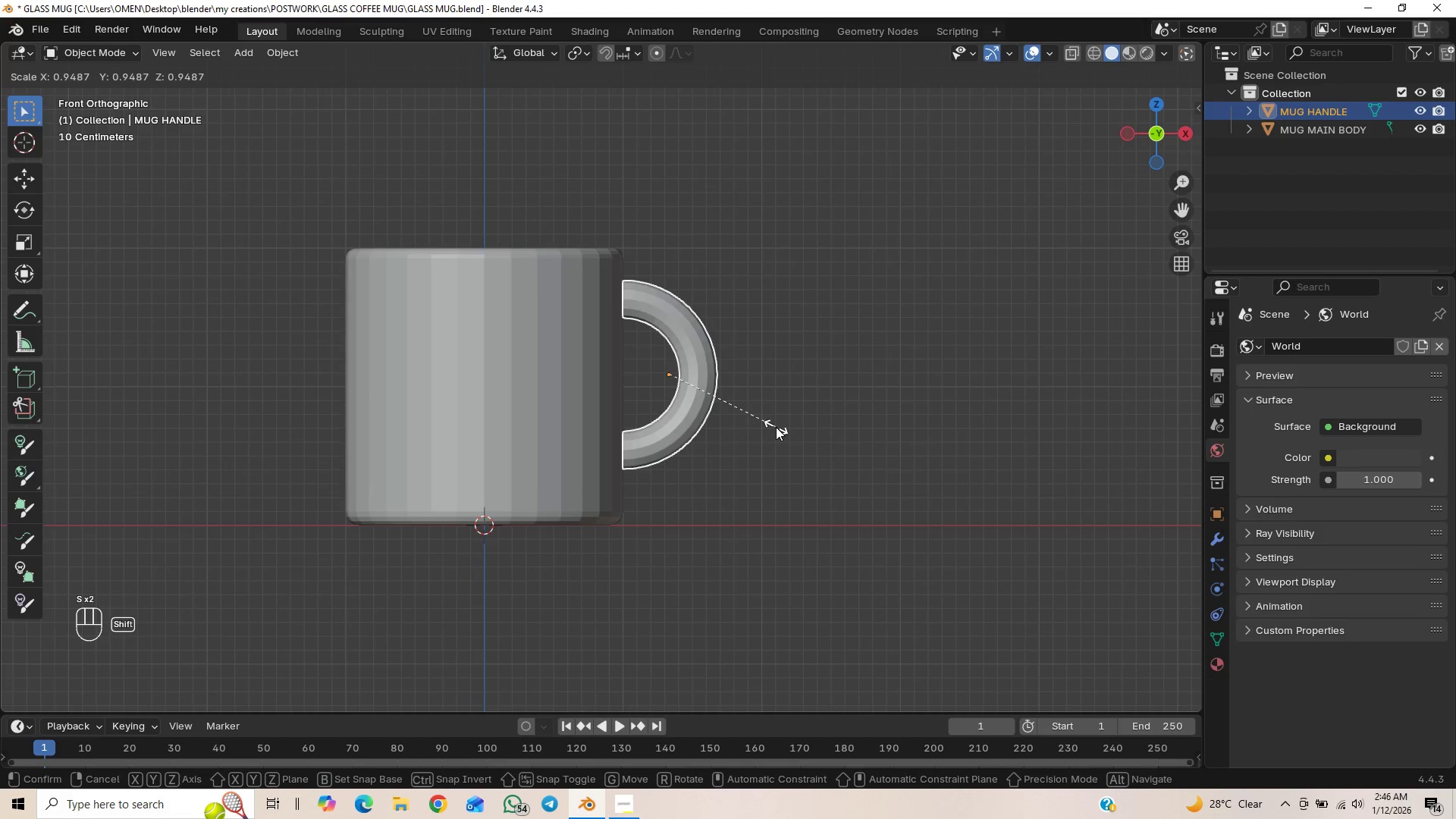 
hold_key(key=ShiftLeft, duration=1.44)
left_click([774, 414])
 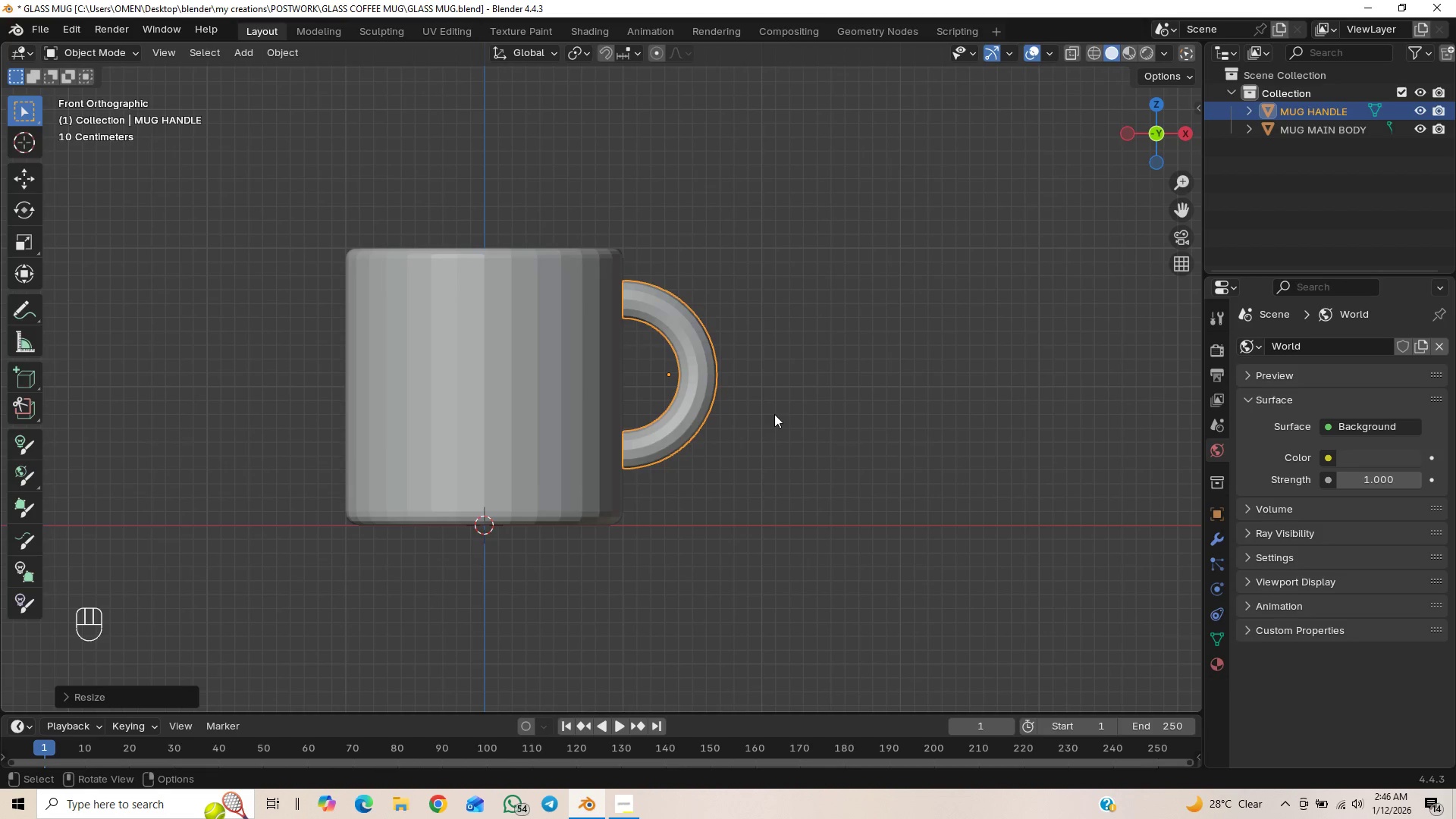 
type(gz)
 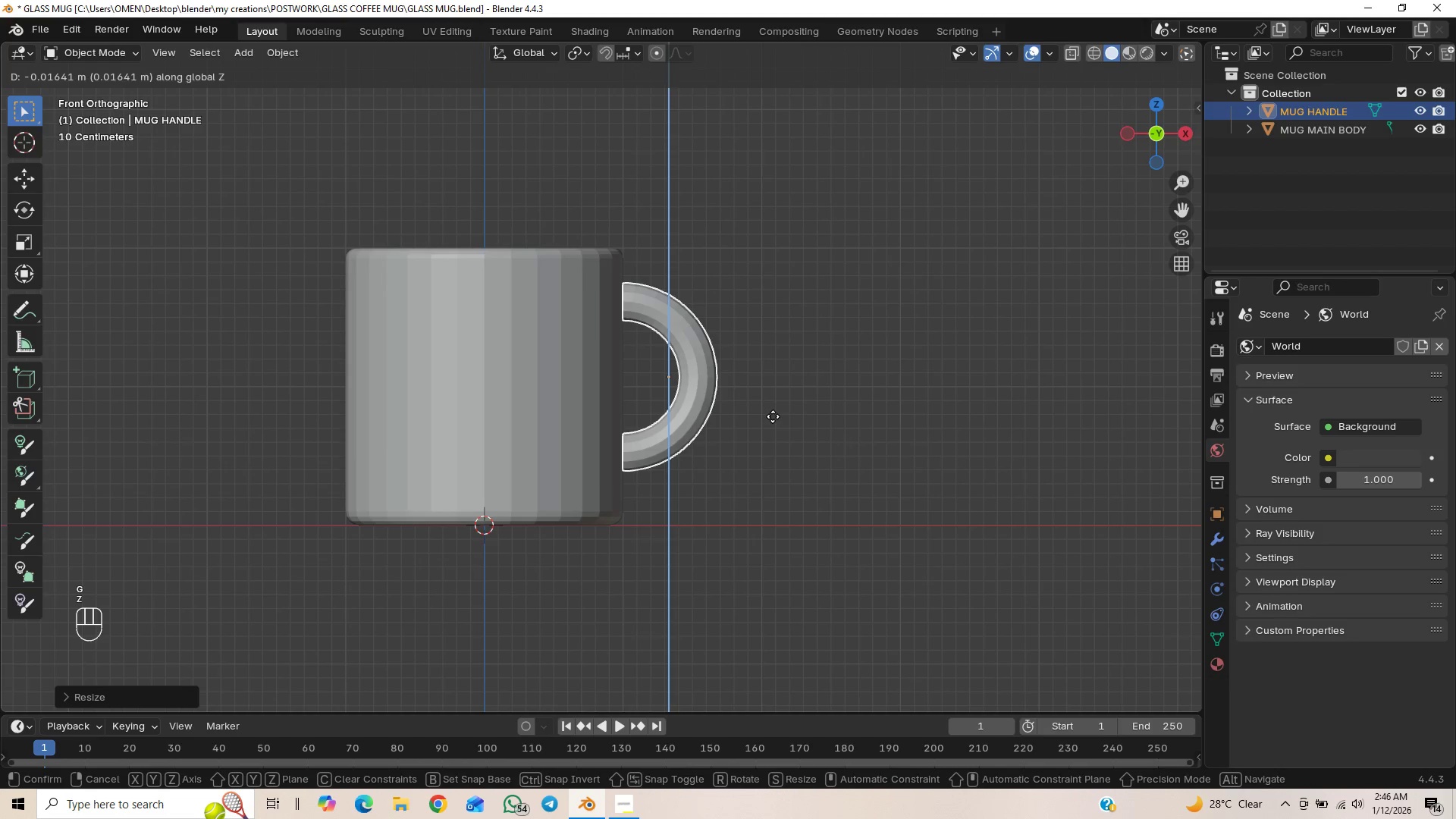 
hold_key(key=ShiftLeft, duration=1.5)
 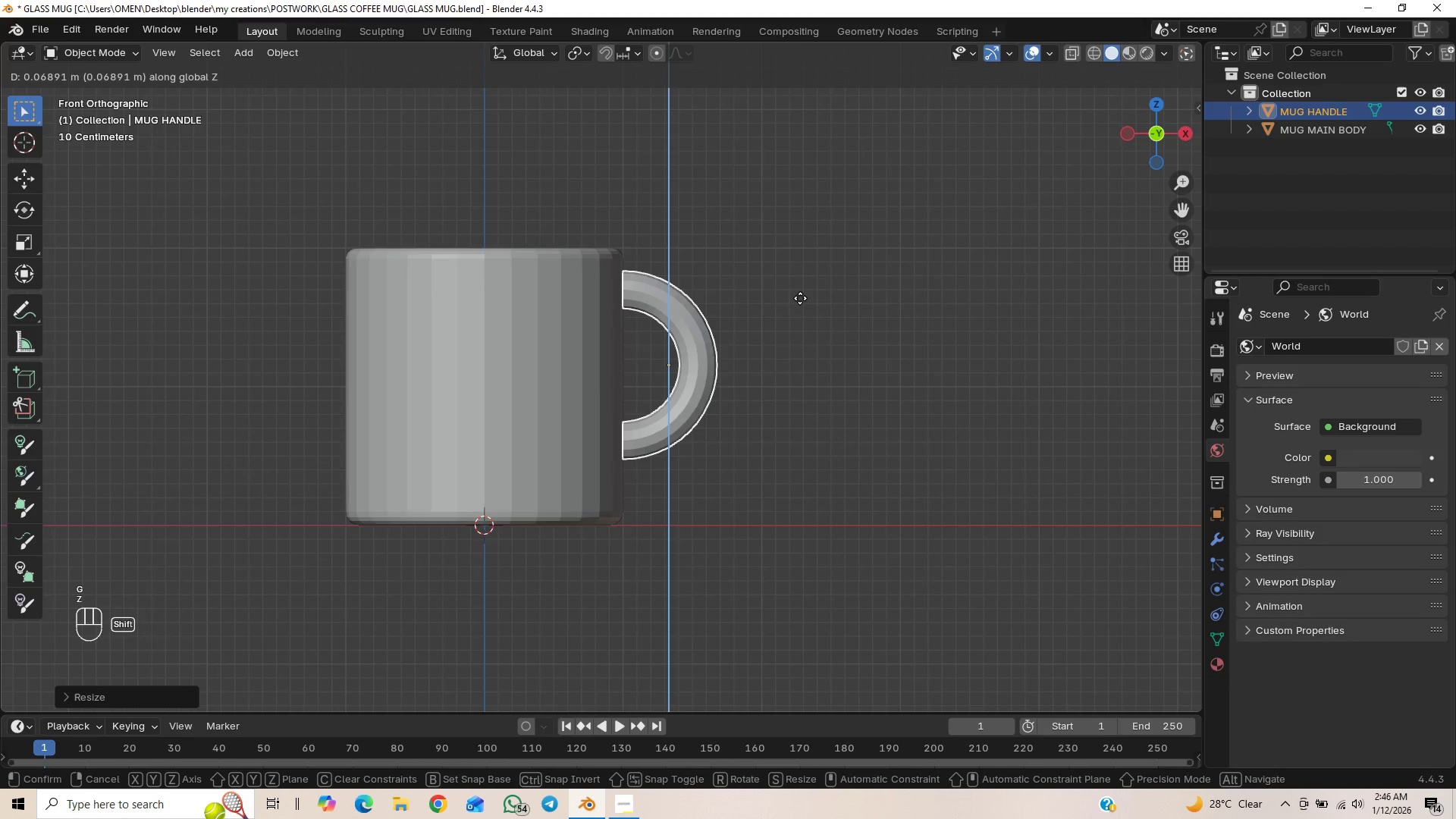 
hold_key(key=ShiftLeft, duration=1.51)
 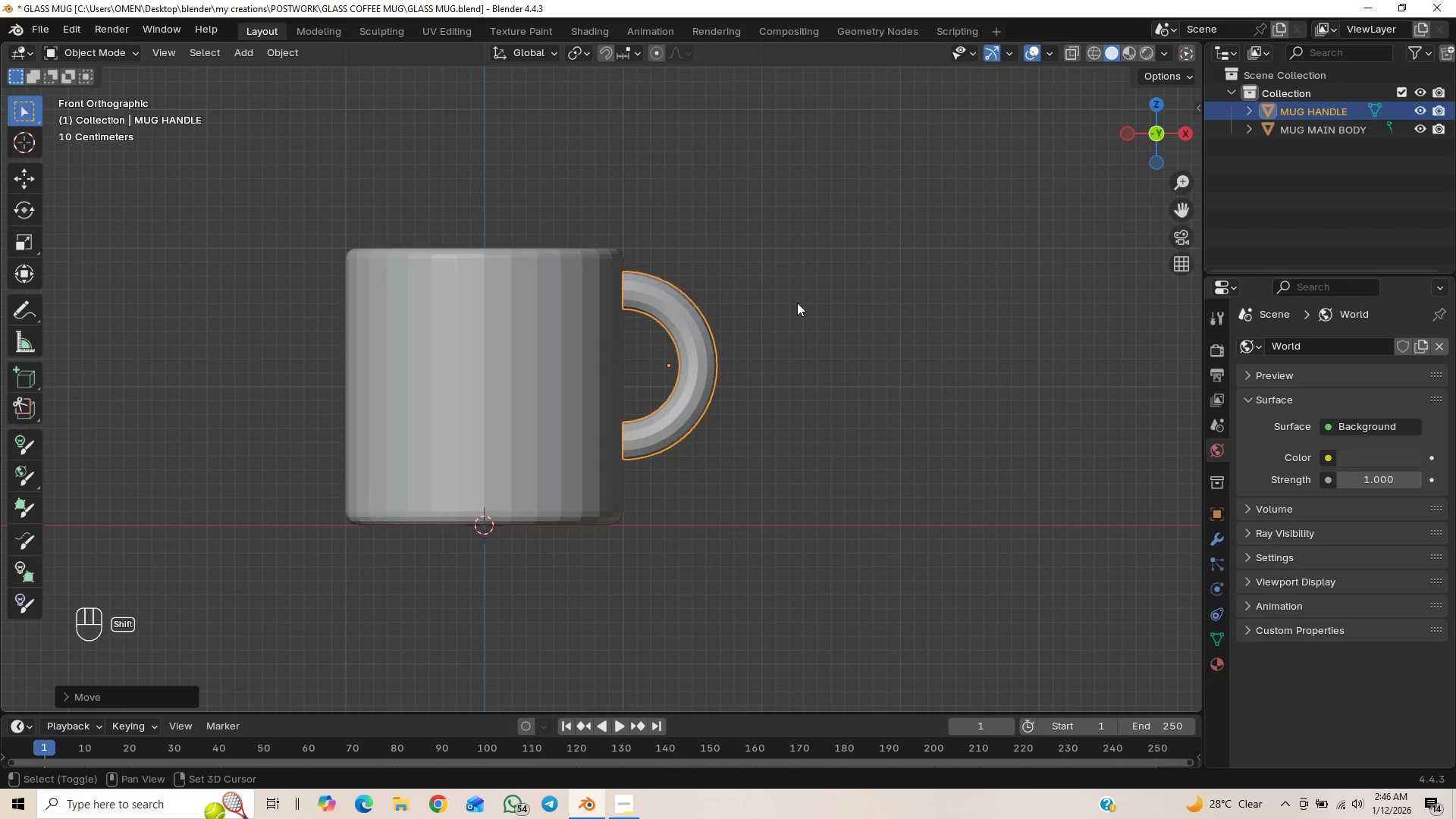 
hold_key(key=ShiftLeft, duration=0.59)
left_click([797, 303])
 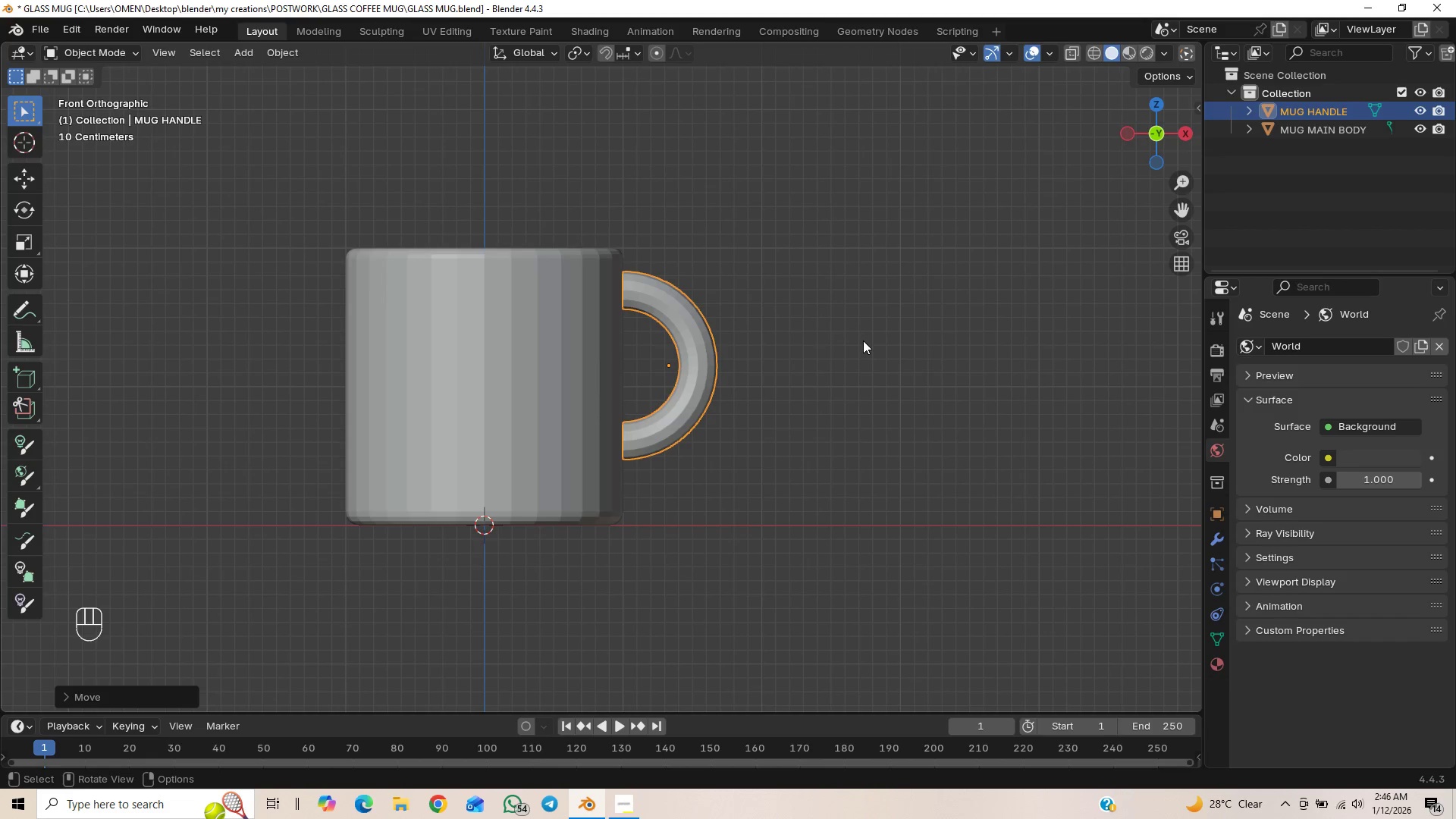 
key(S)
 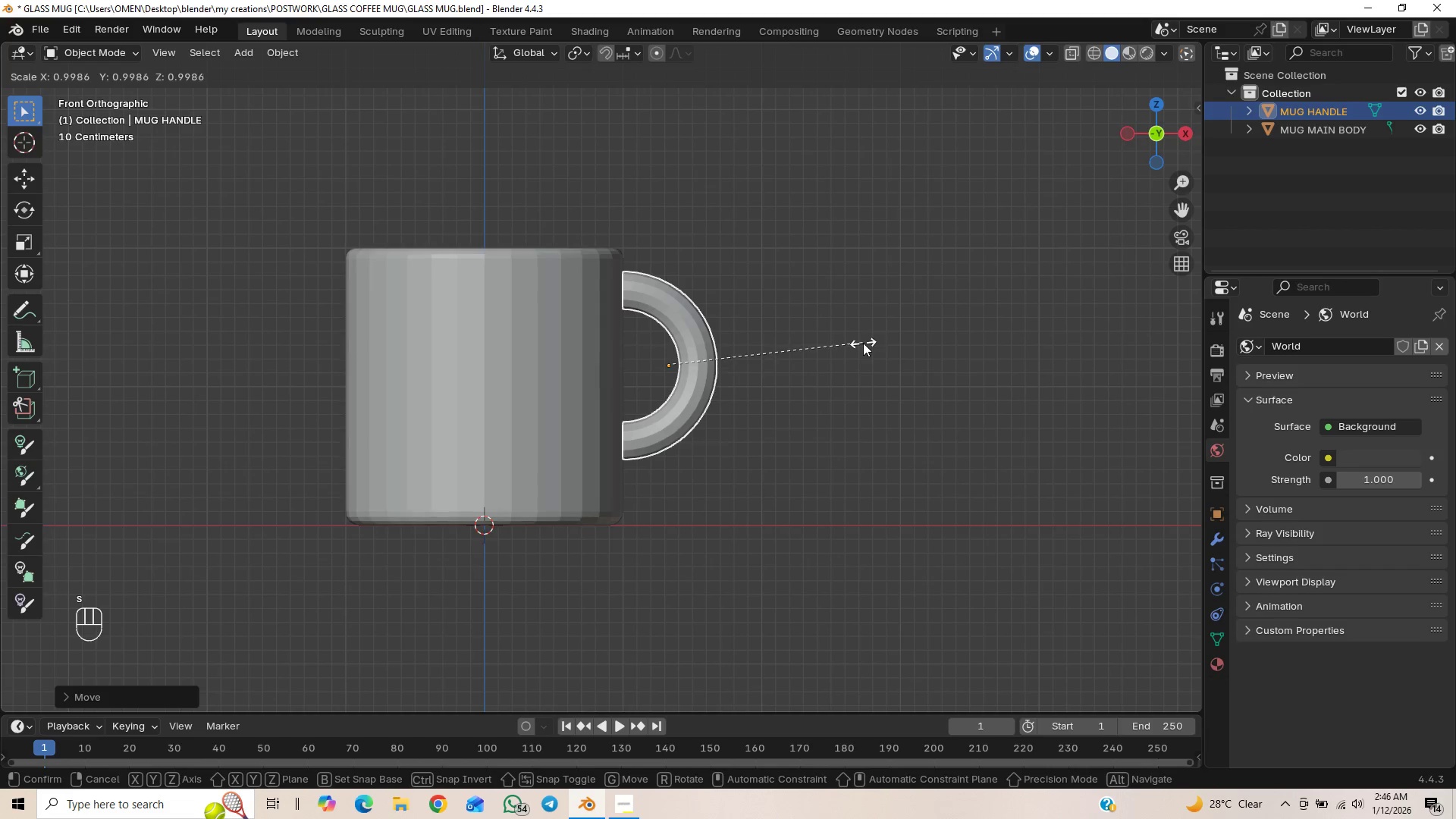 
hold_key(key=ShiftLeft, duration=1.51)
left_click([799, 343])
 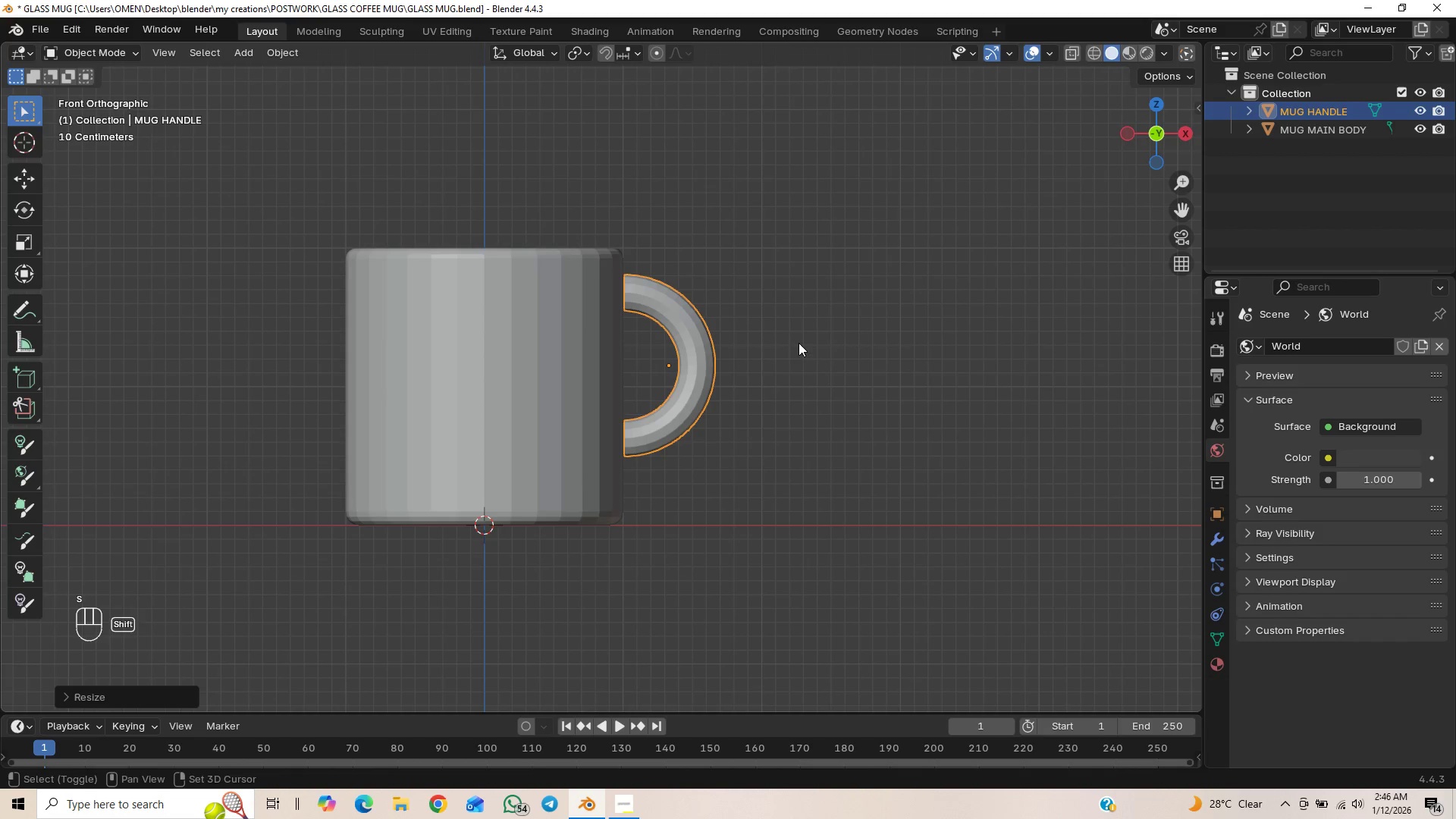 
type(gx)
 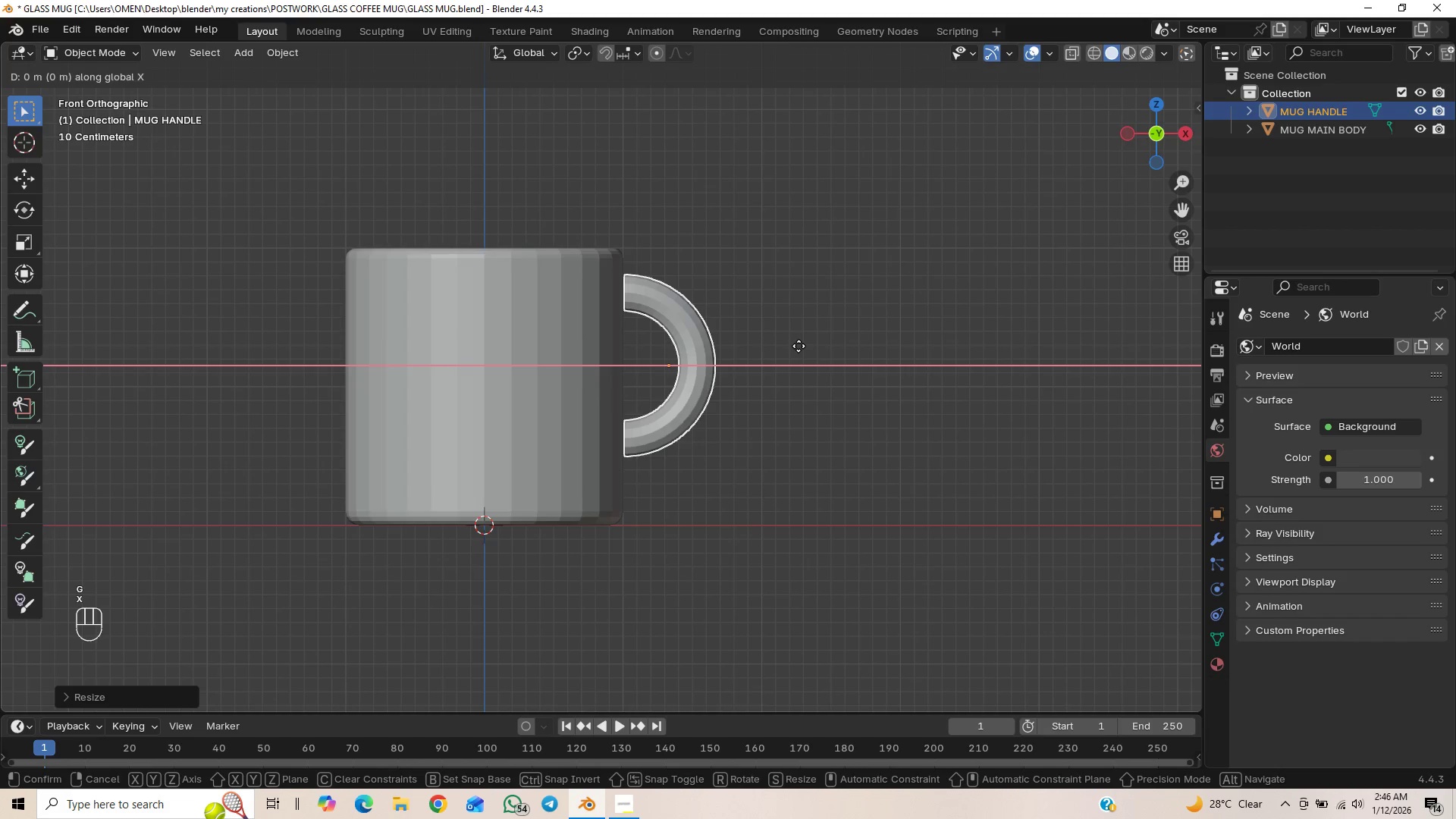 
hold_key(key=ShiftLeft, duration=1.42)
left_click([778, 356])
 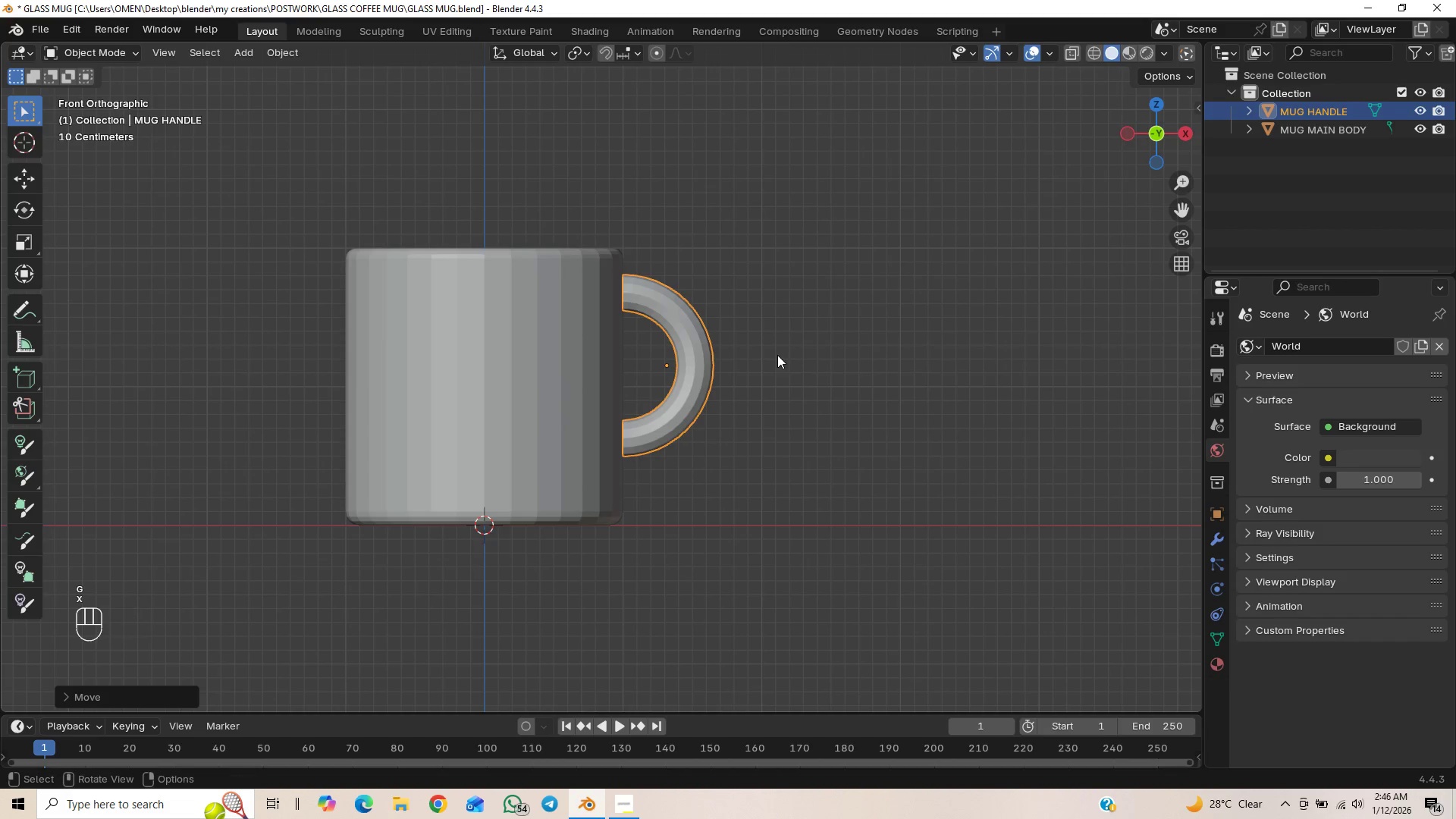 
scroll: coordinate [919, 293], scroll_direction: up, amount: 8.0
 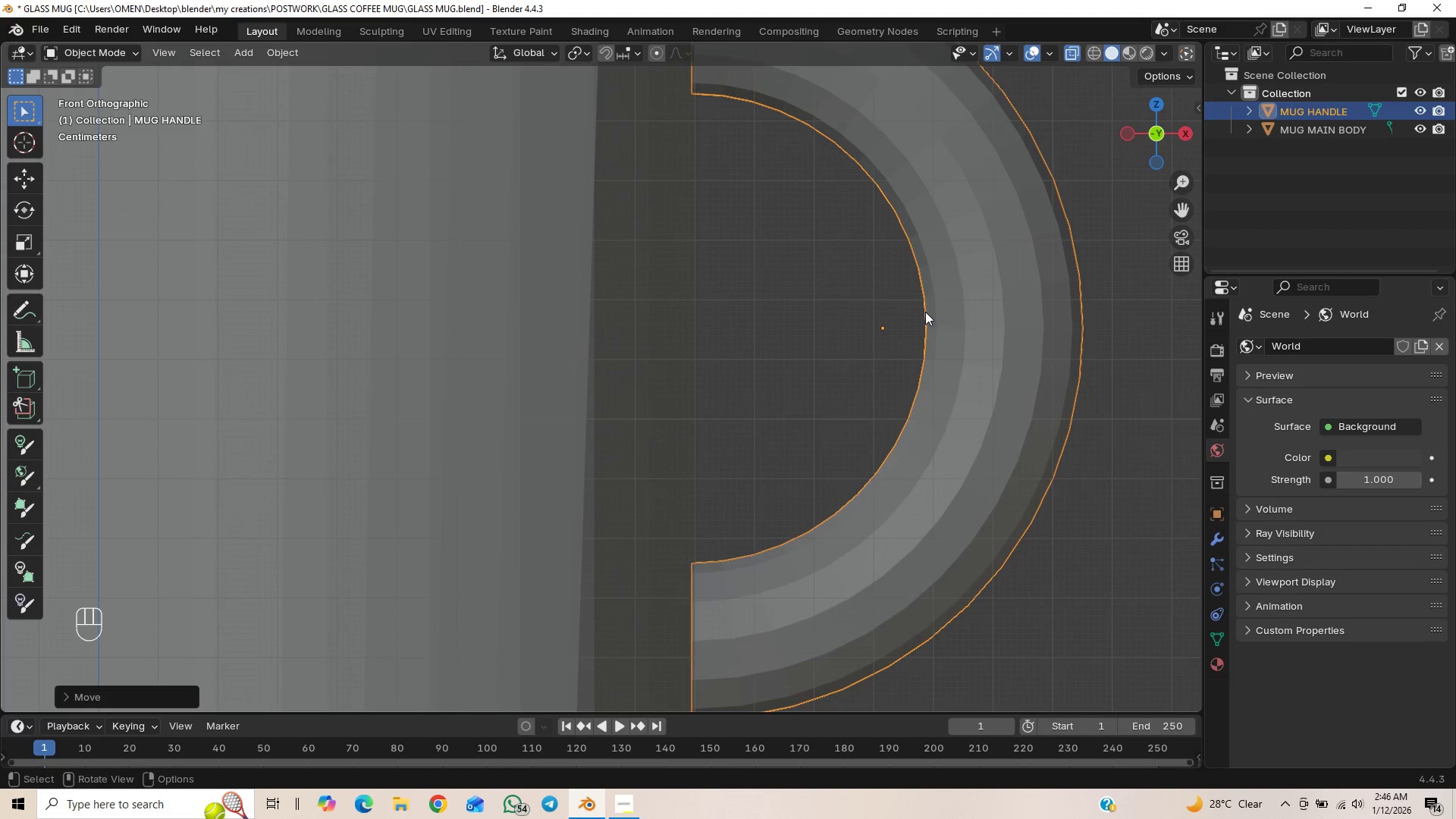 
type(gx)
 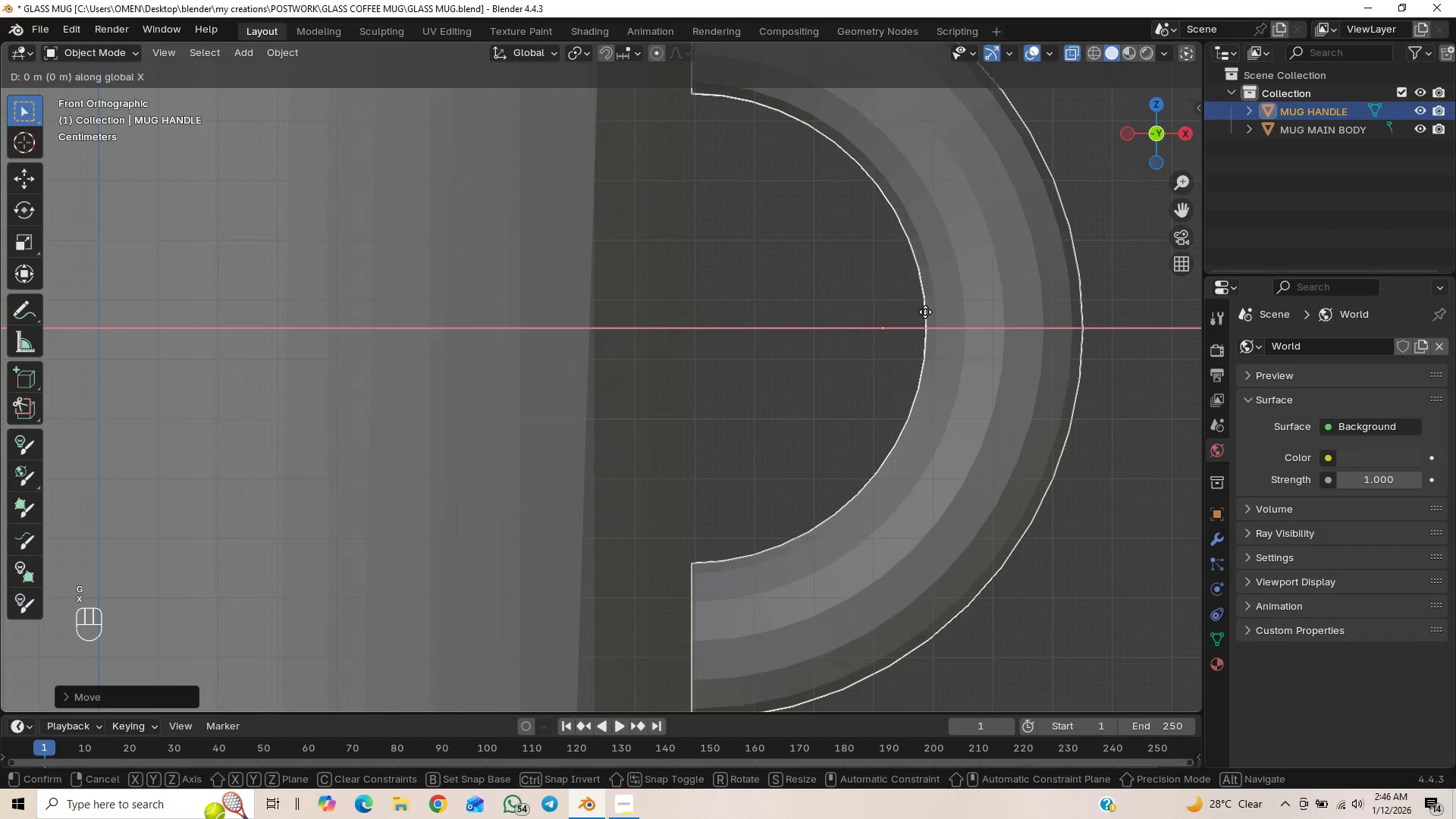 
hold_key(key=ShiftLeft, duration=1.5)
 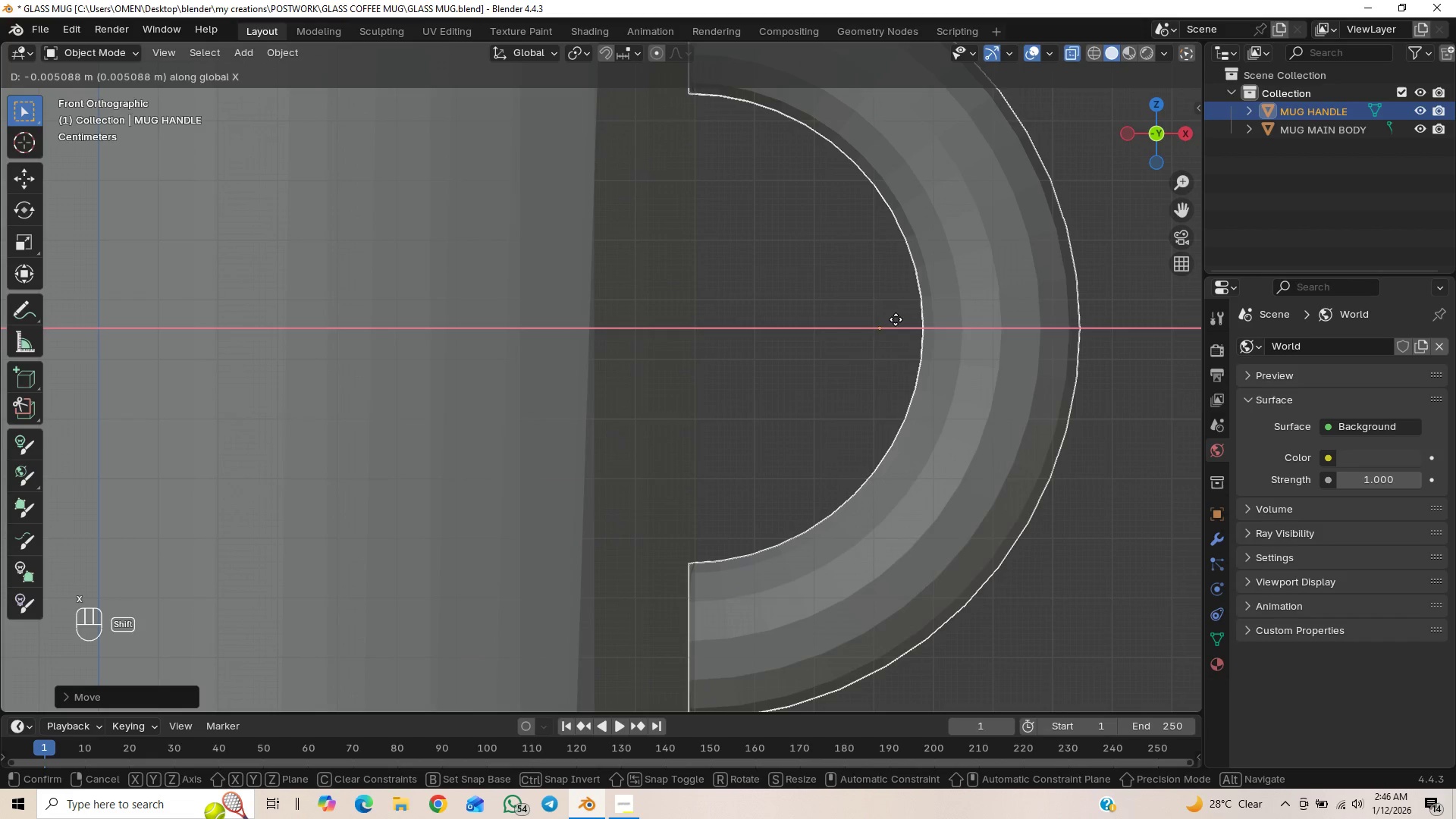 
hold_key(key=ShiftLeft, duration=1.28)
left_click([894, 319])
 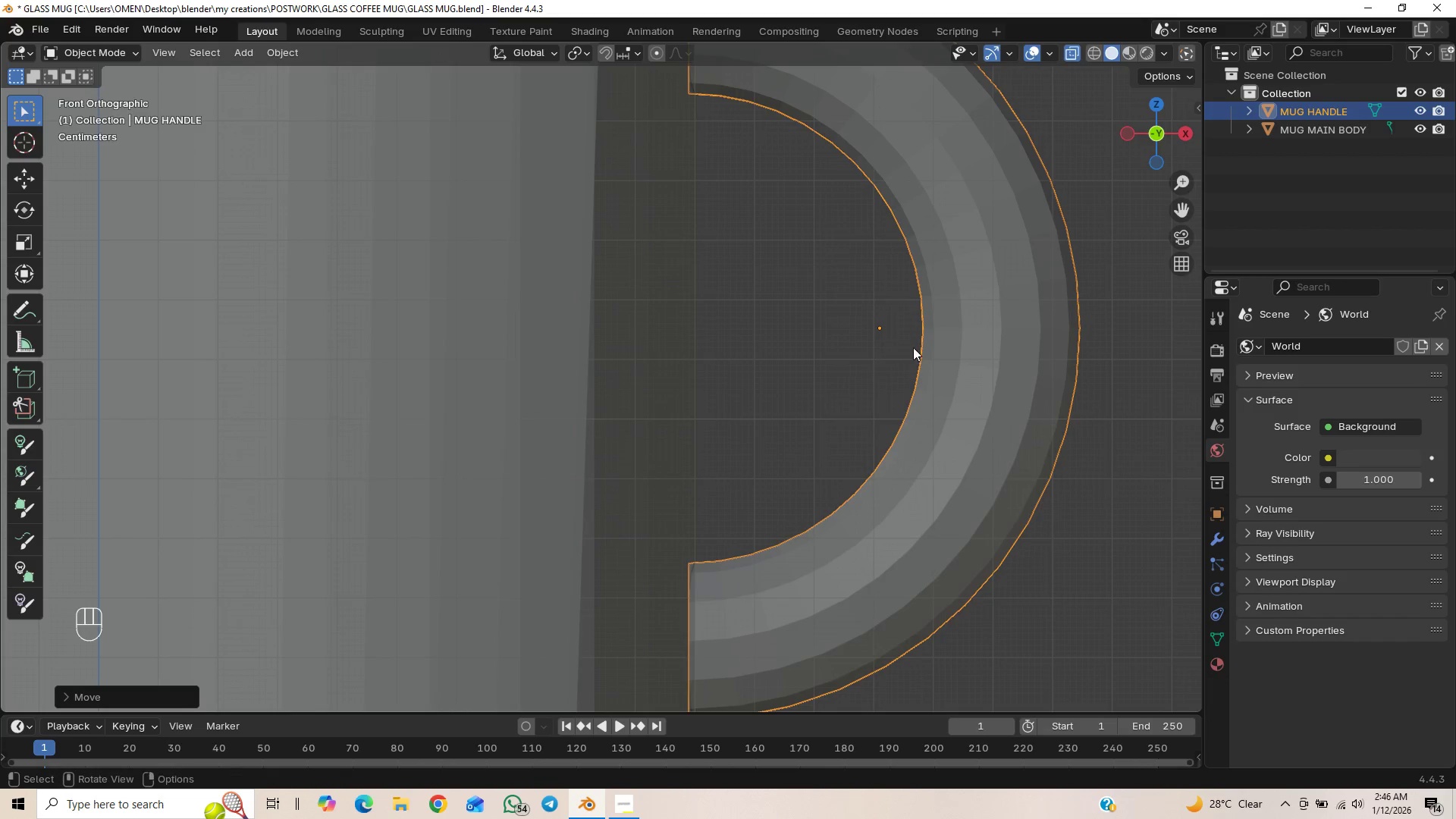 
scroll: coordinate [915, 352], scroll_direction: down, amount: 1.0
 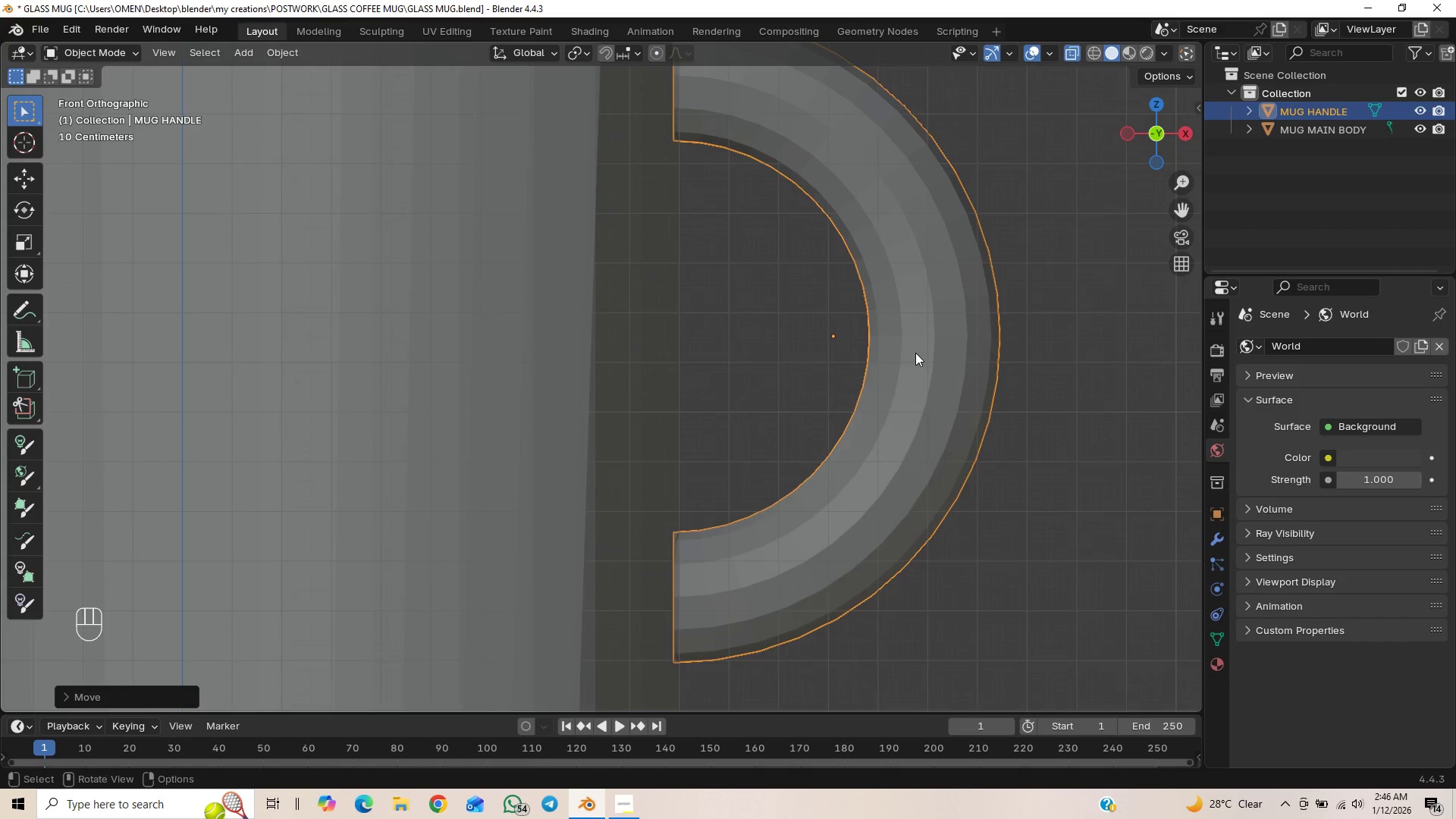 
key(Control+S)
 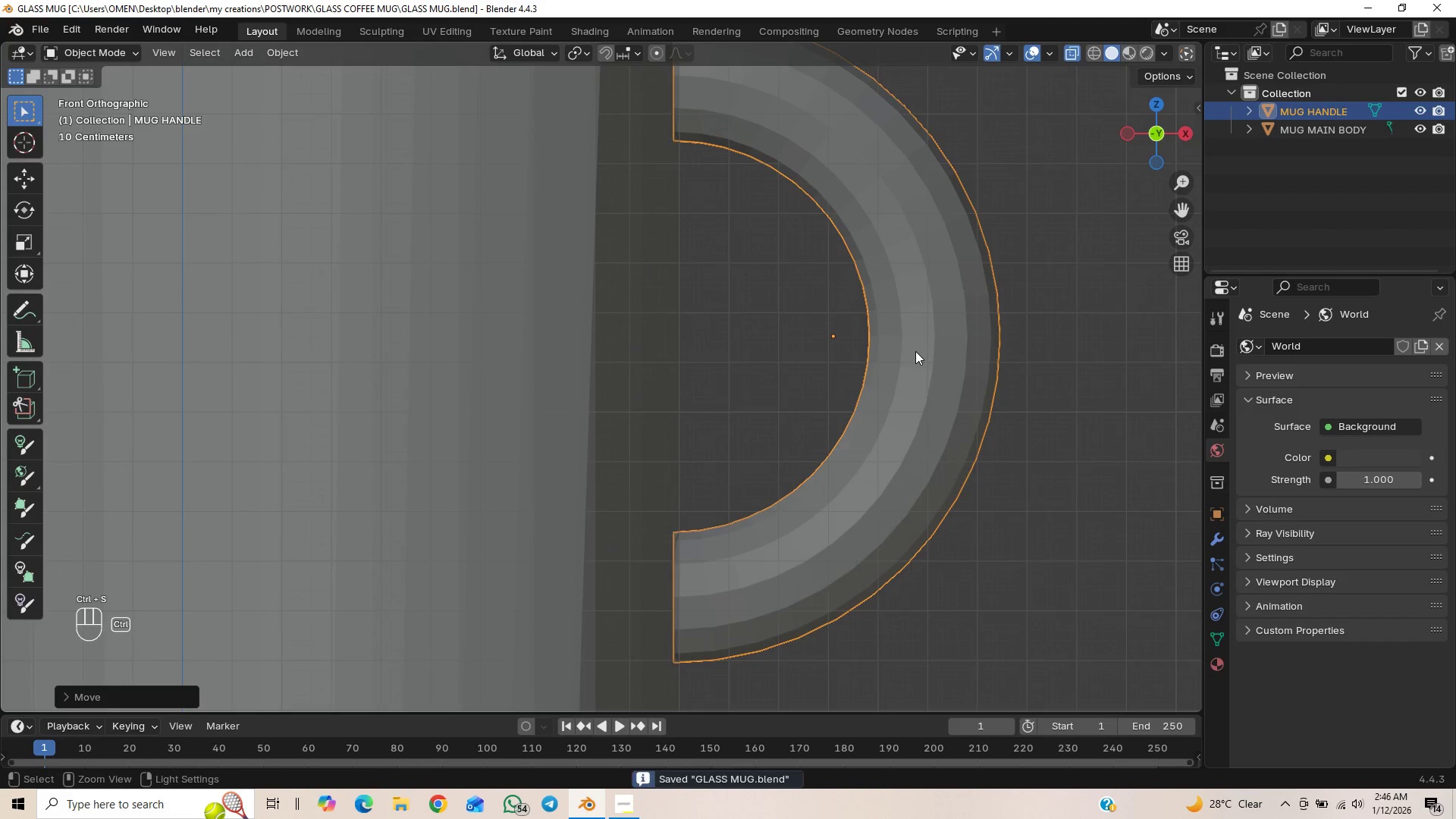 
scroll: coordinate [918, 349], scroll_direction: down, amount: 5.0
 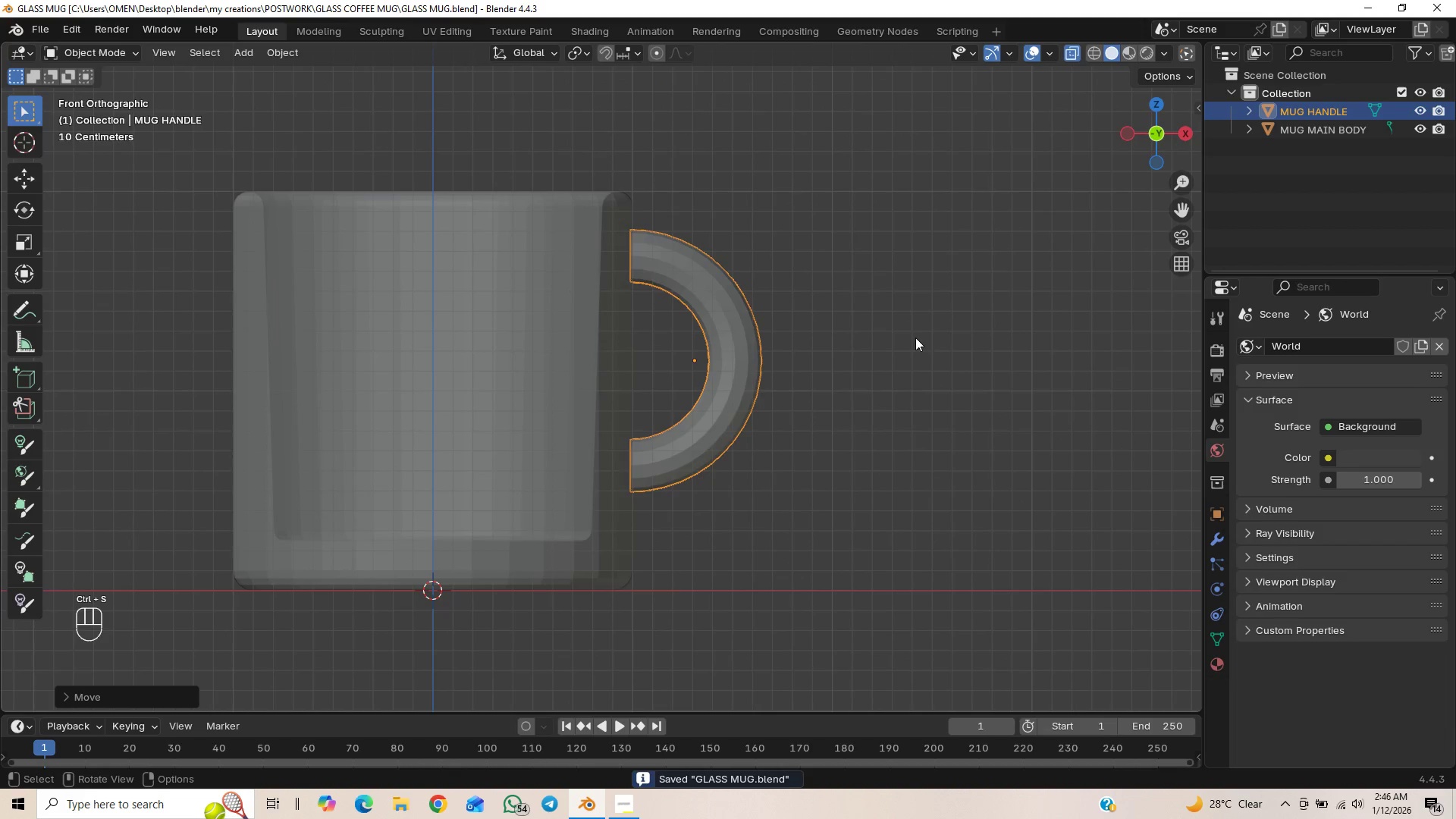 
left_click([915, 334])
 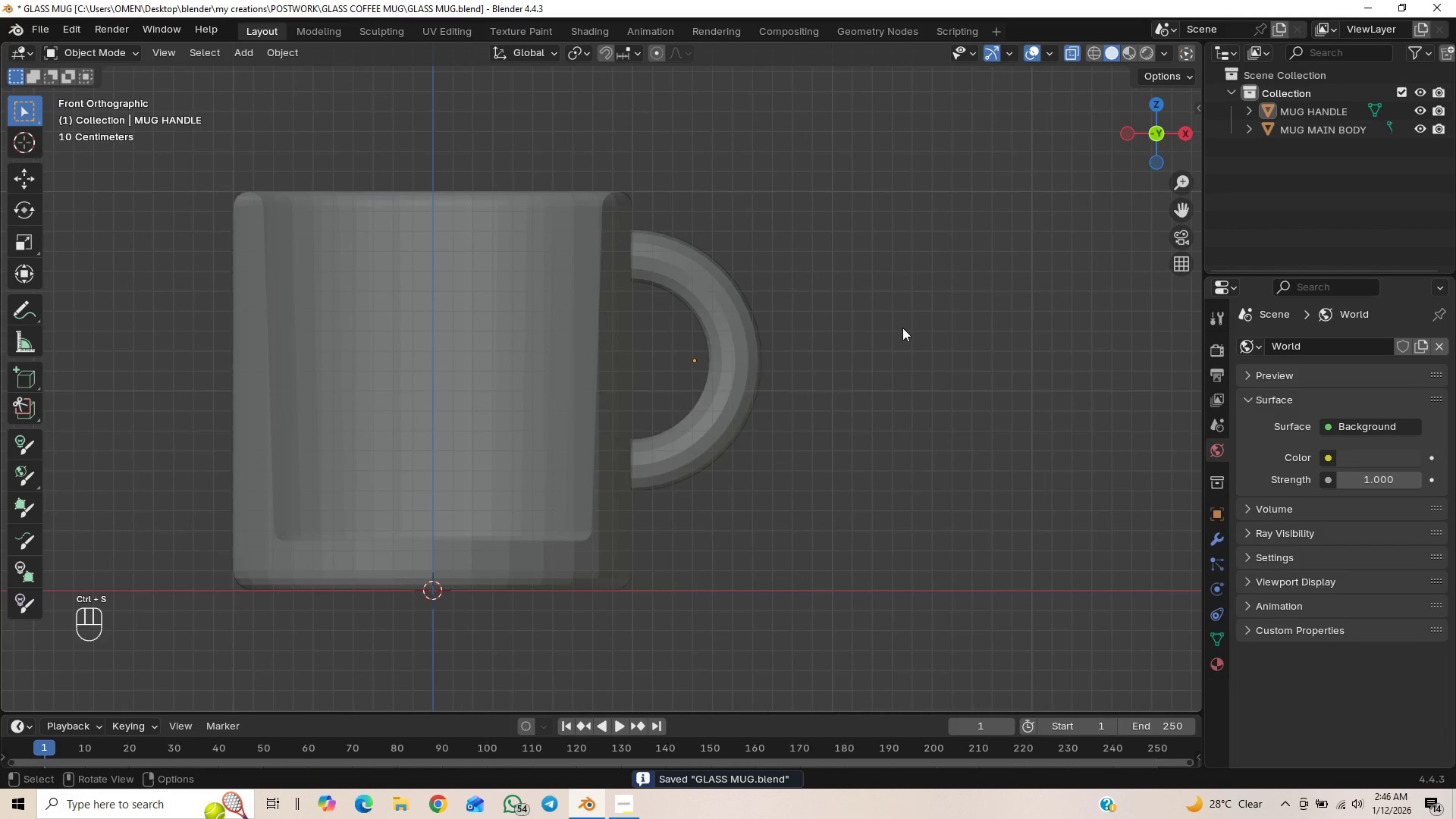 
left_click_drag(start_coordinate=[930, 235], to_coordinate=[419, 491])
 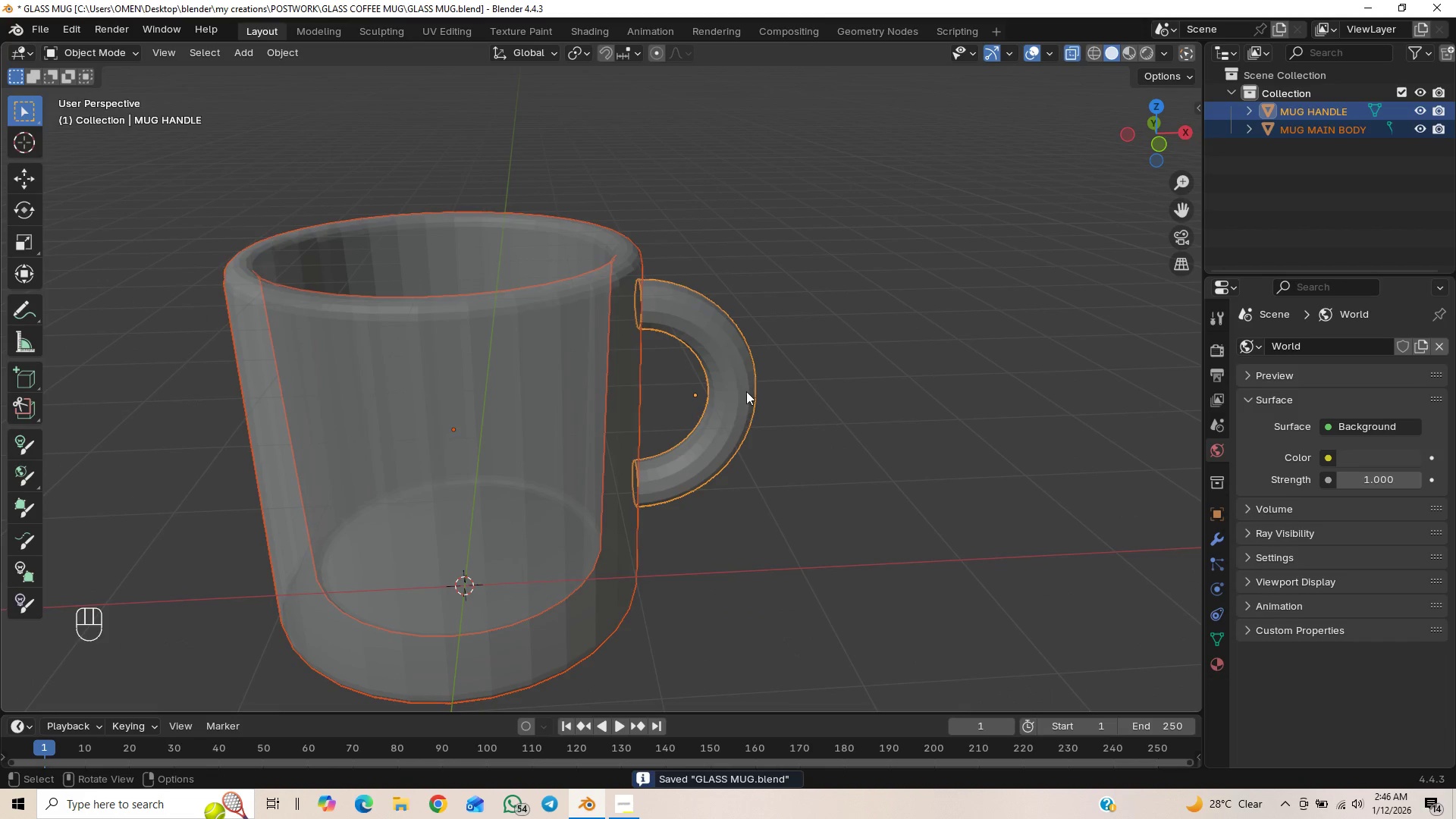 
scroll: coordinate [752, 413], scroll_direction: down, amount: 2.0
 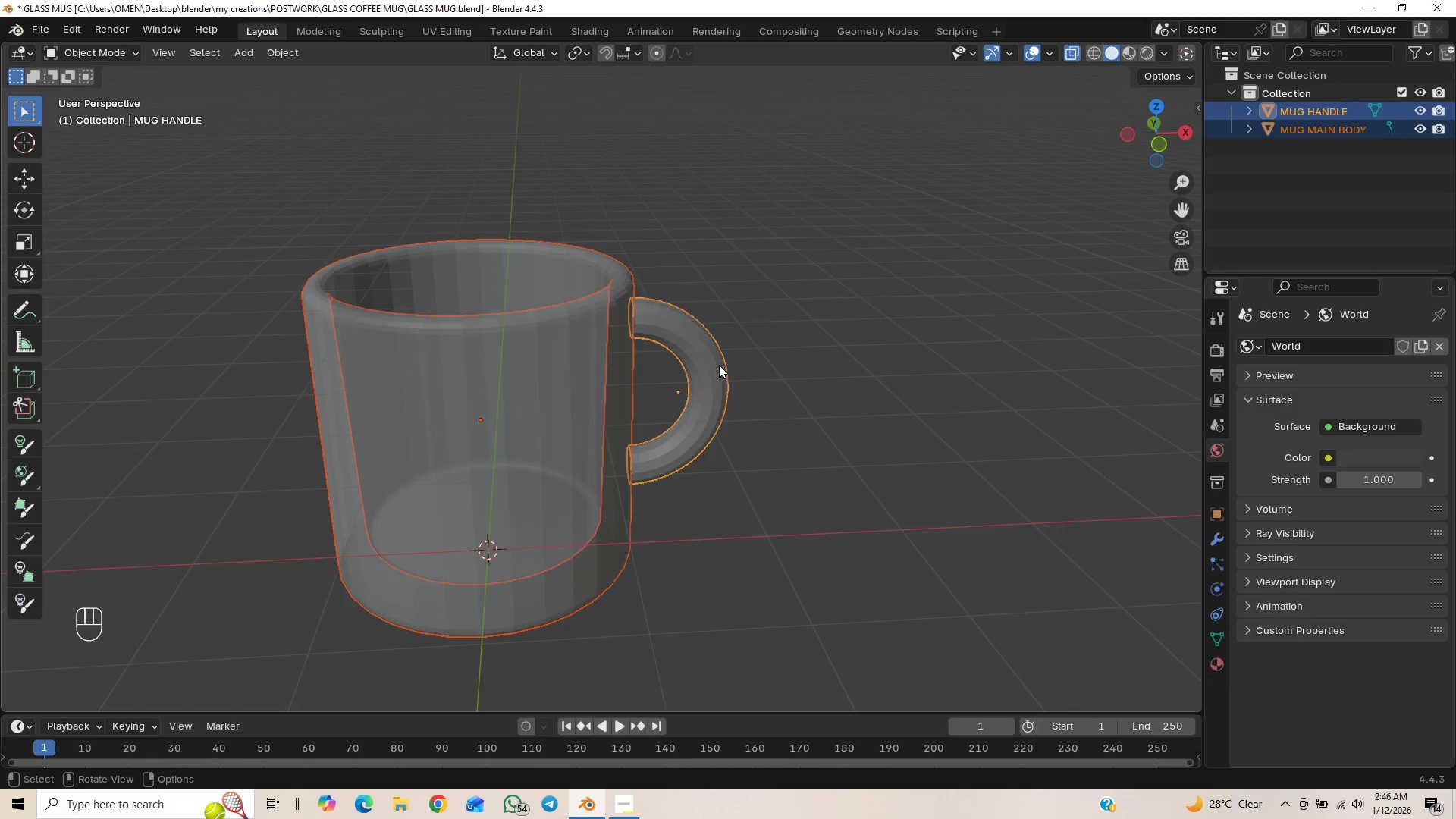 
right_click([566, 425])
 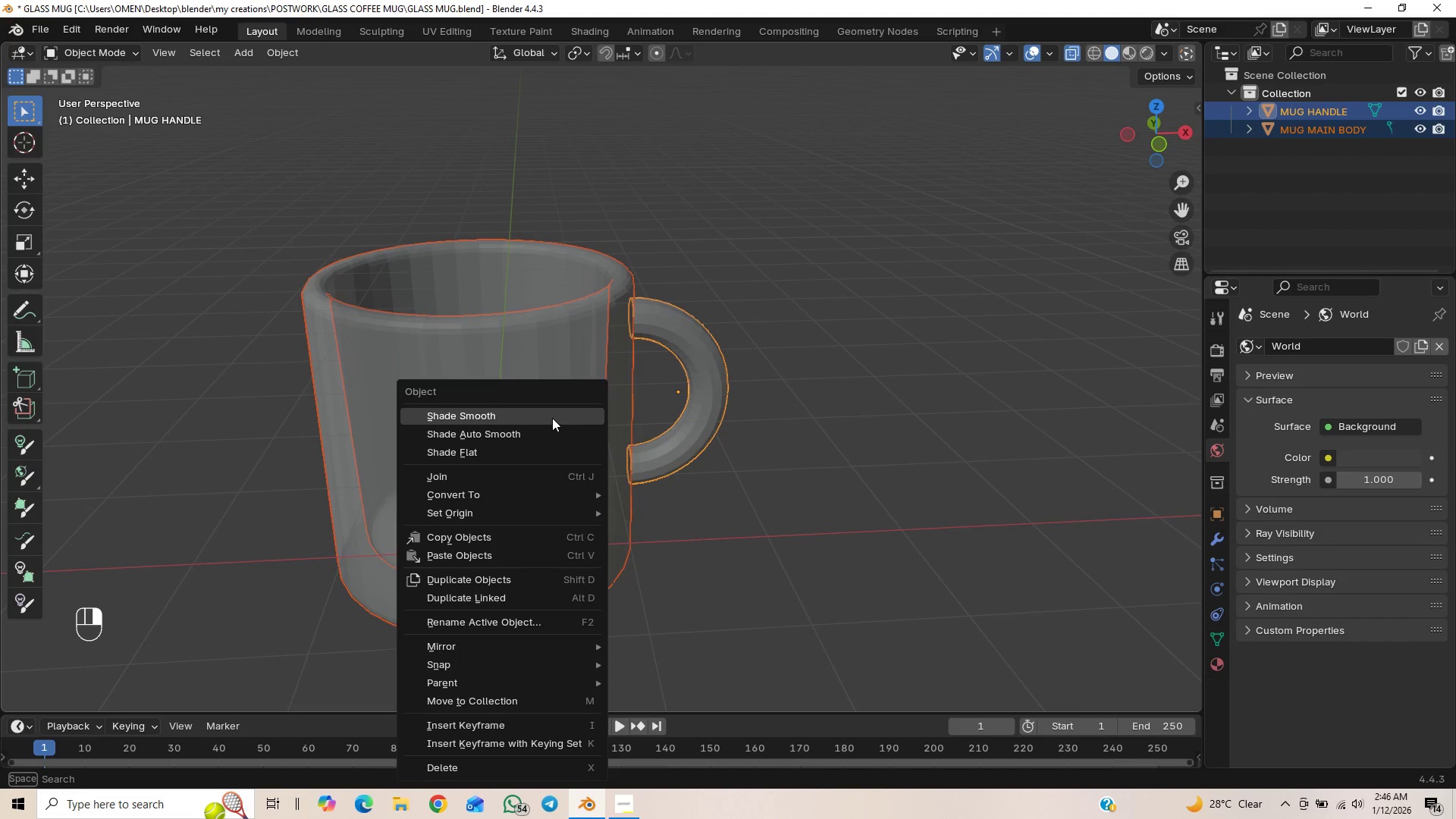 
left_click([551, 418])
 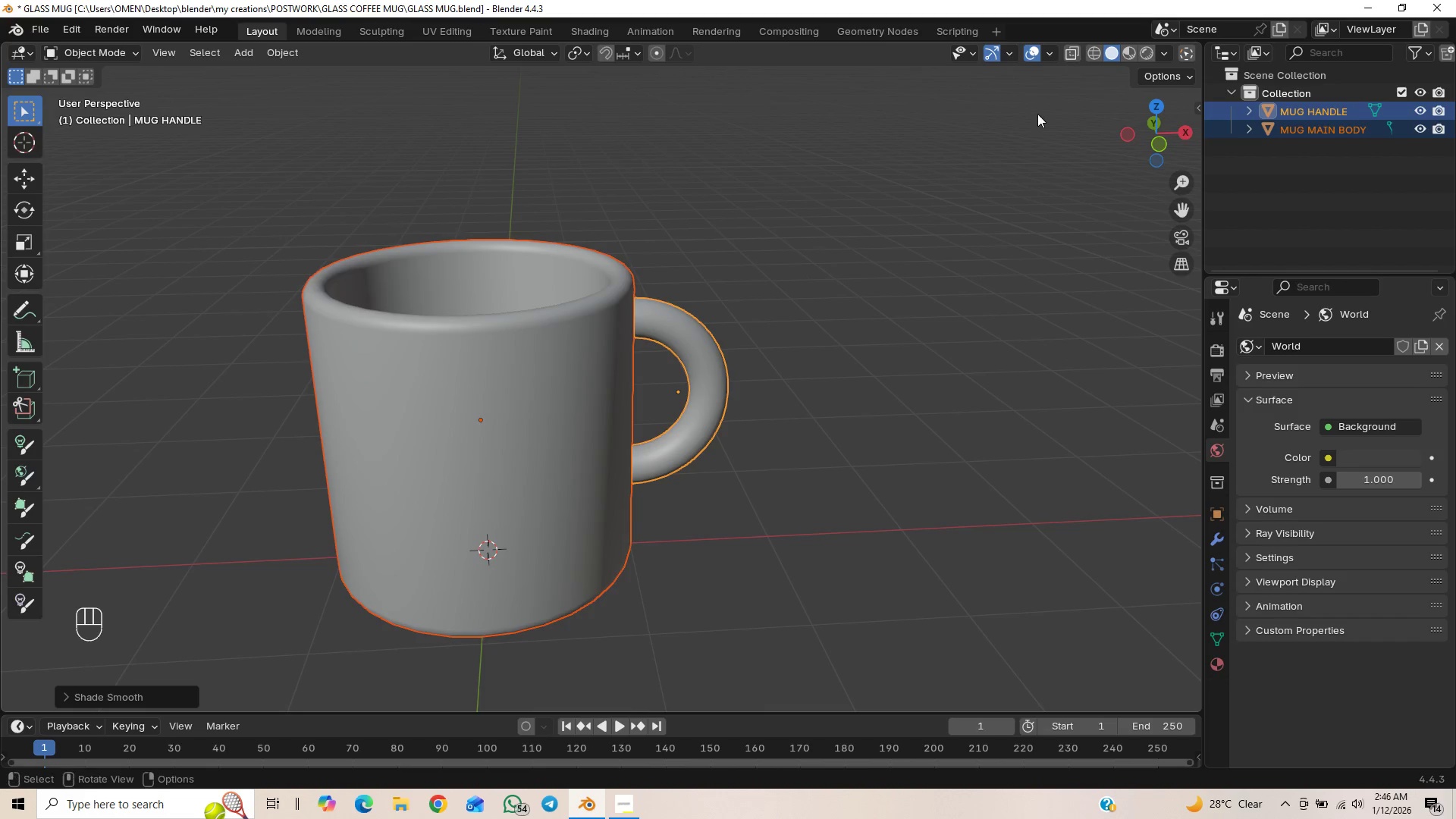 
hold_key(key=ShiftLeft, duration=0.44)
 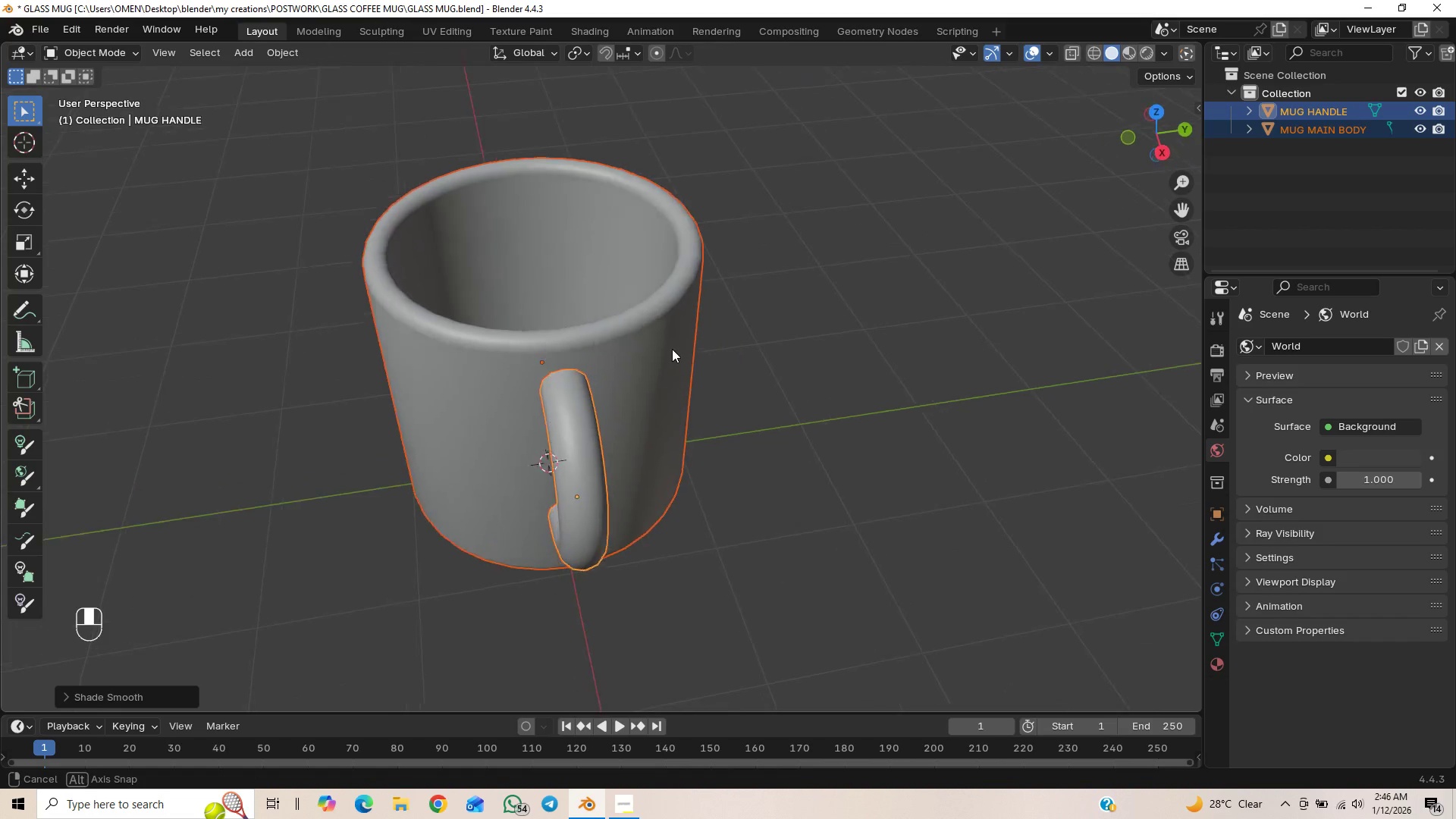 
scroll: coordinate [716, 405], scroll_direction: up, amount: 2.0
 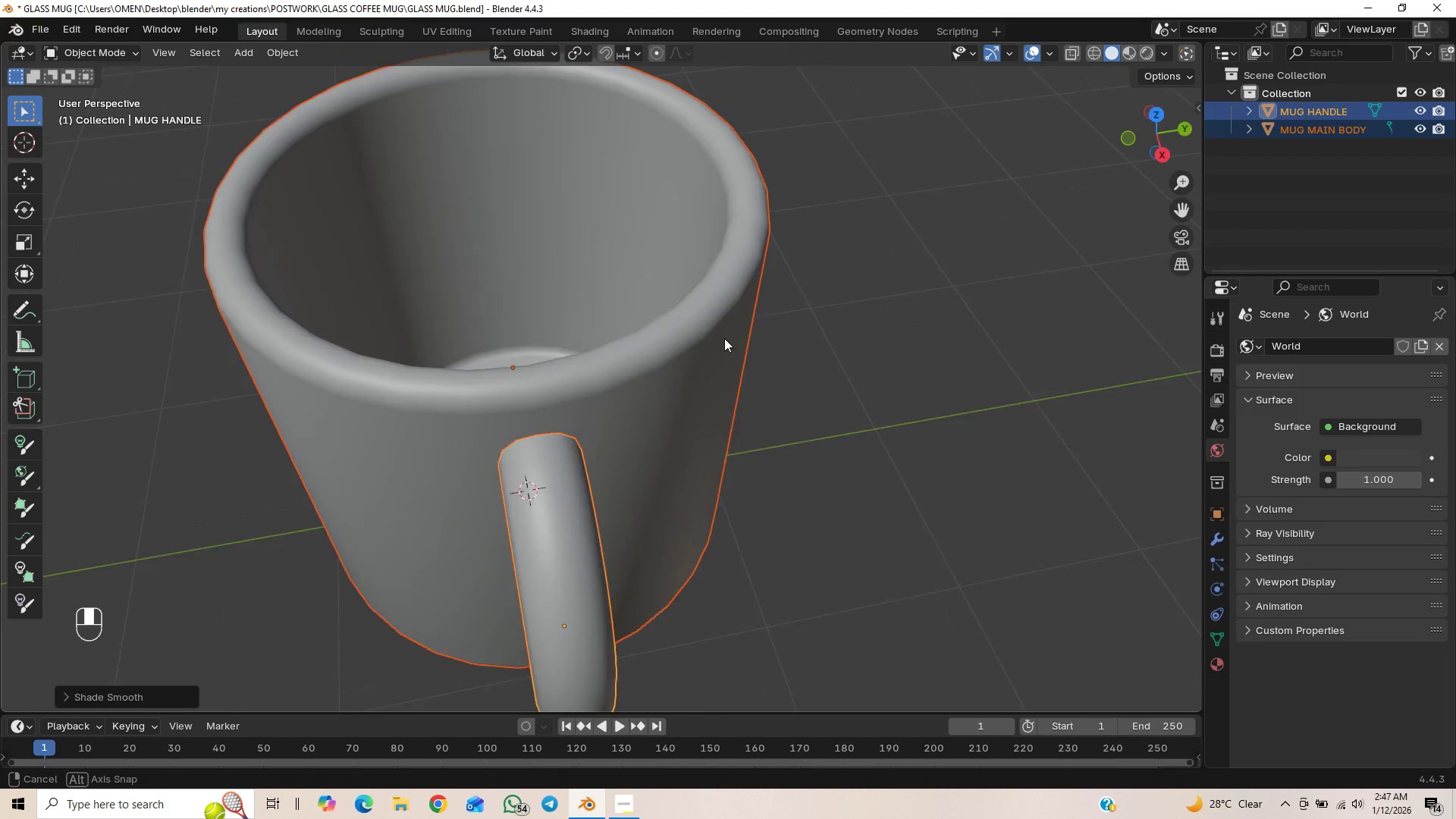 
scroll: coordinate [808, 313], scroll_direction: none, amount: 0.0
 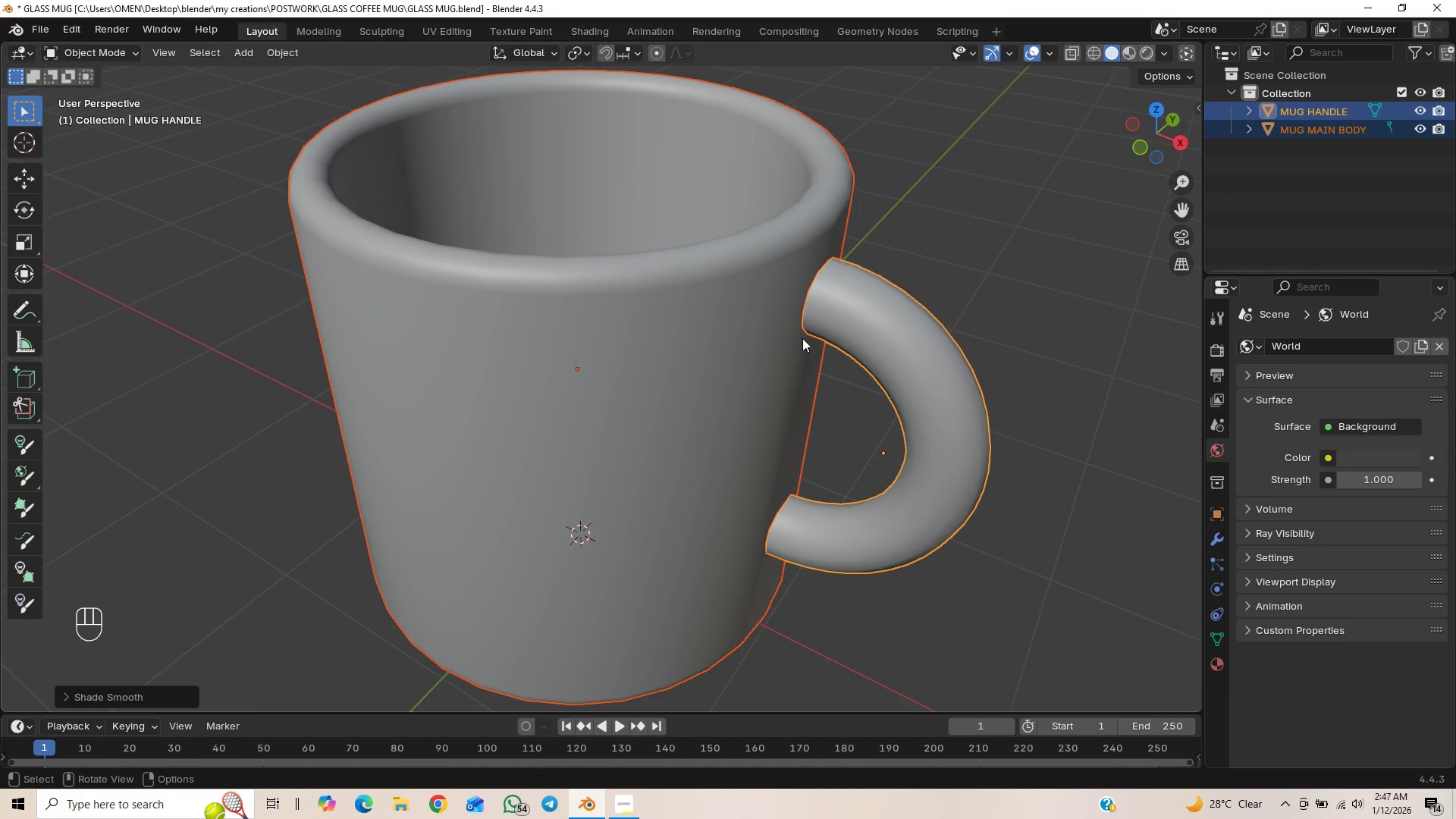 
scroll: coordinate [785, 352], scroll_direction: down, amount: 1.0
 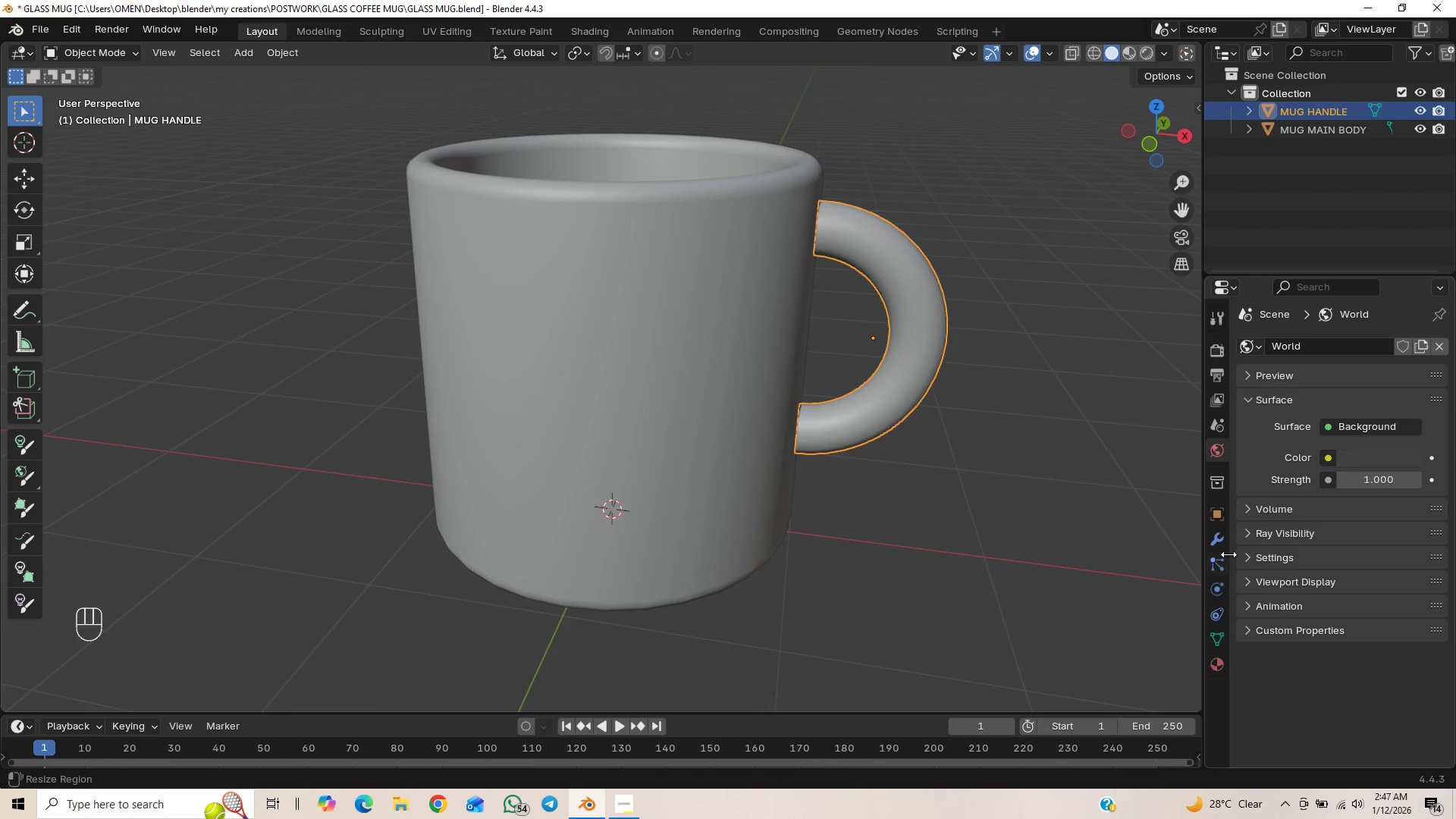 
wait(5.88)
 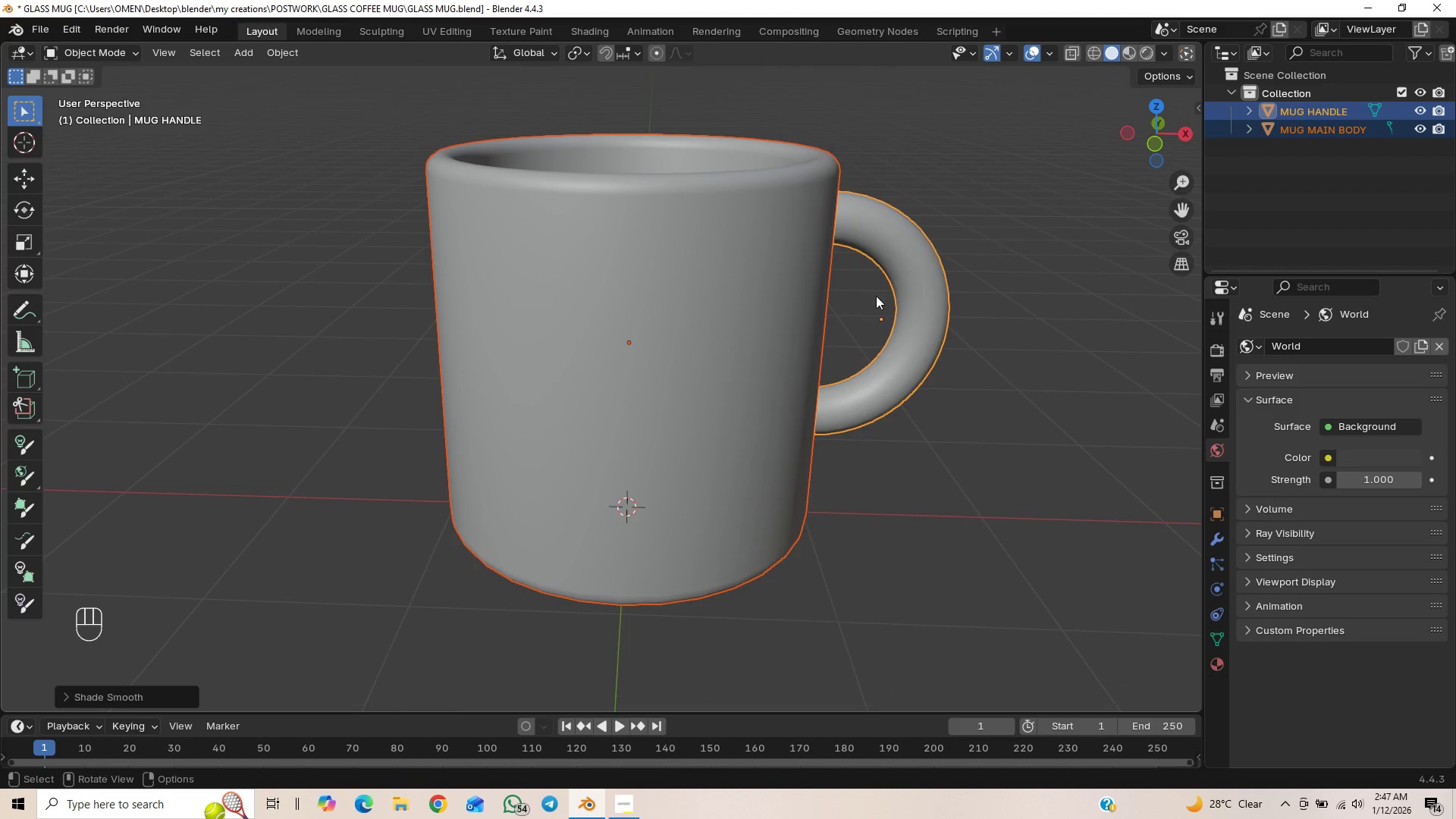 
hold_key(key=ShiftLeft, duration=0.38)
 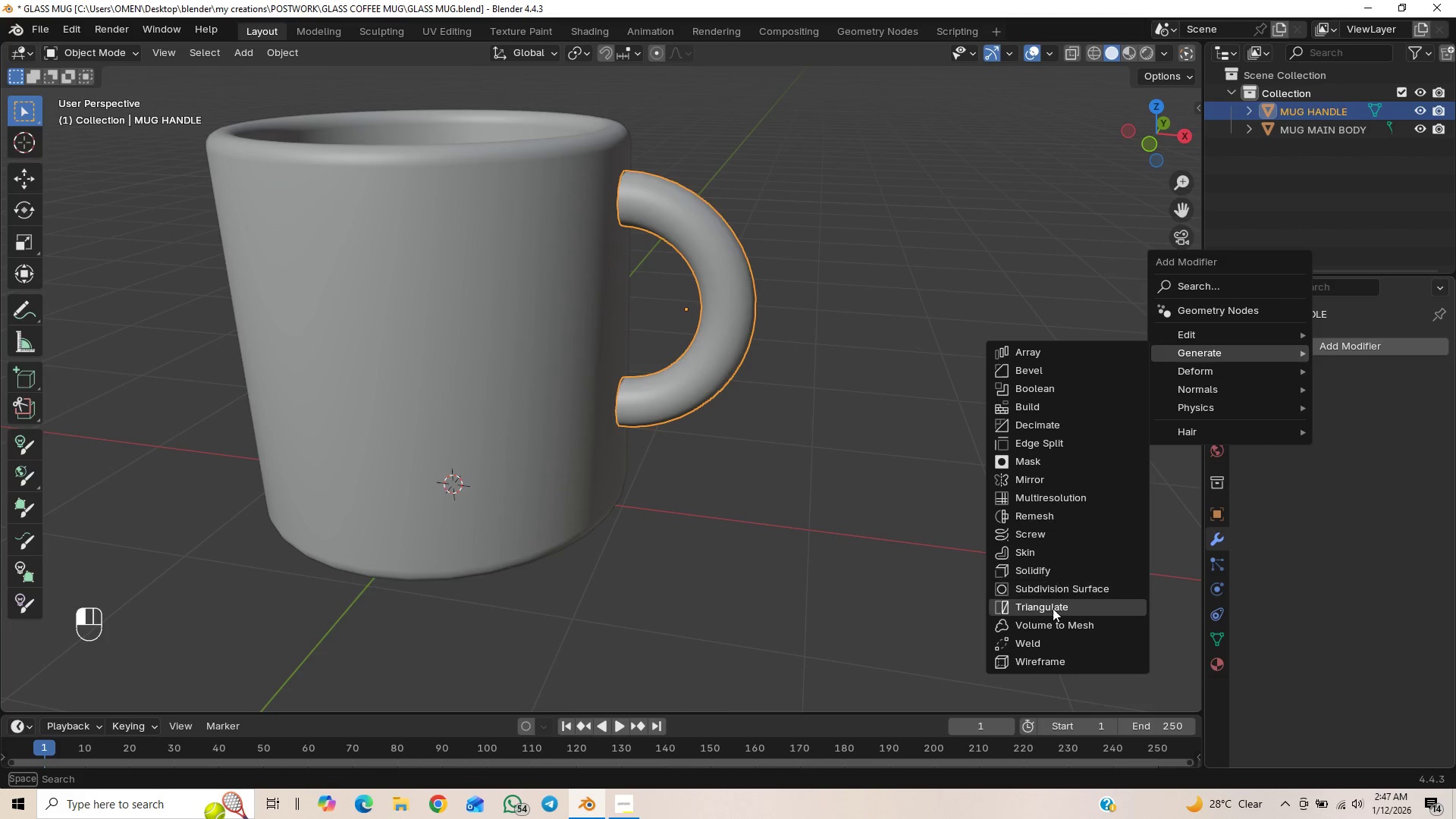 
left_click([1049, 592])
 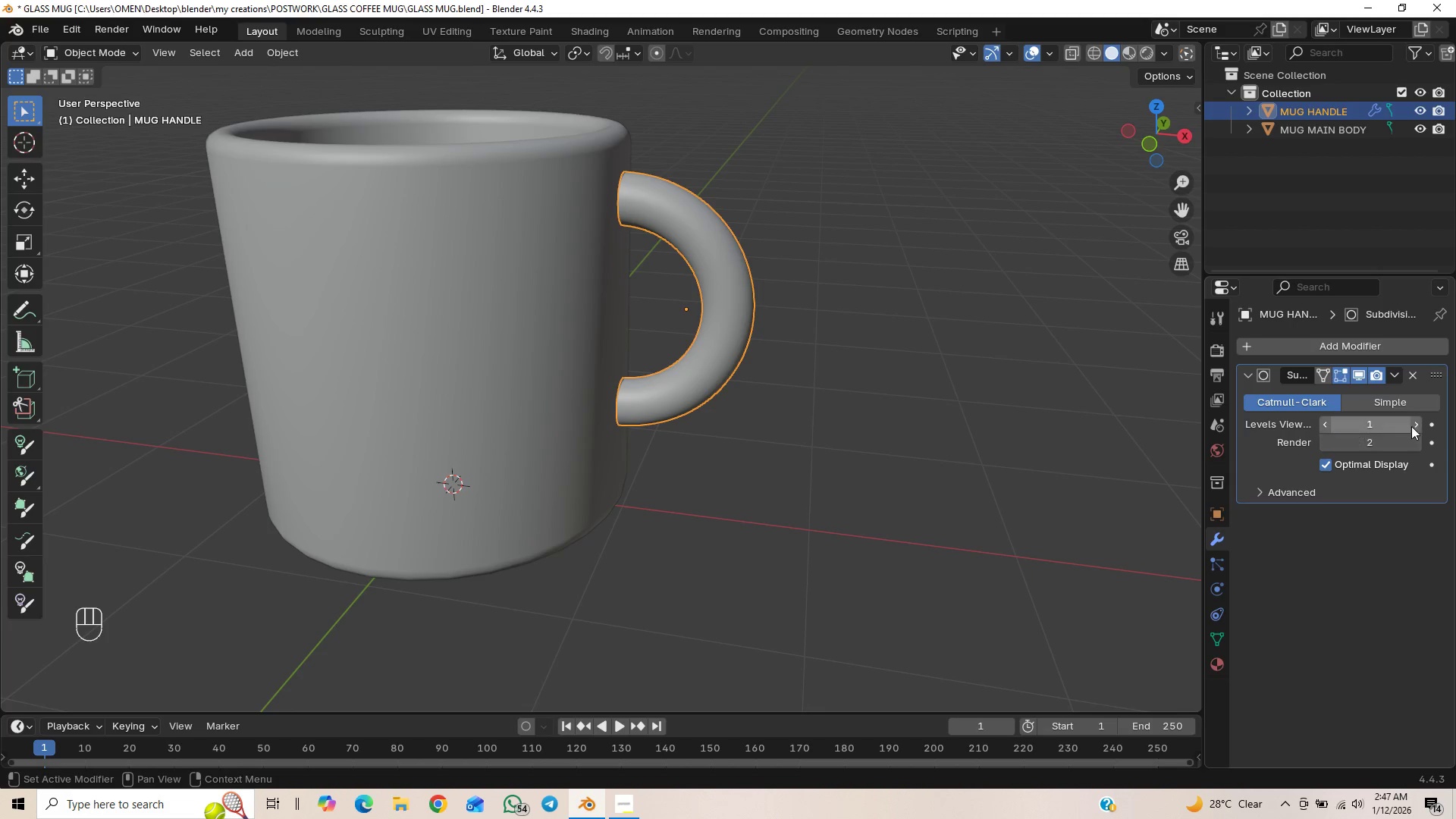 
left_click_drag(start_coordinate=[1412, 422], to_coordinate=[246, 424])
 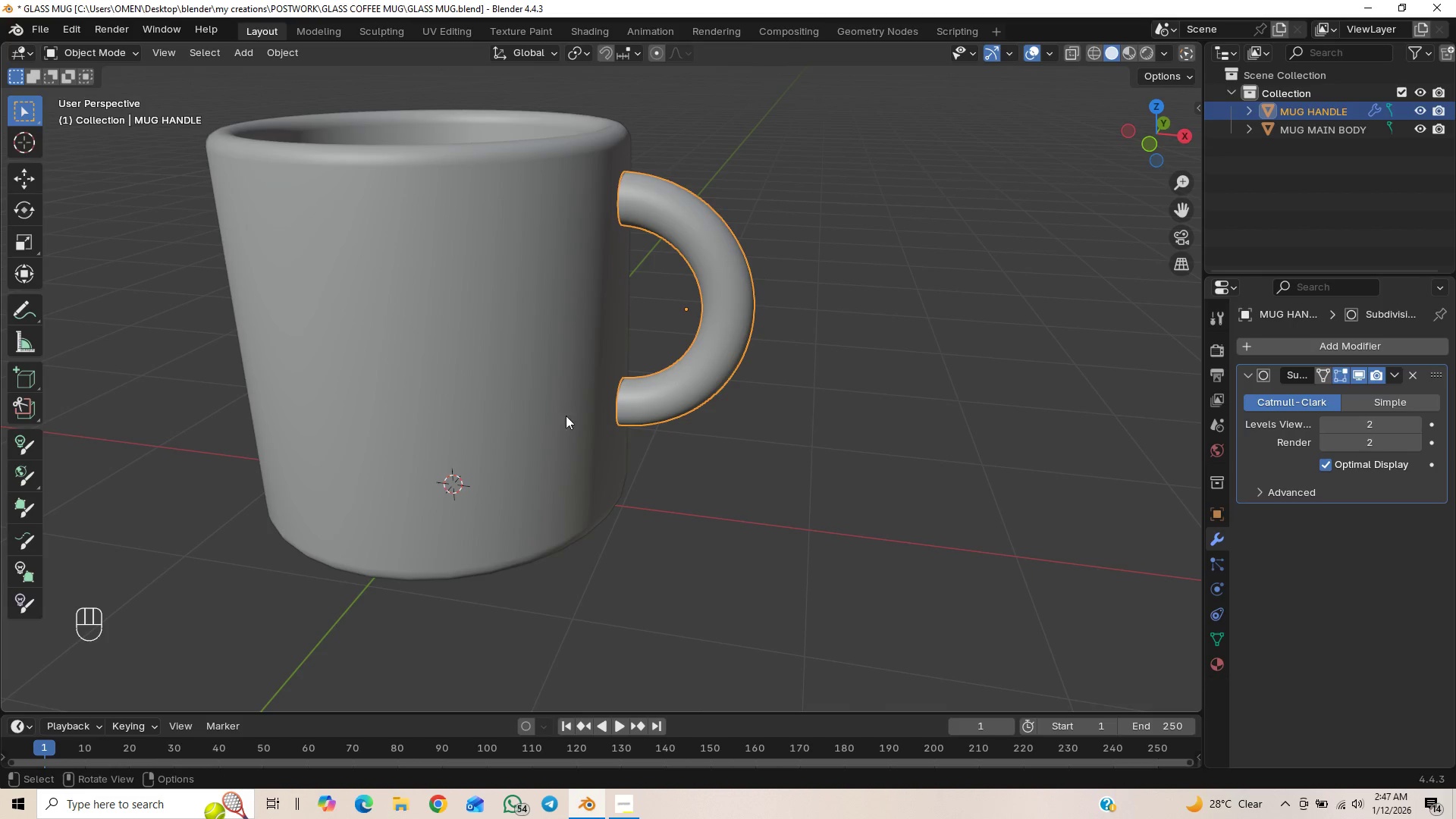 
left_click([458, 322])
 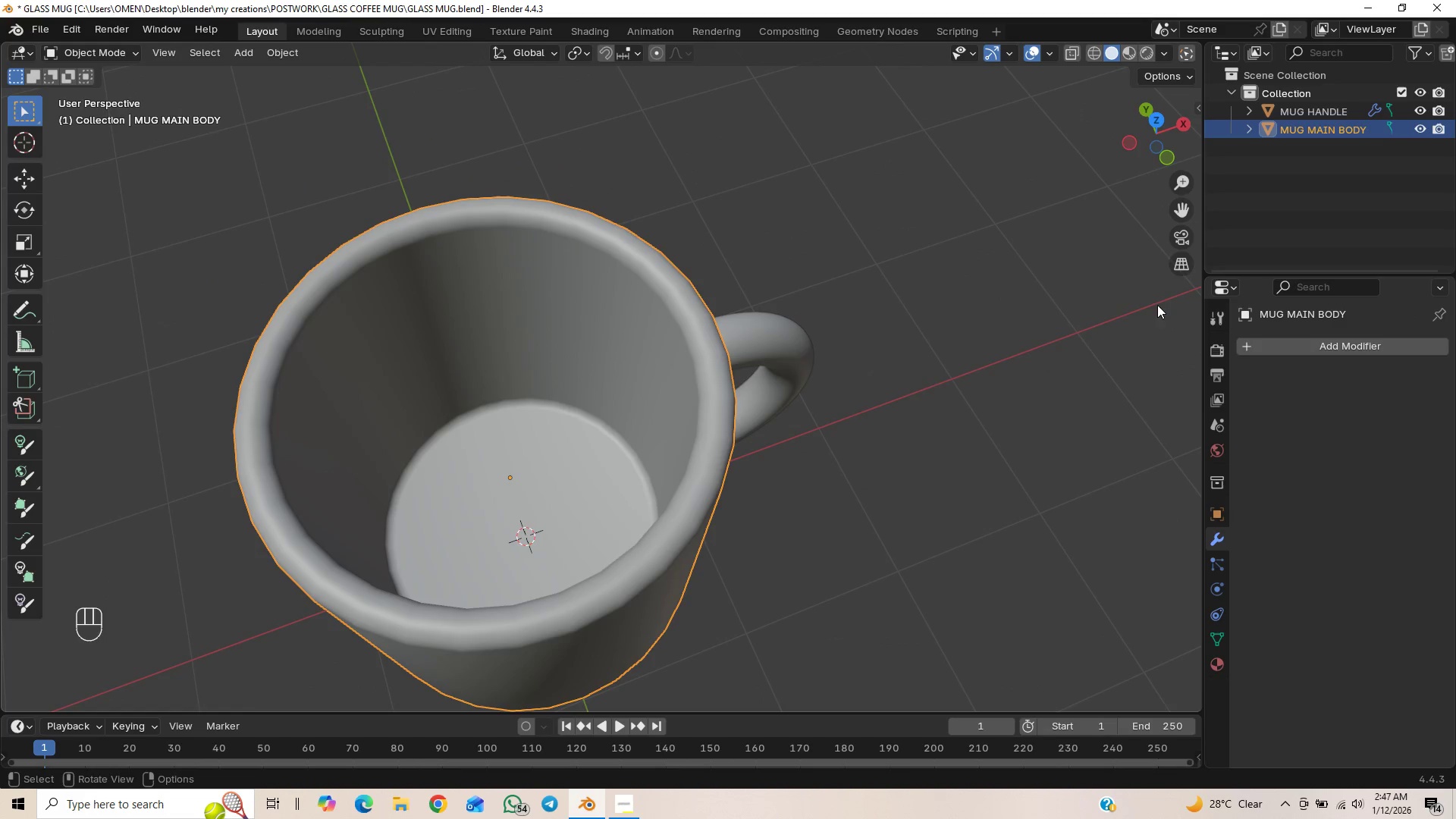 
left_click([1295, 347])
 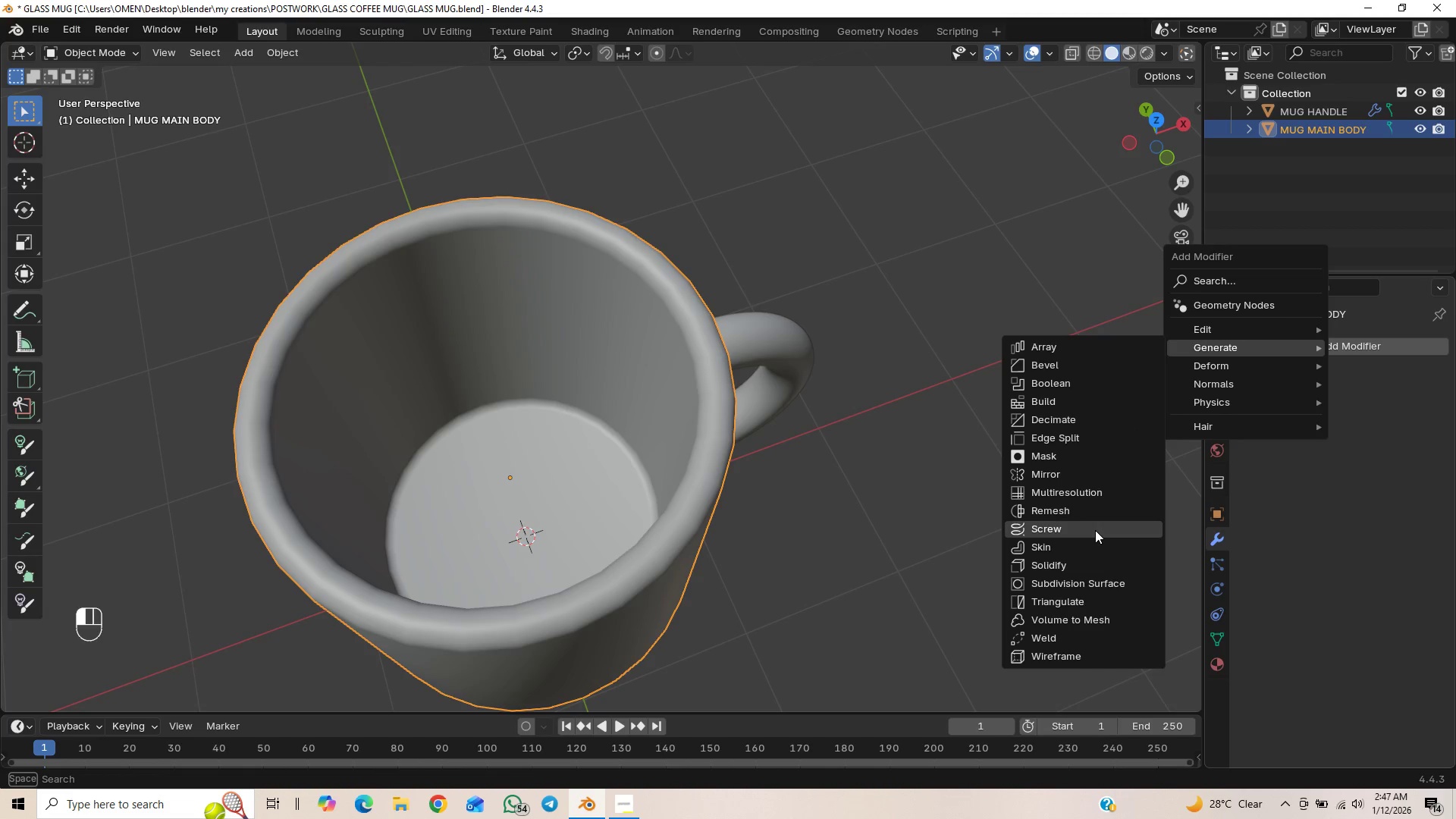 
wait(5.86)
 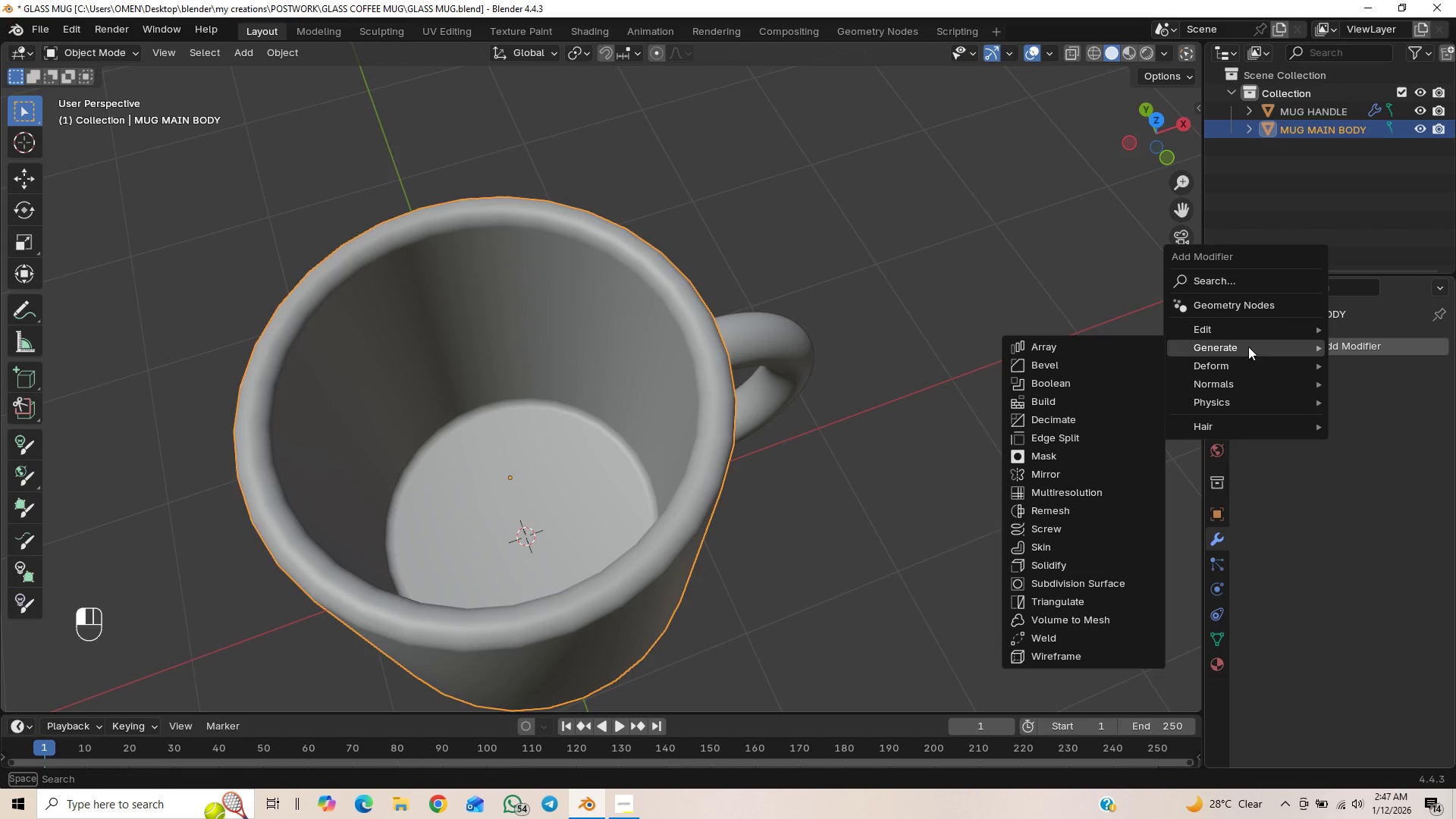 
left_click([1078, 586])
 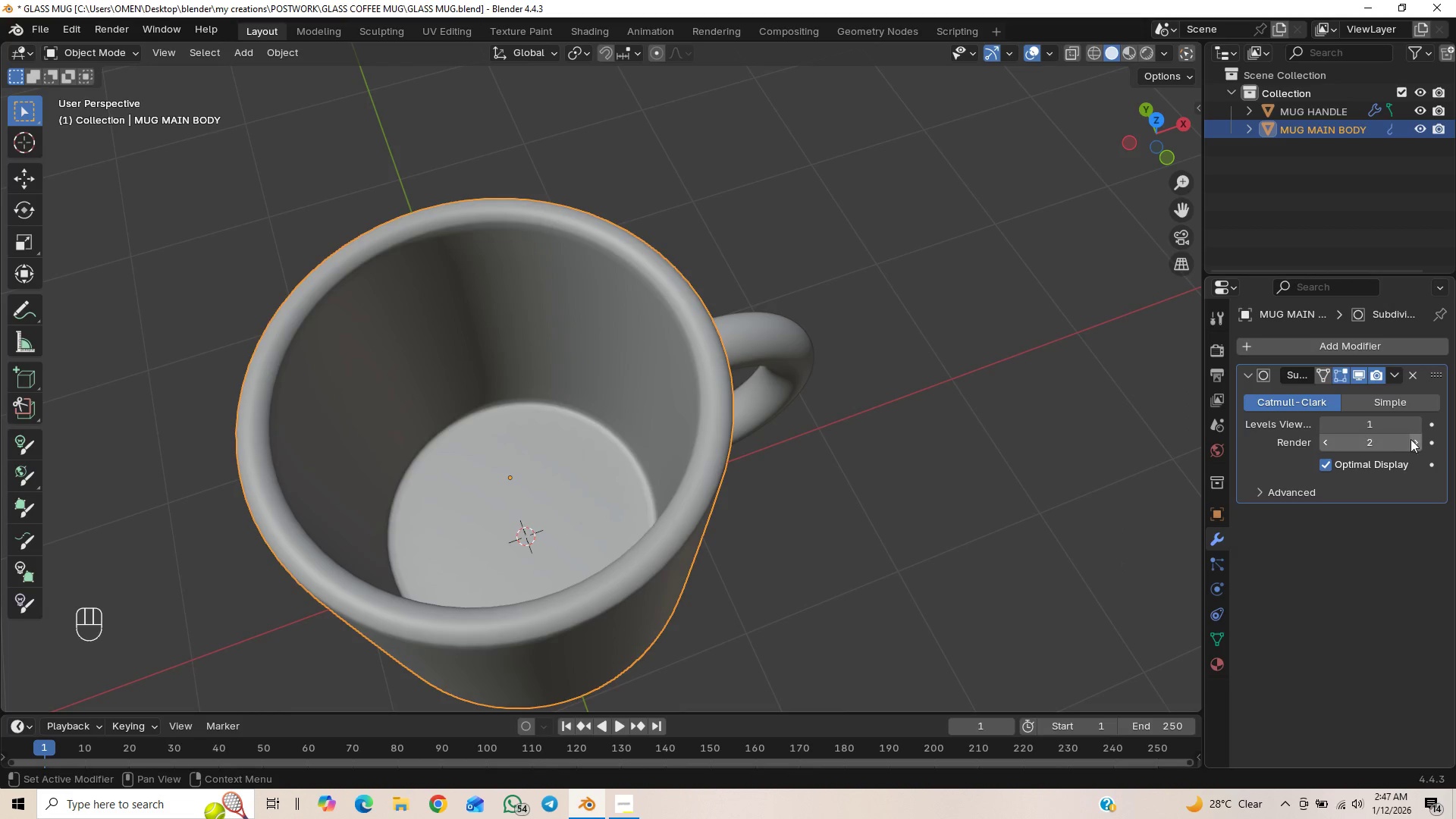 
left_click([1415, 428])
 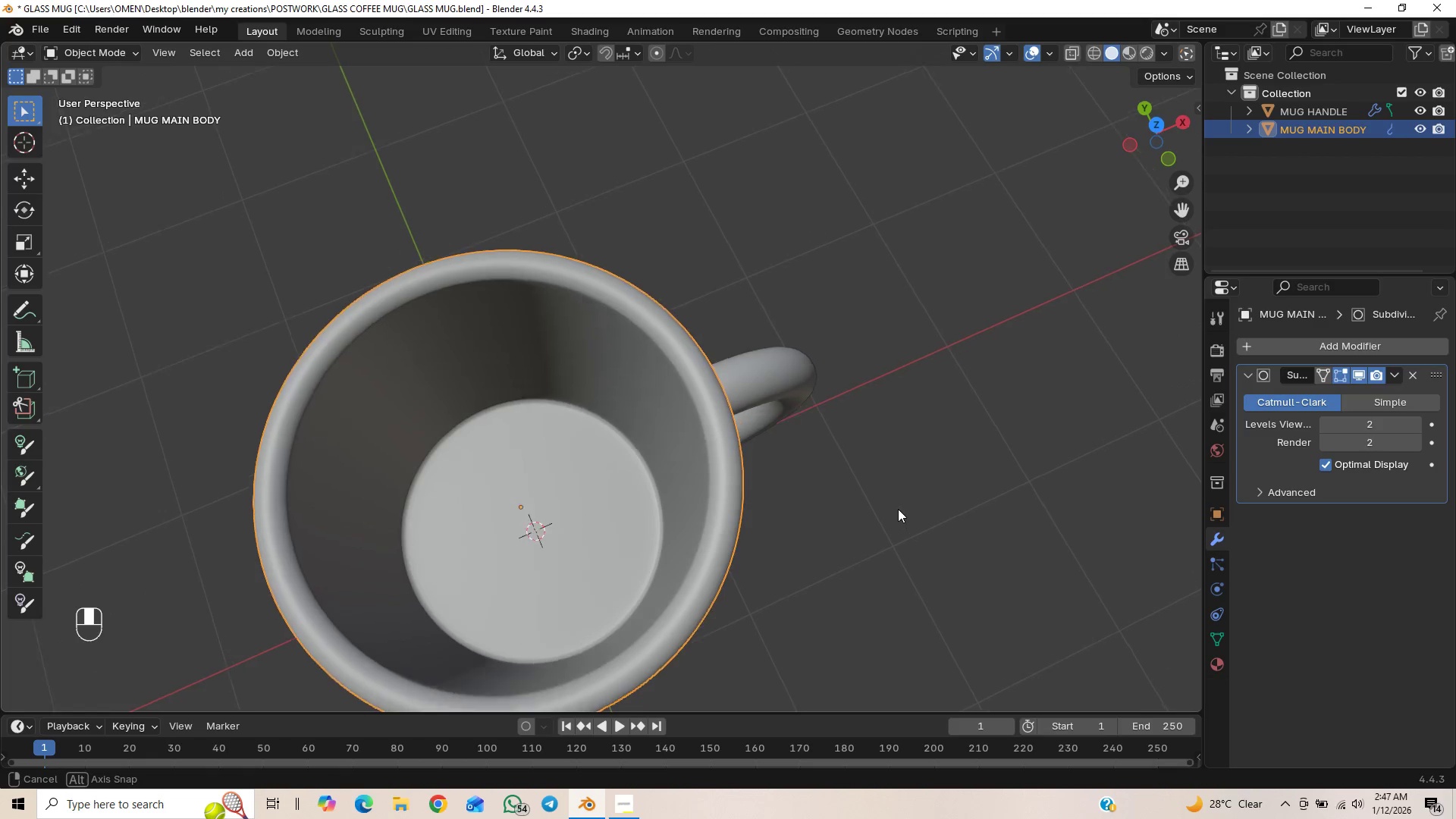 
wait(9.11)
 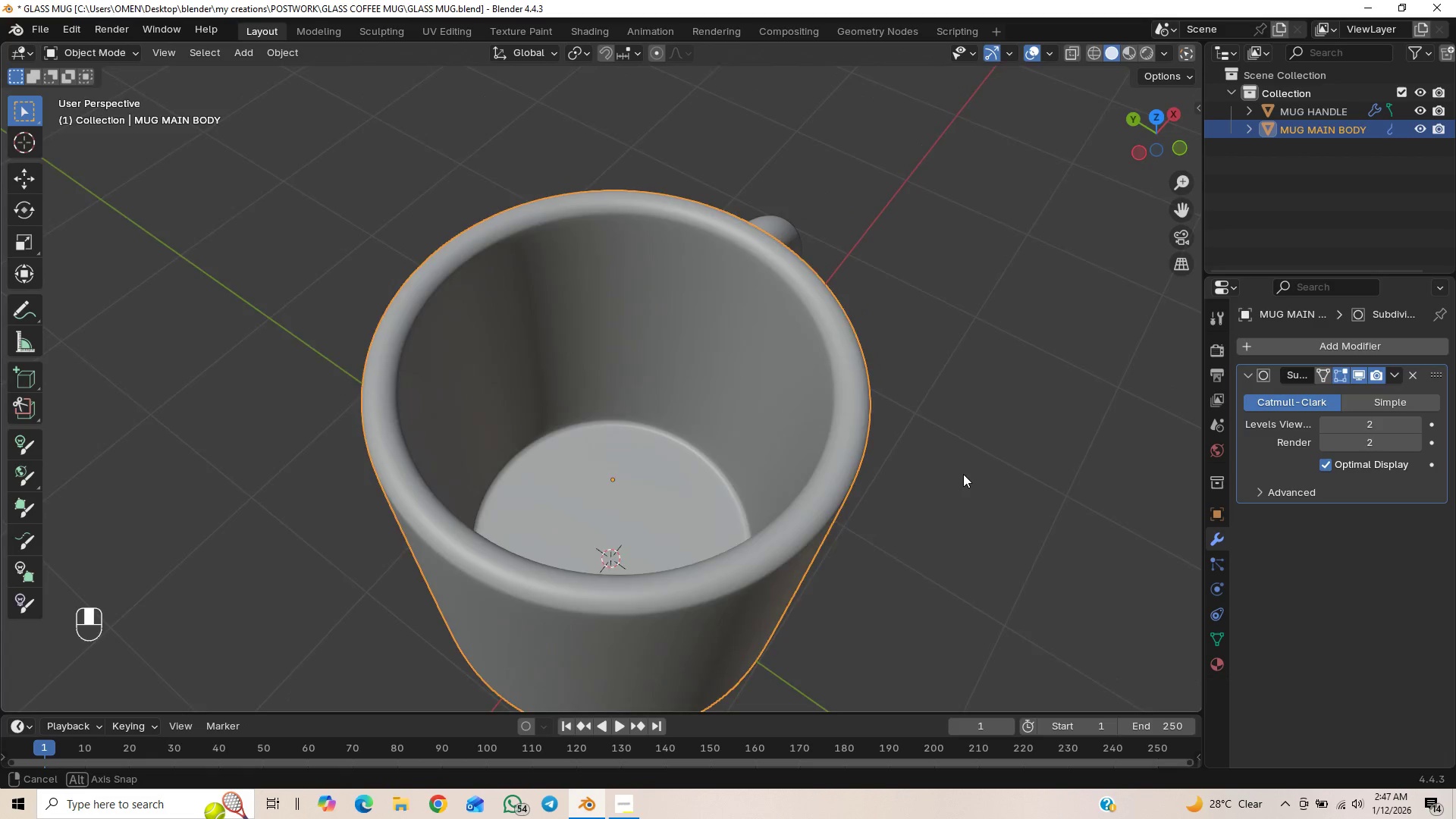 
key(Control+S)
 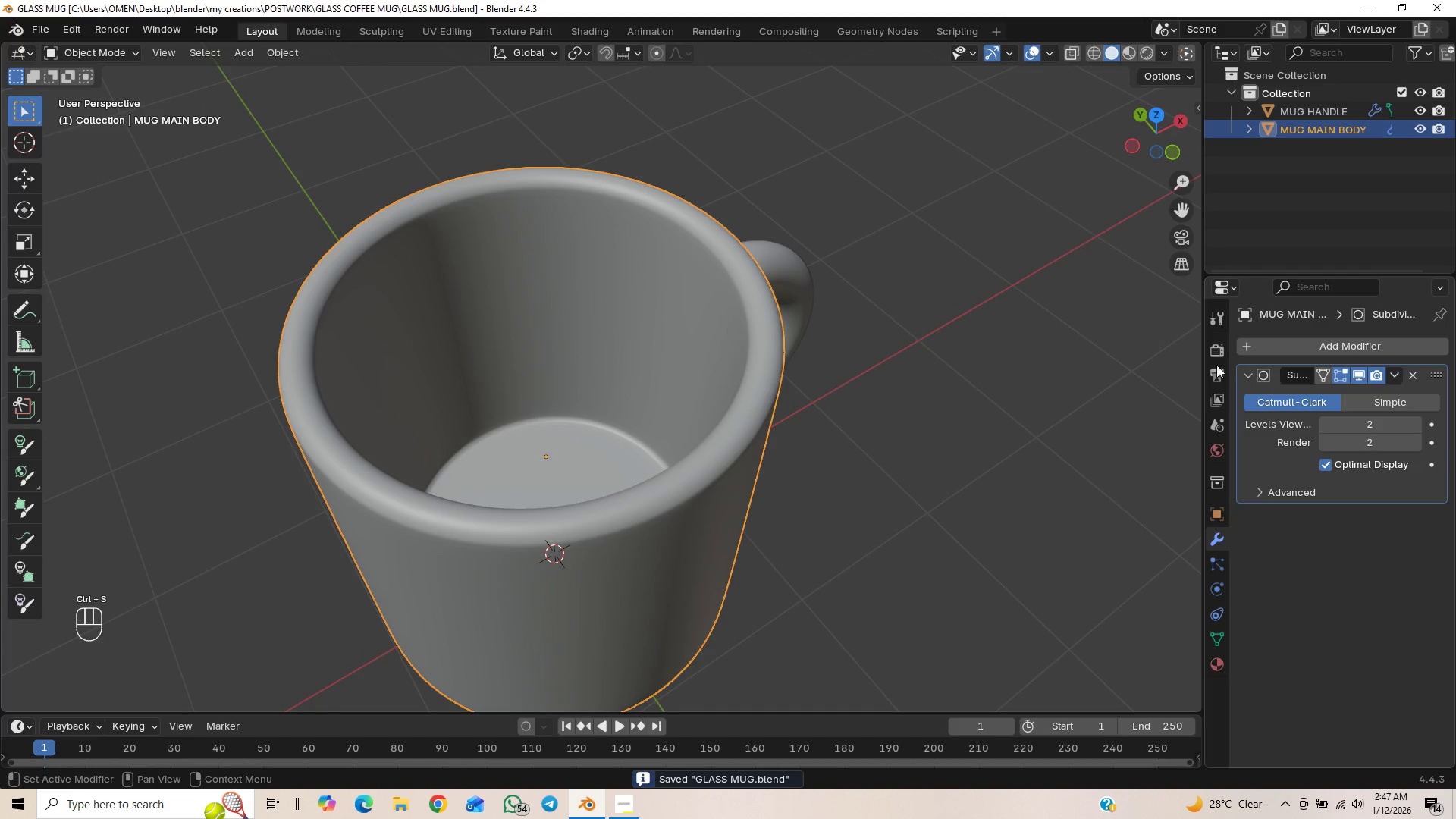 
scroll: coordinate [728, 506], scroll_direction: down, amount: 1.0
 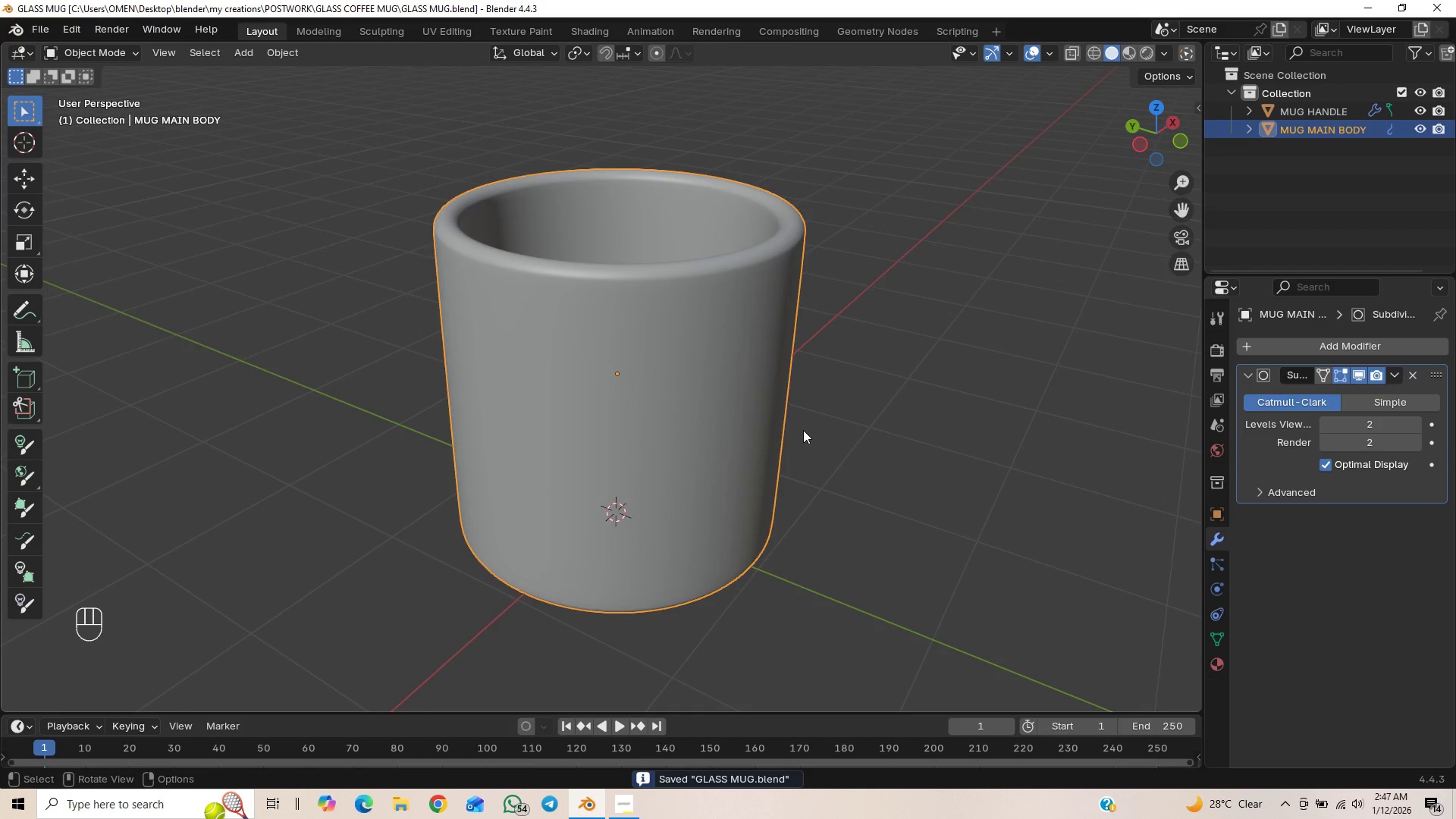 
key(Numpad1)
 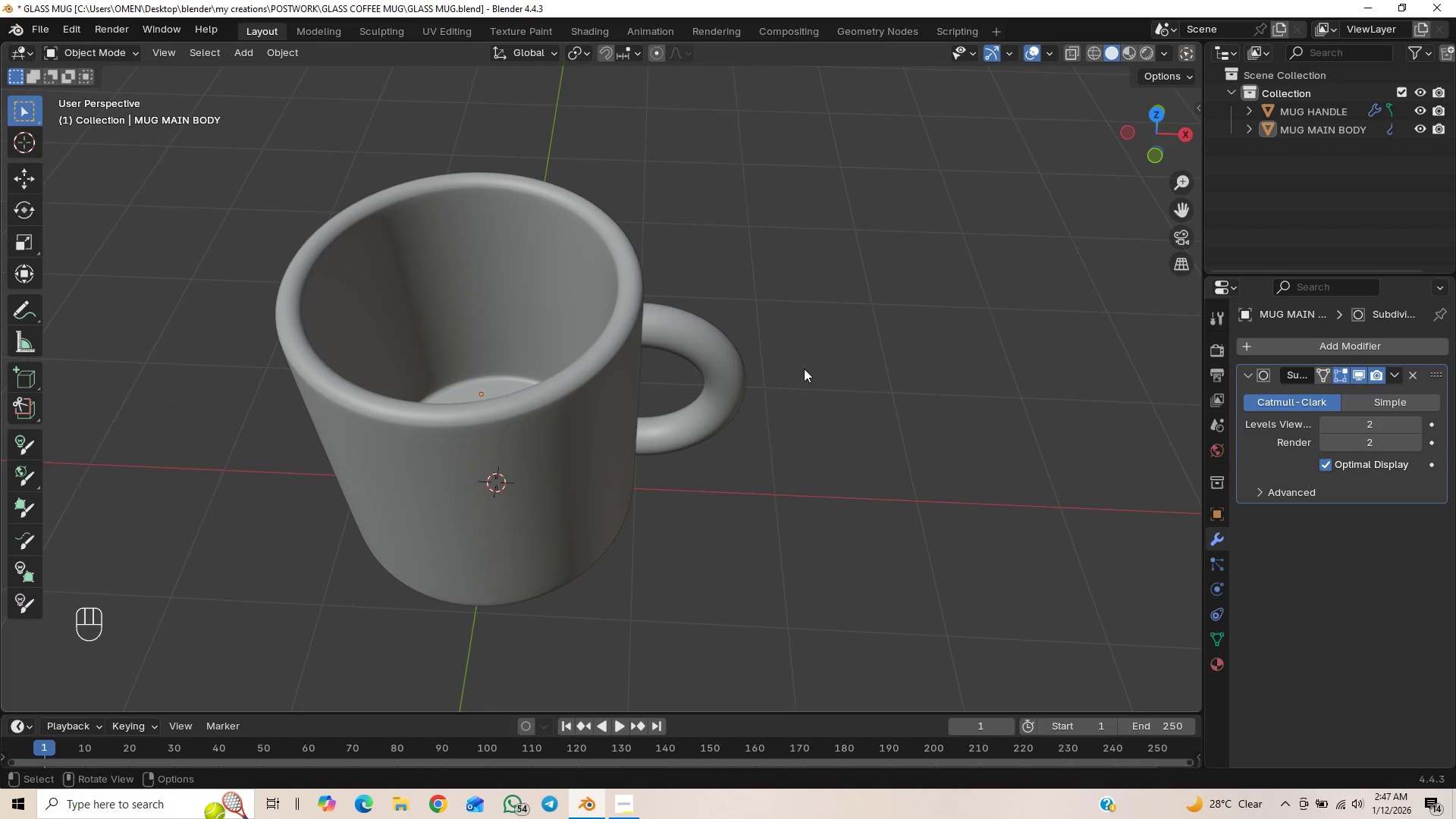 
wait(6.73)
 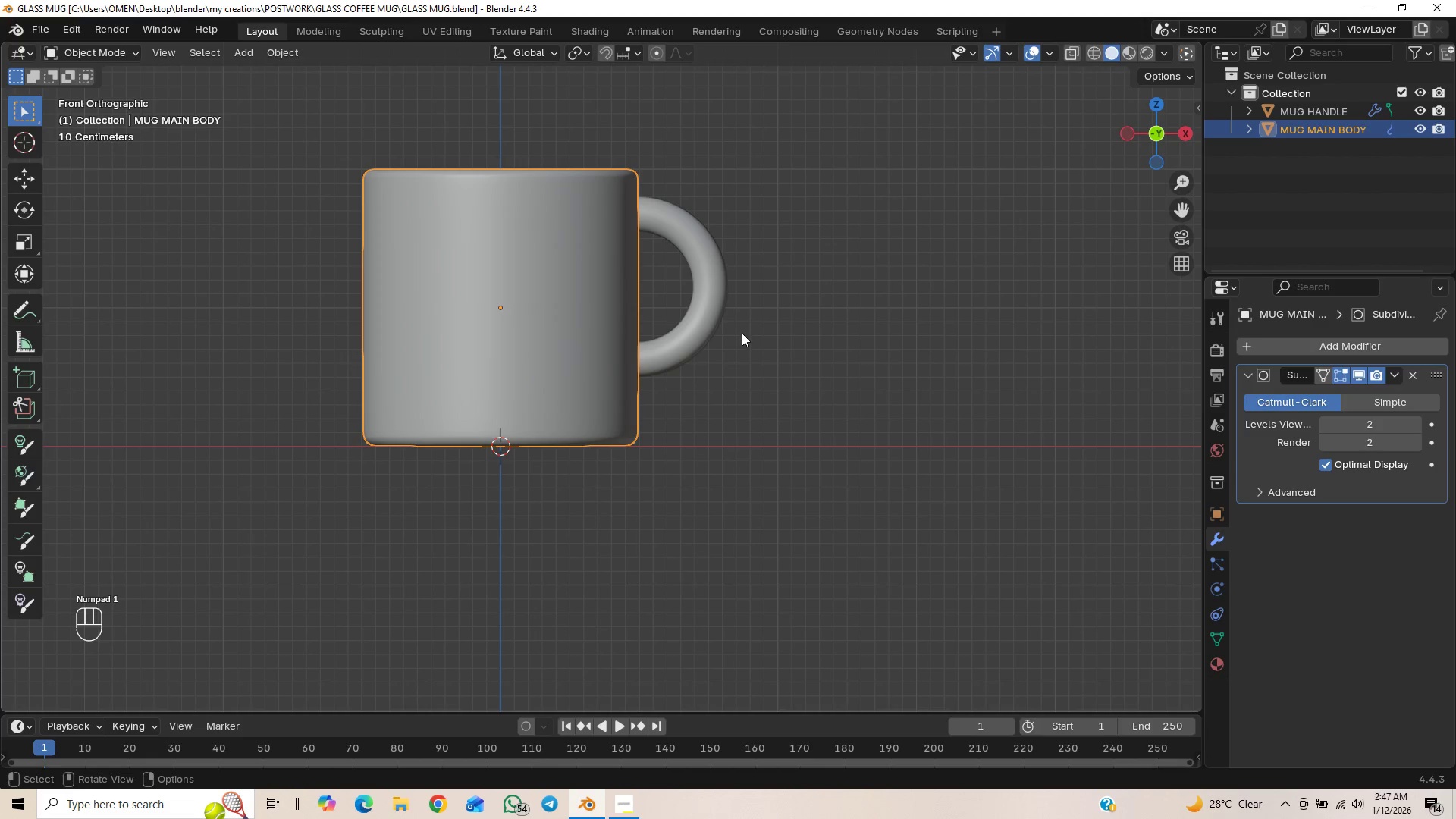 
left_click([1306, 130])
 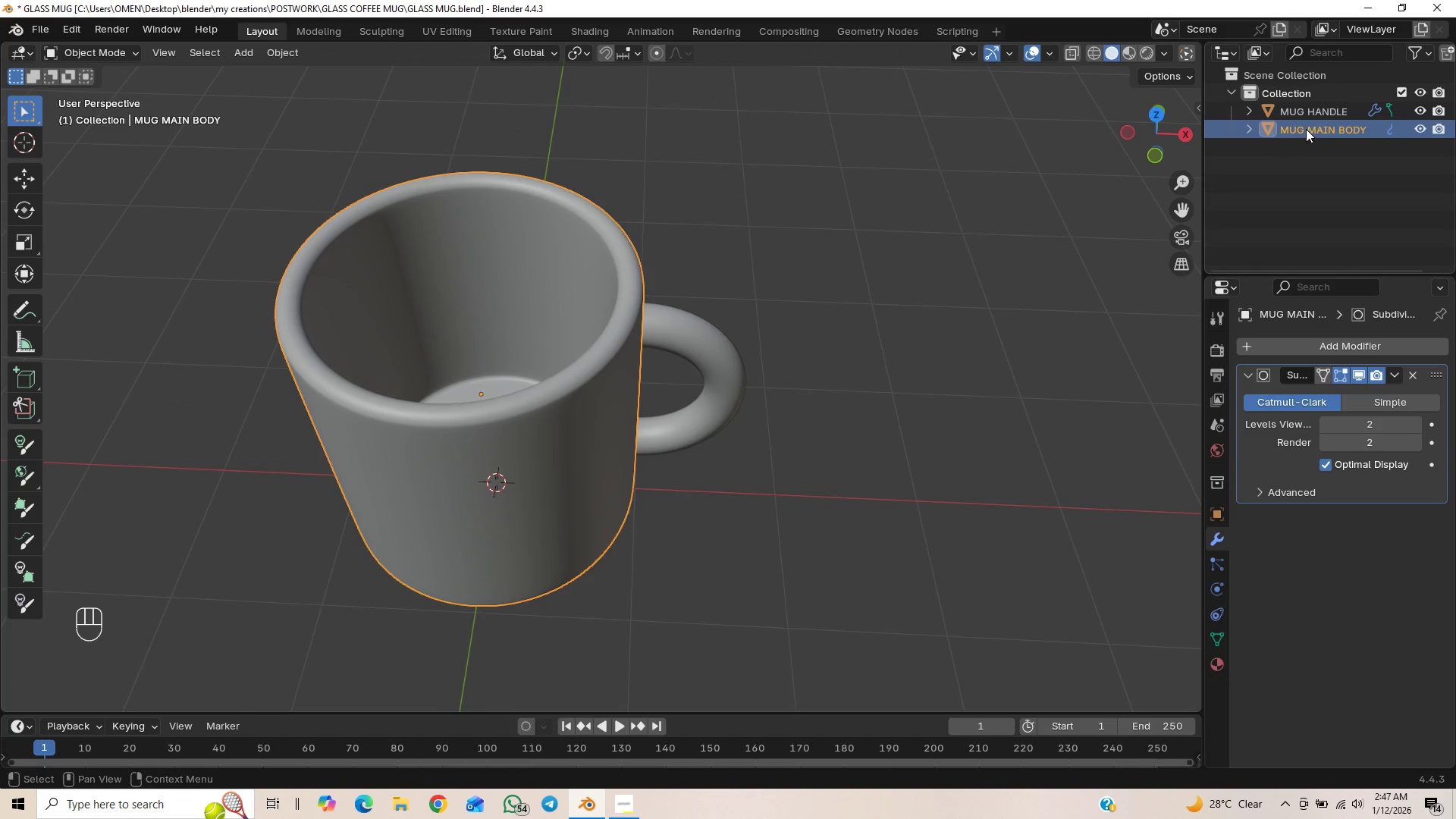 
hold_key(key=ShiftLeft, duration=1.08)
left_click([1317, 114])
 